 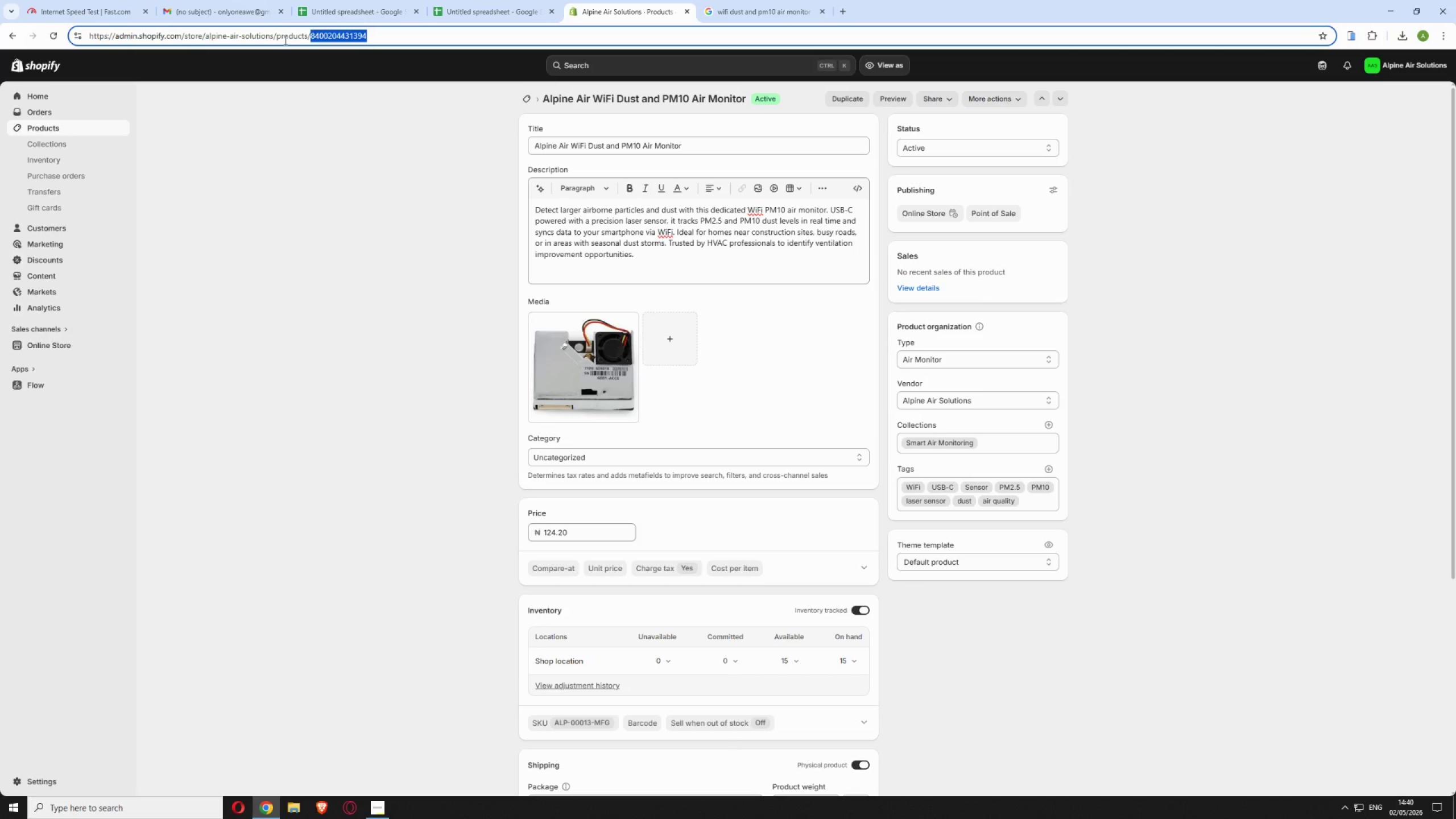 
key(Backspace)
 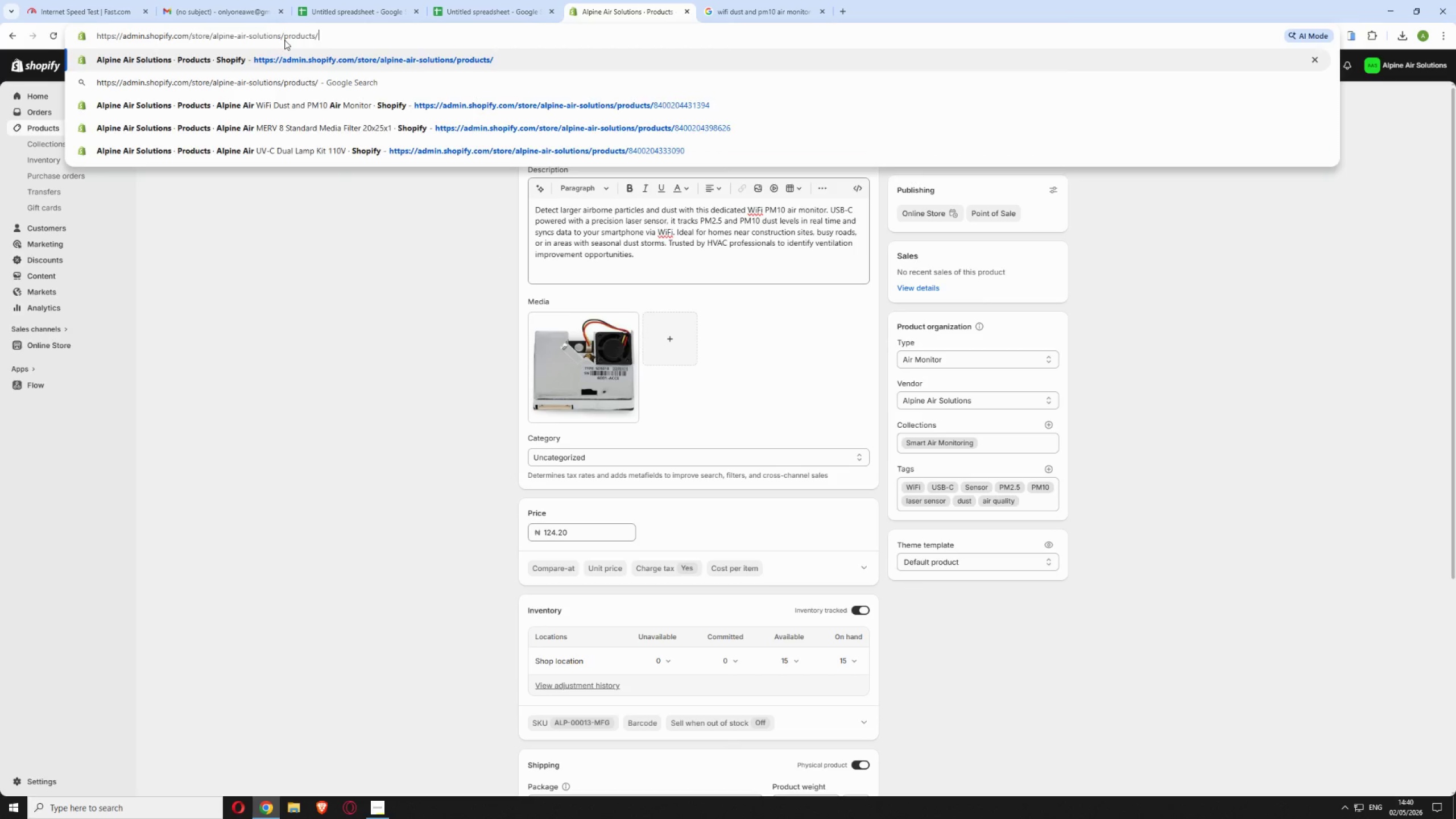 
key(Enter)
 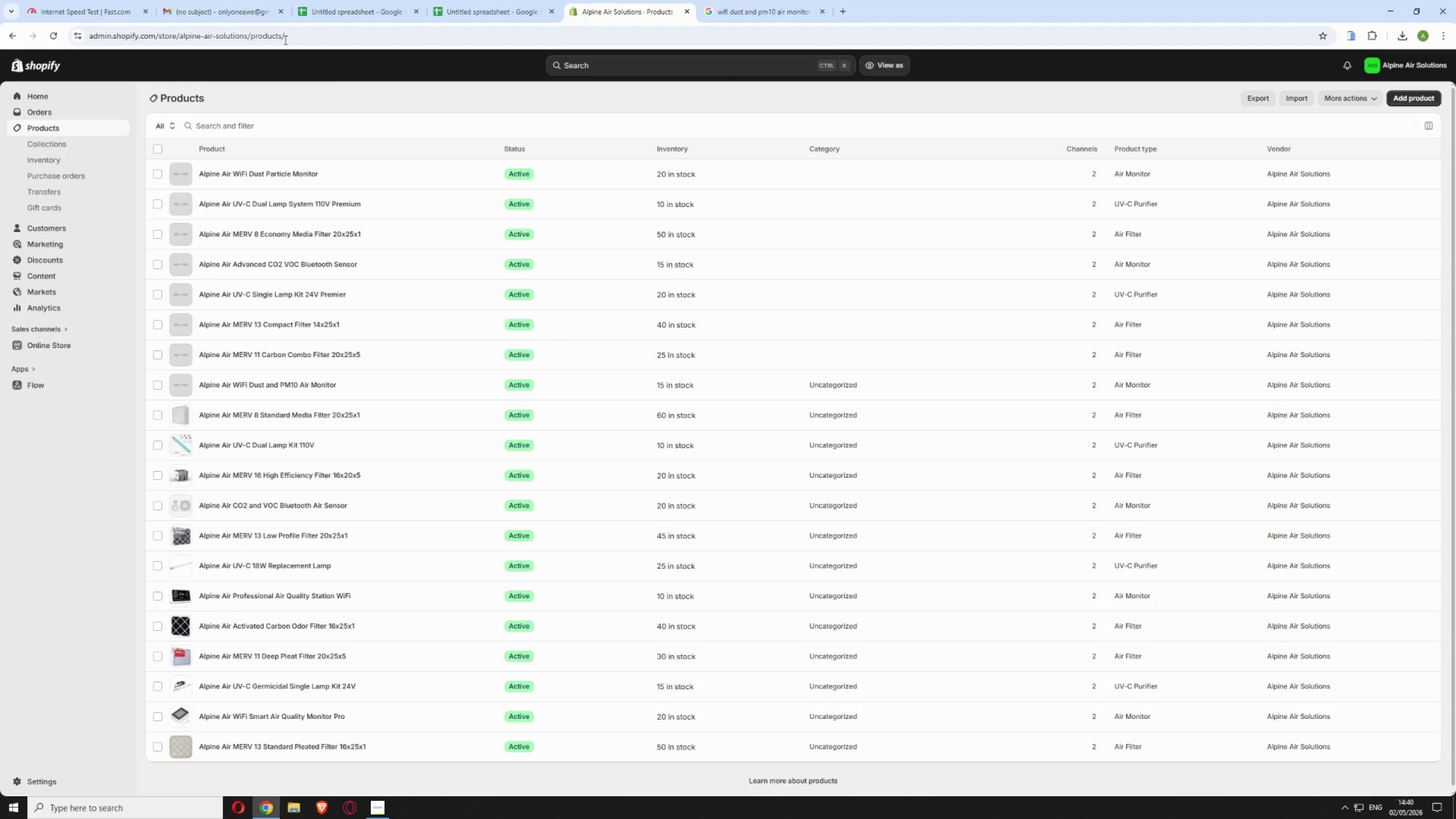 
wait(10.78)
 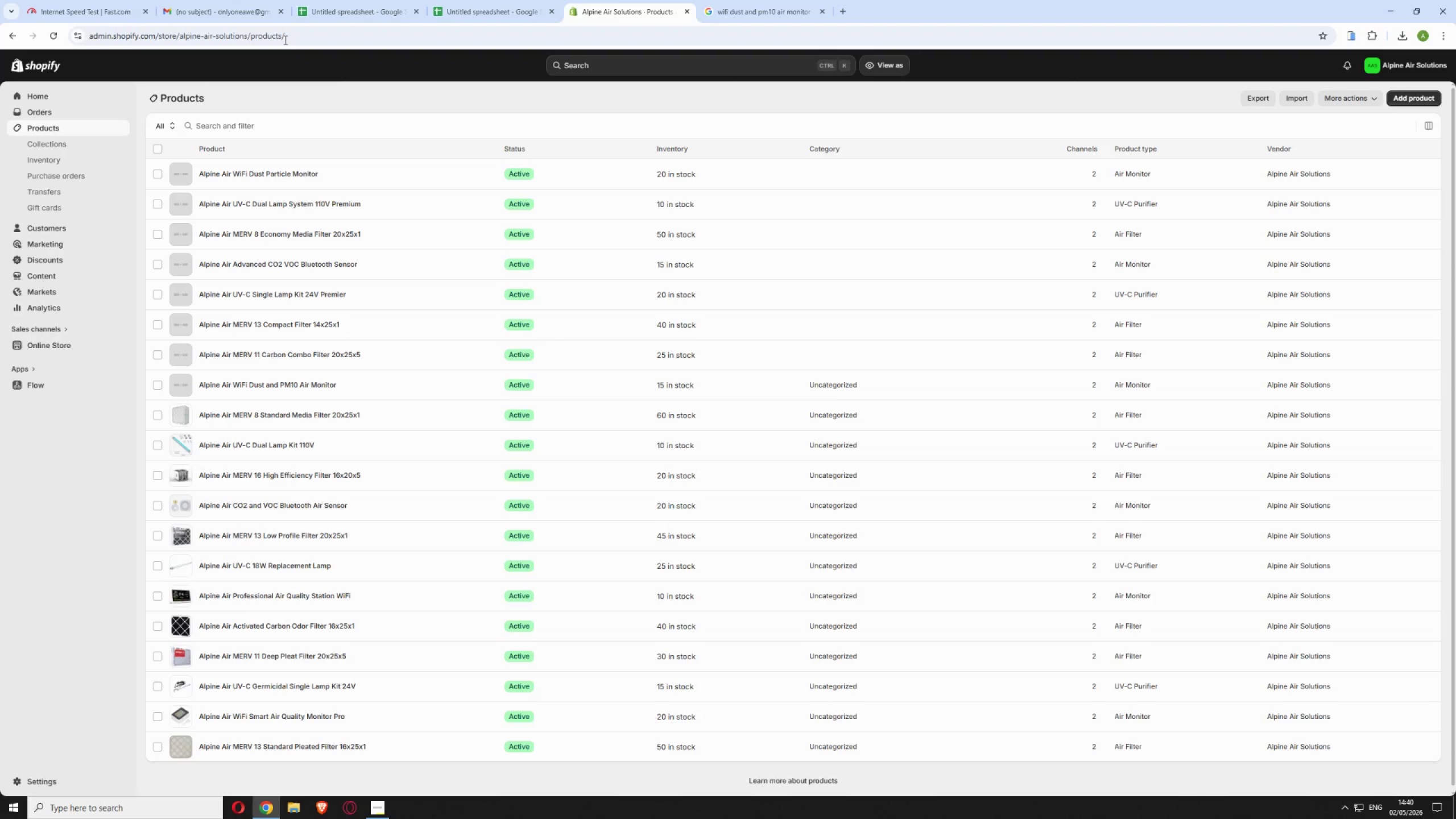 
left_click([420, 357])
 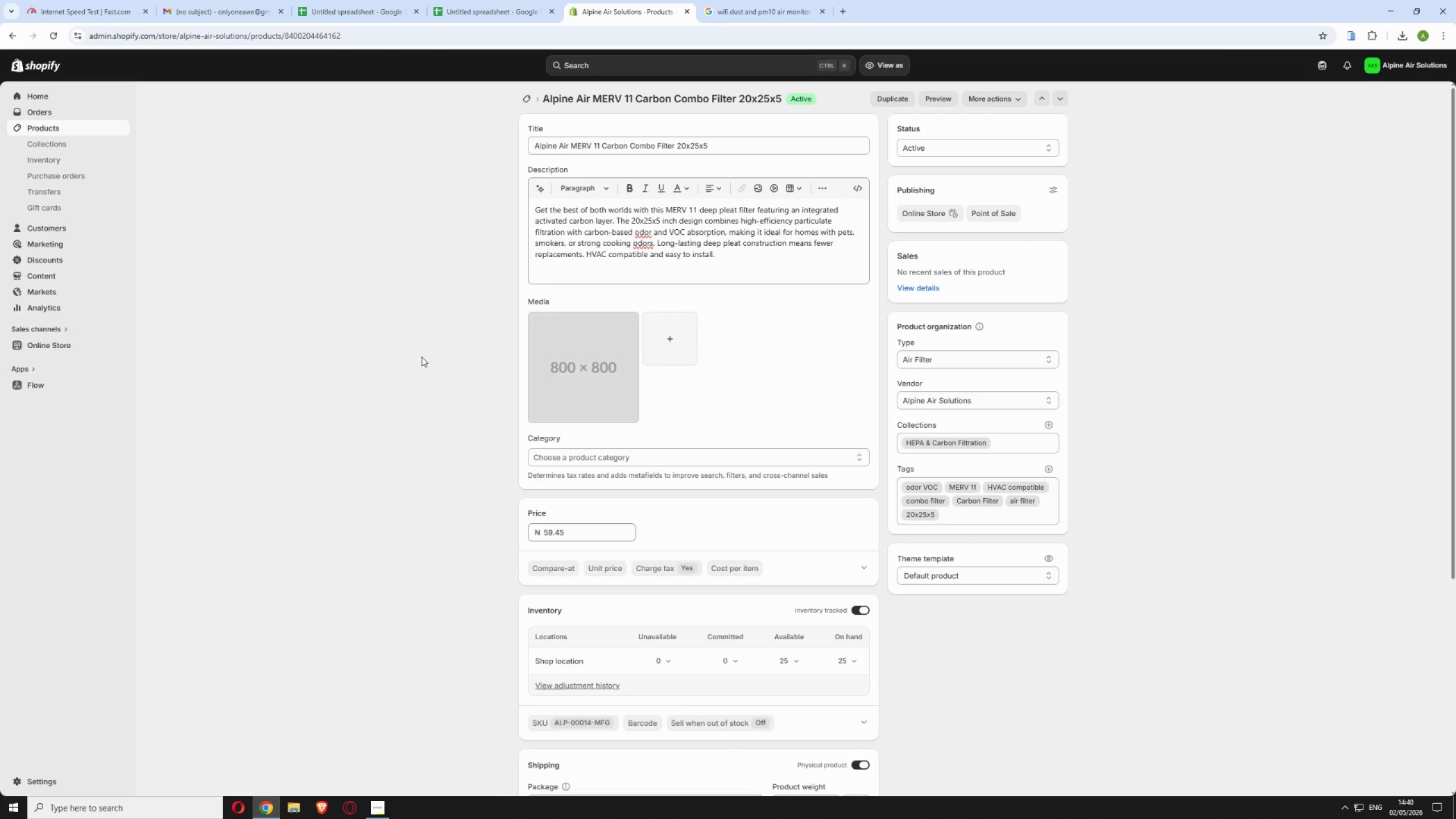 
wait(15.64)
 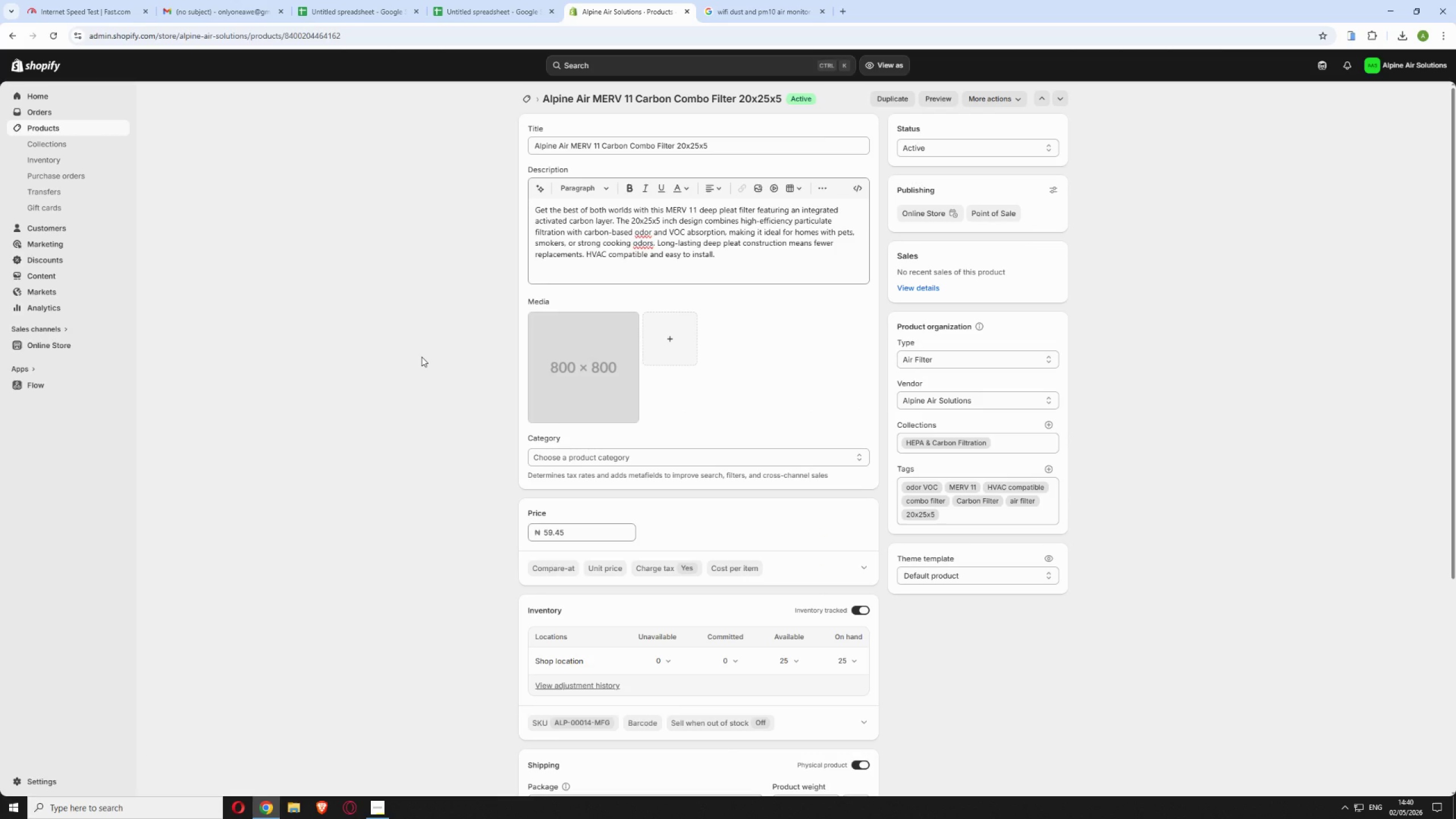 
left_click([730, 10])
 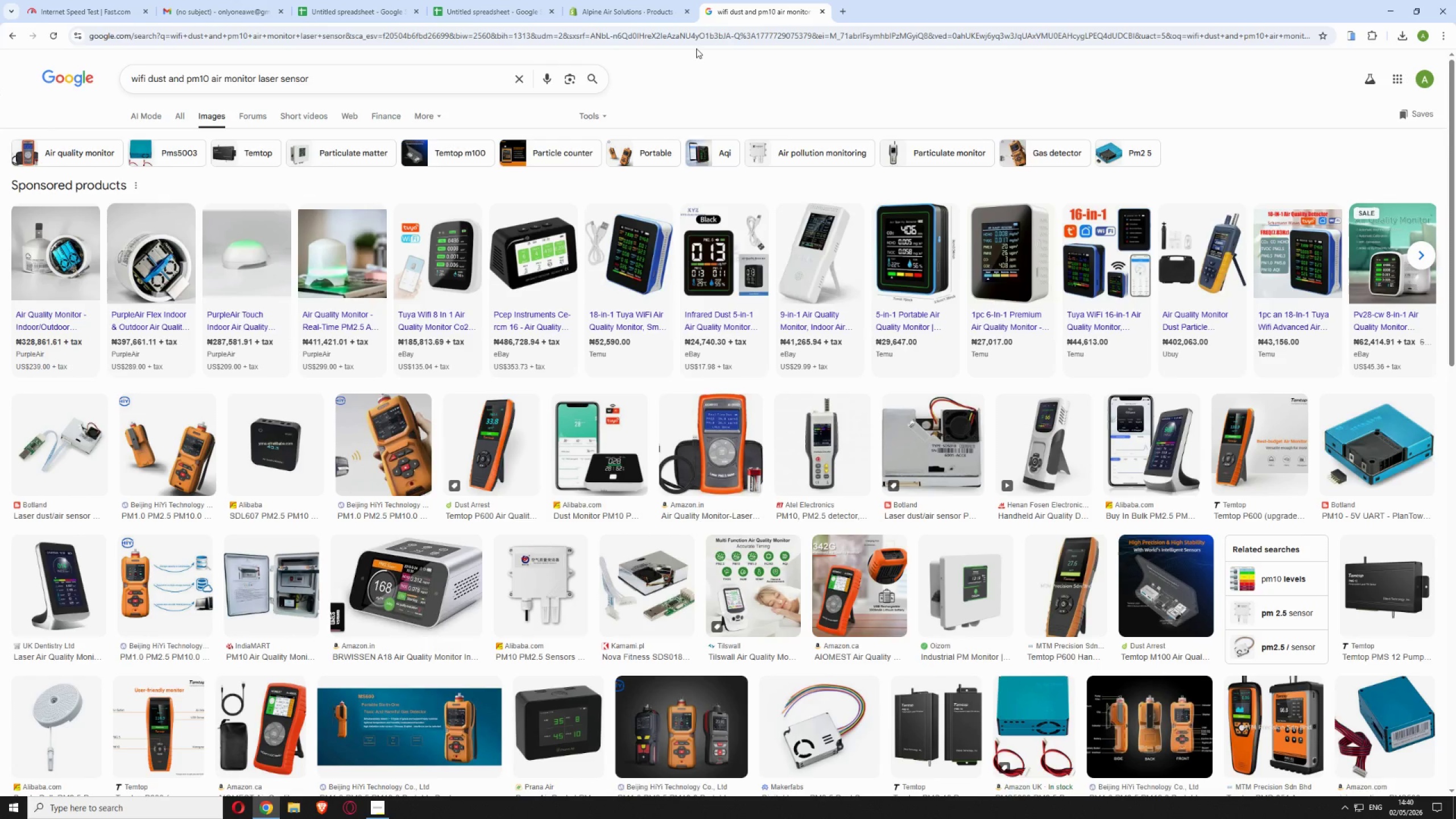 
left_click([607, 7])
 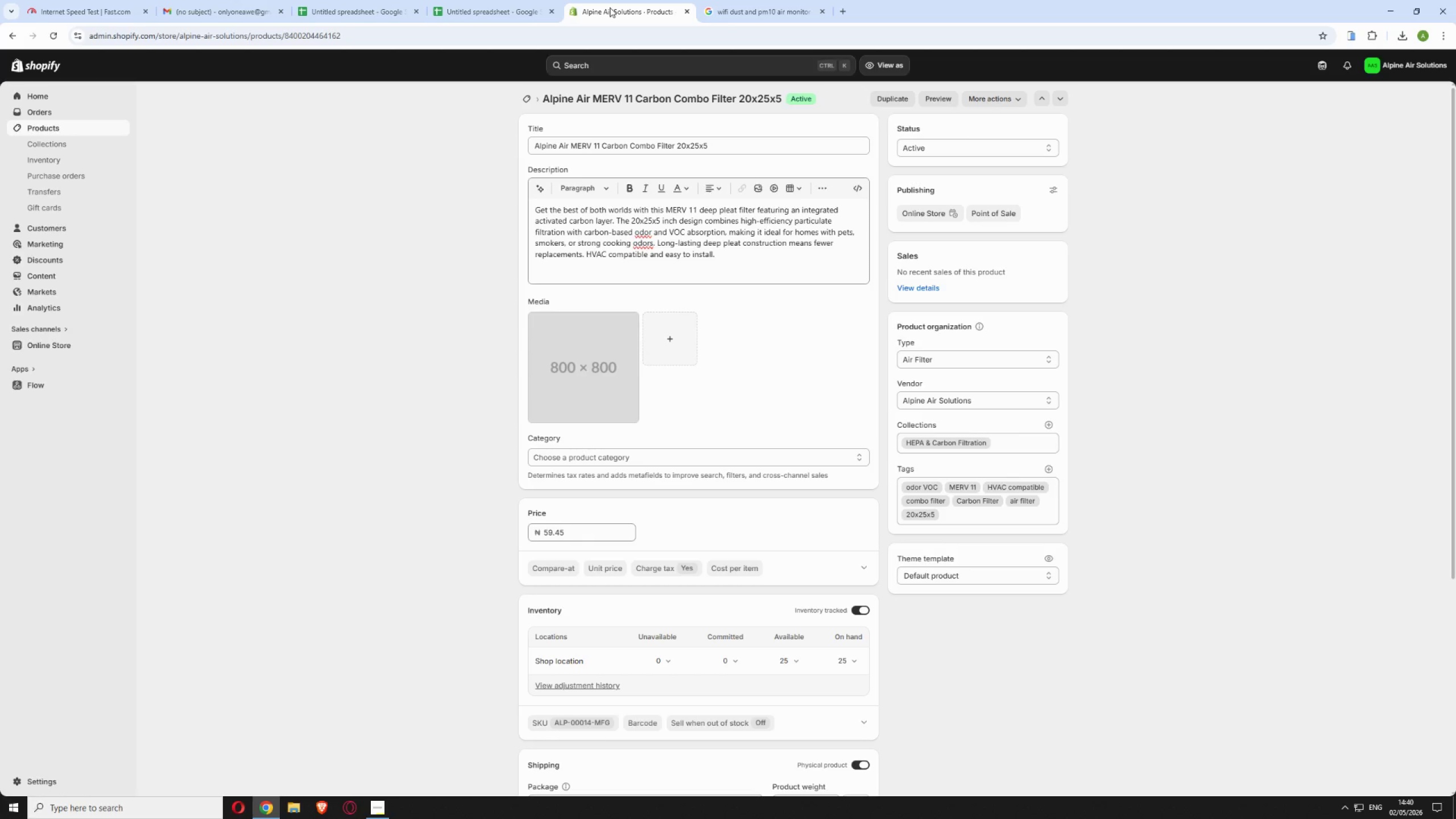 
left_click([781, 10])
 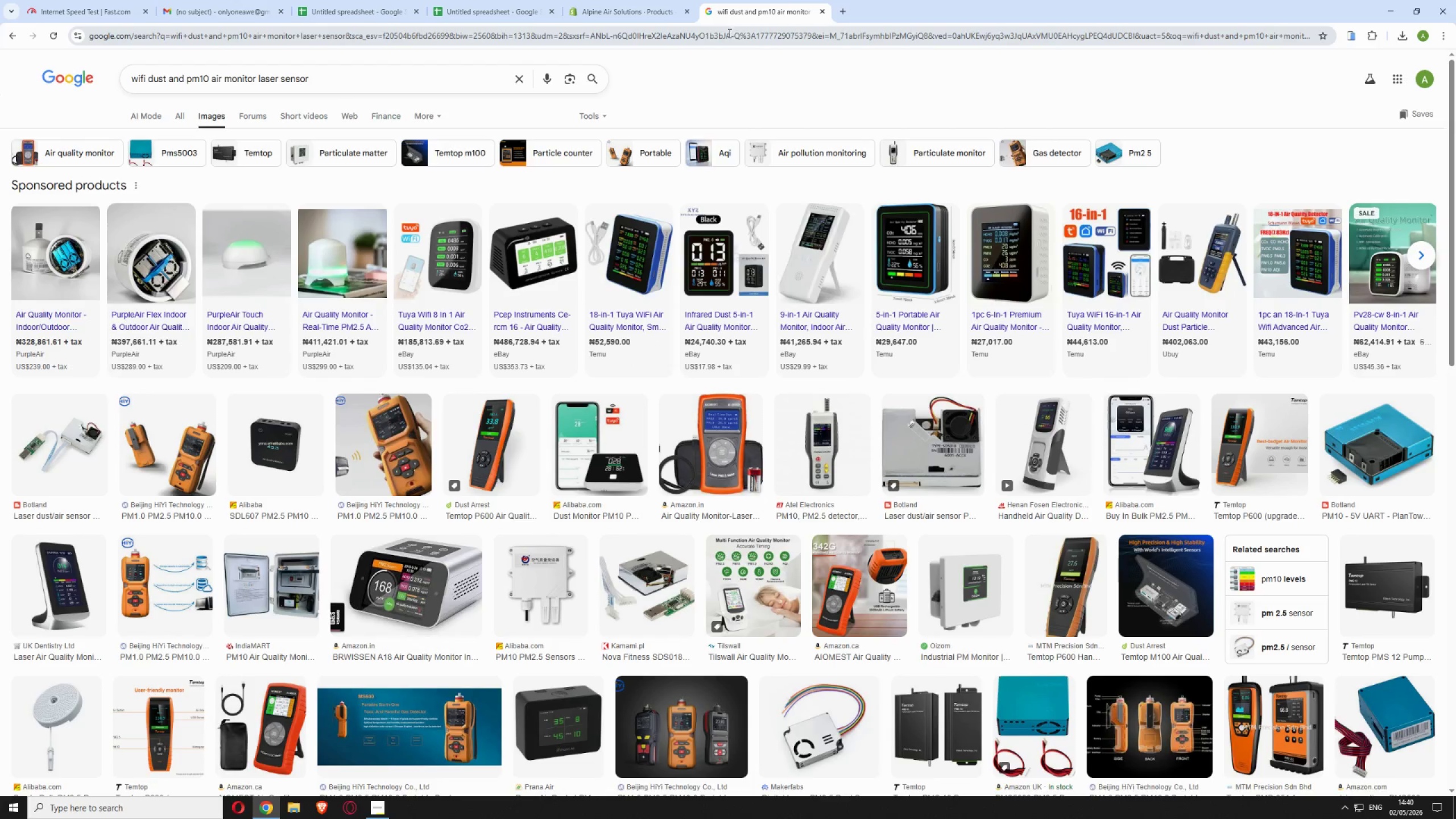 
left_click([525, 73])
 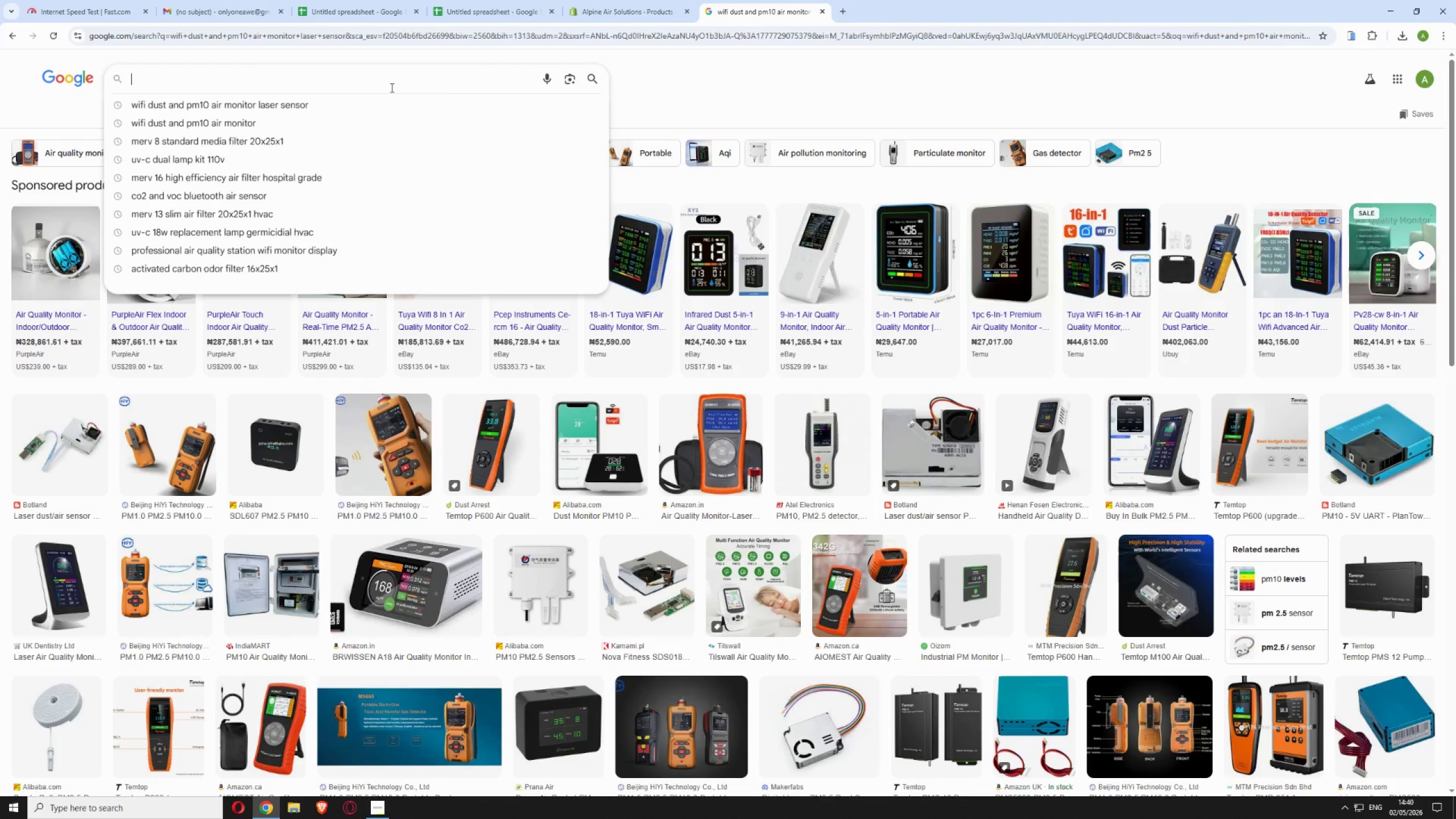 
type(merv 11 carbon combo air filter 20x25x5)
 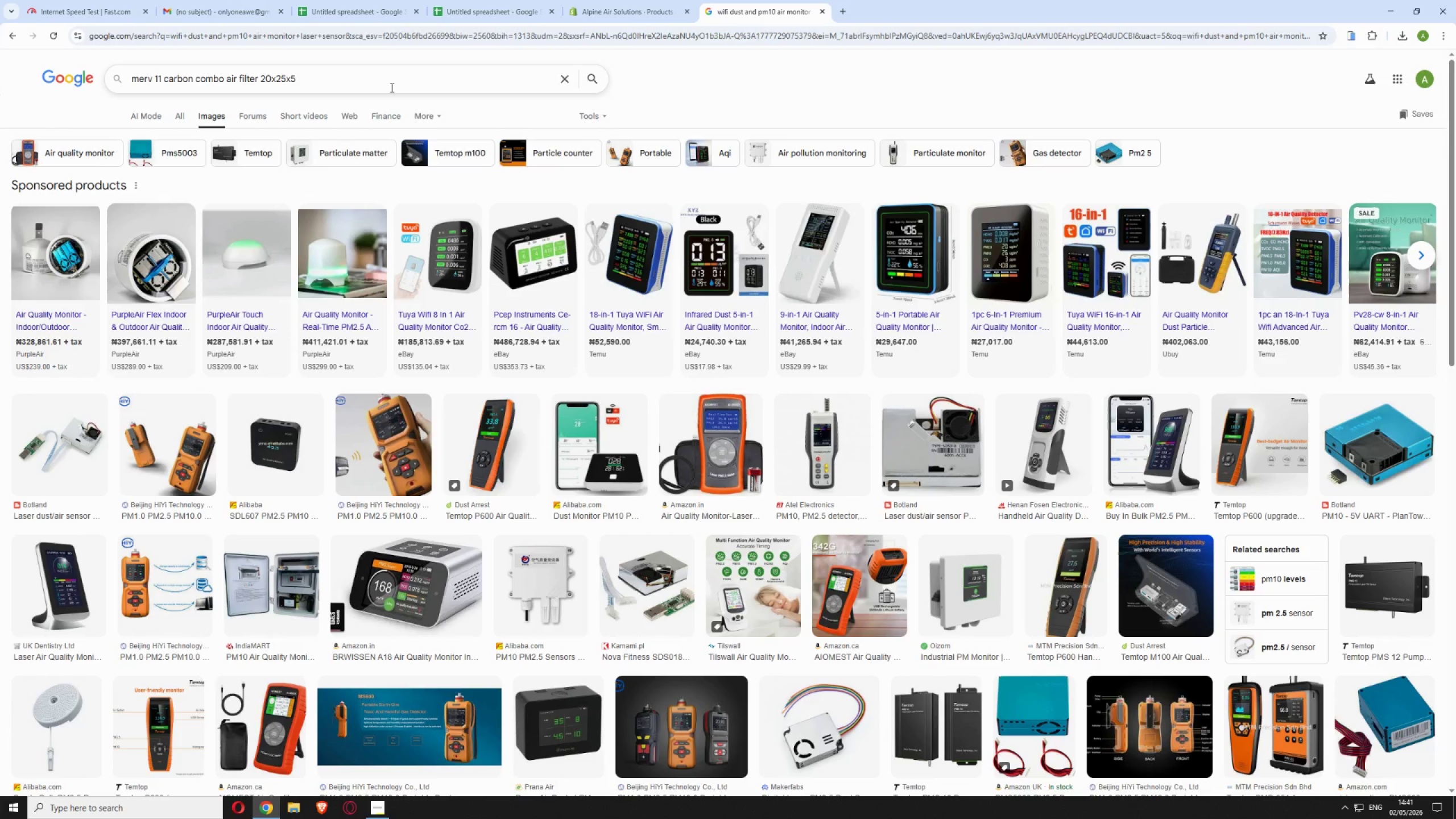 
key(Enter)
 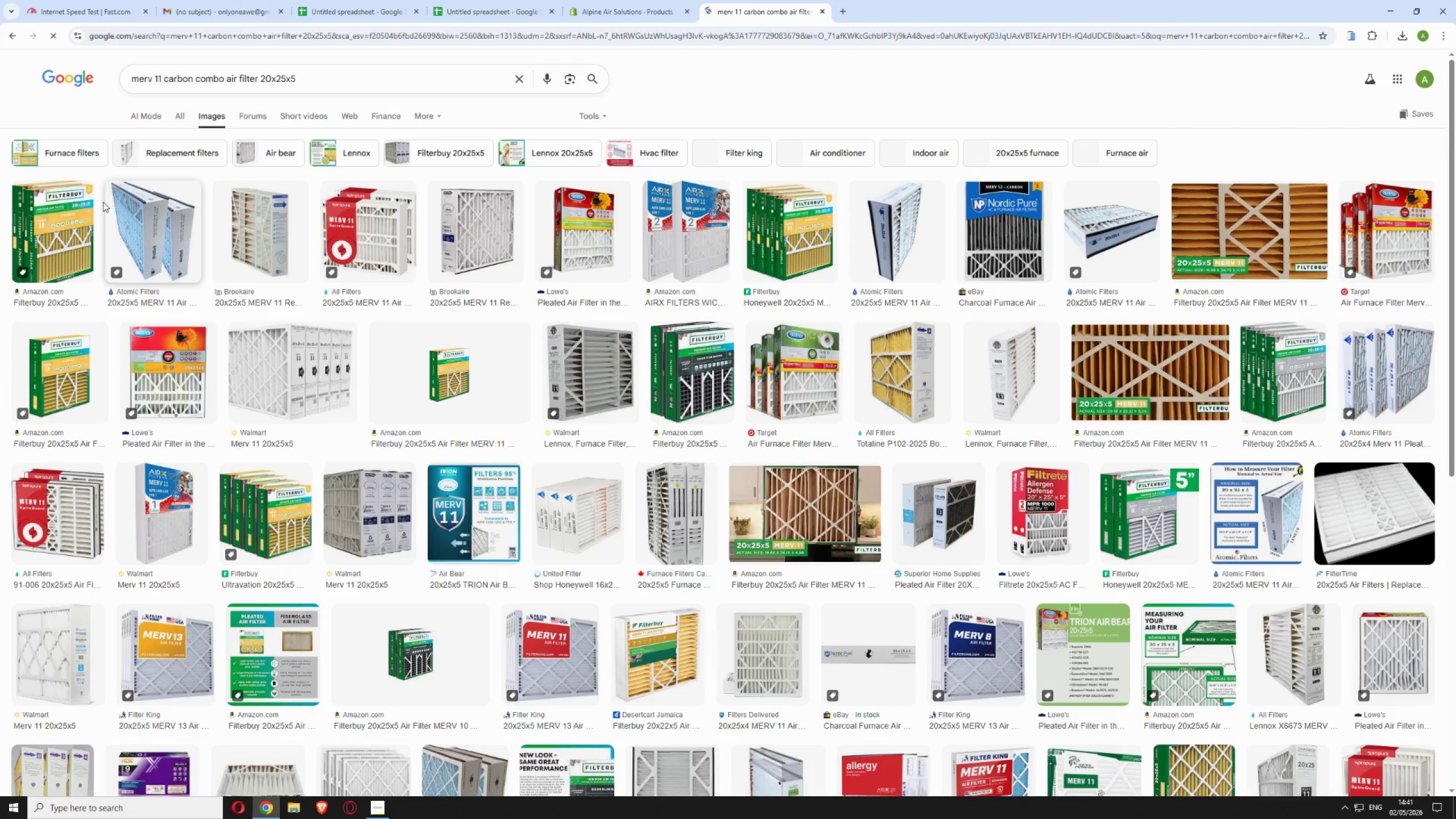 
left_click([78, 208])
 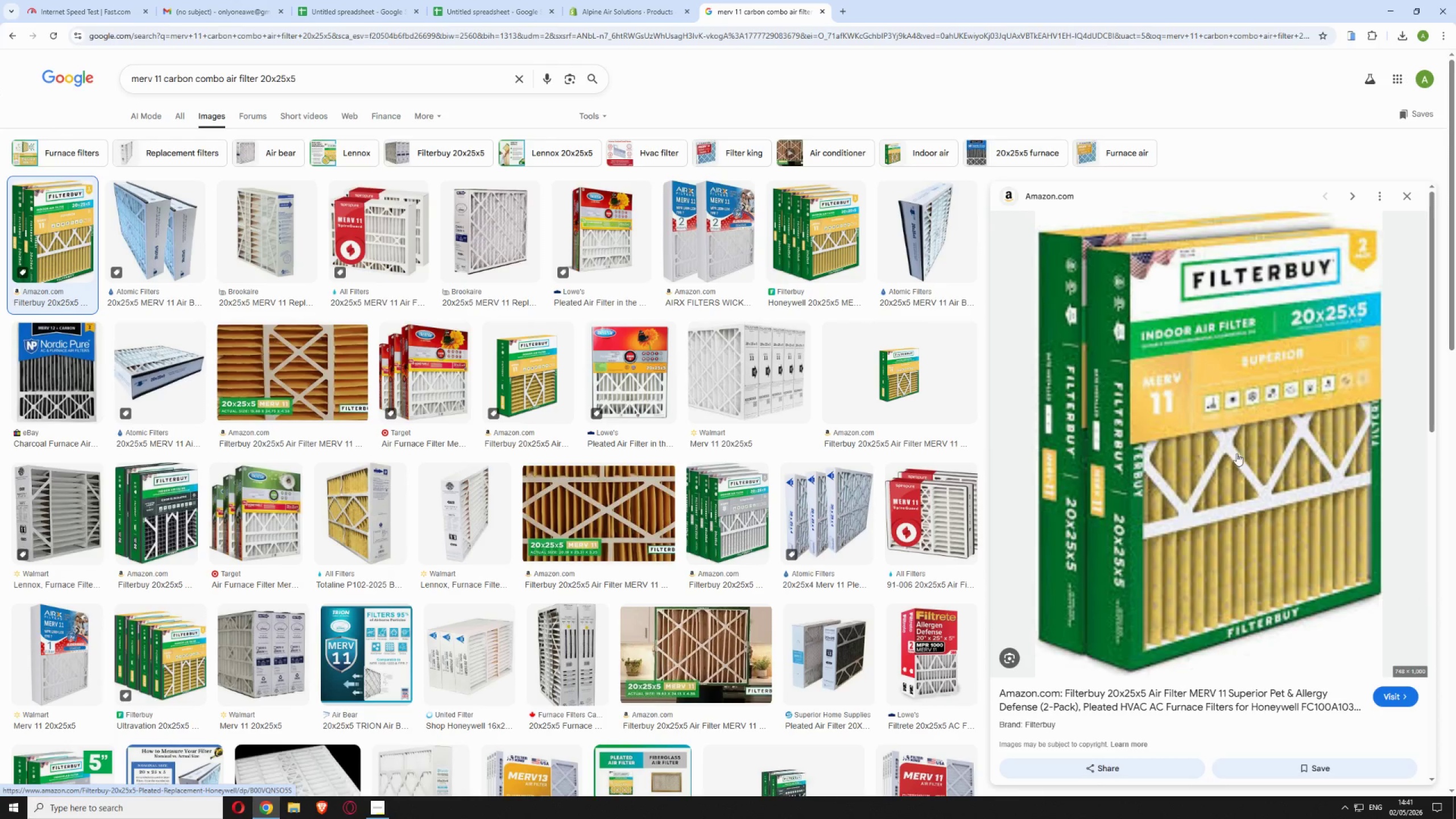 
right_click([1228, 440])
 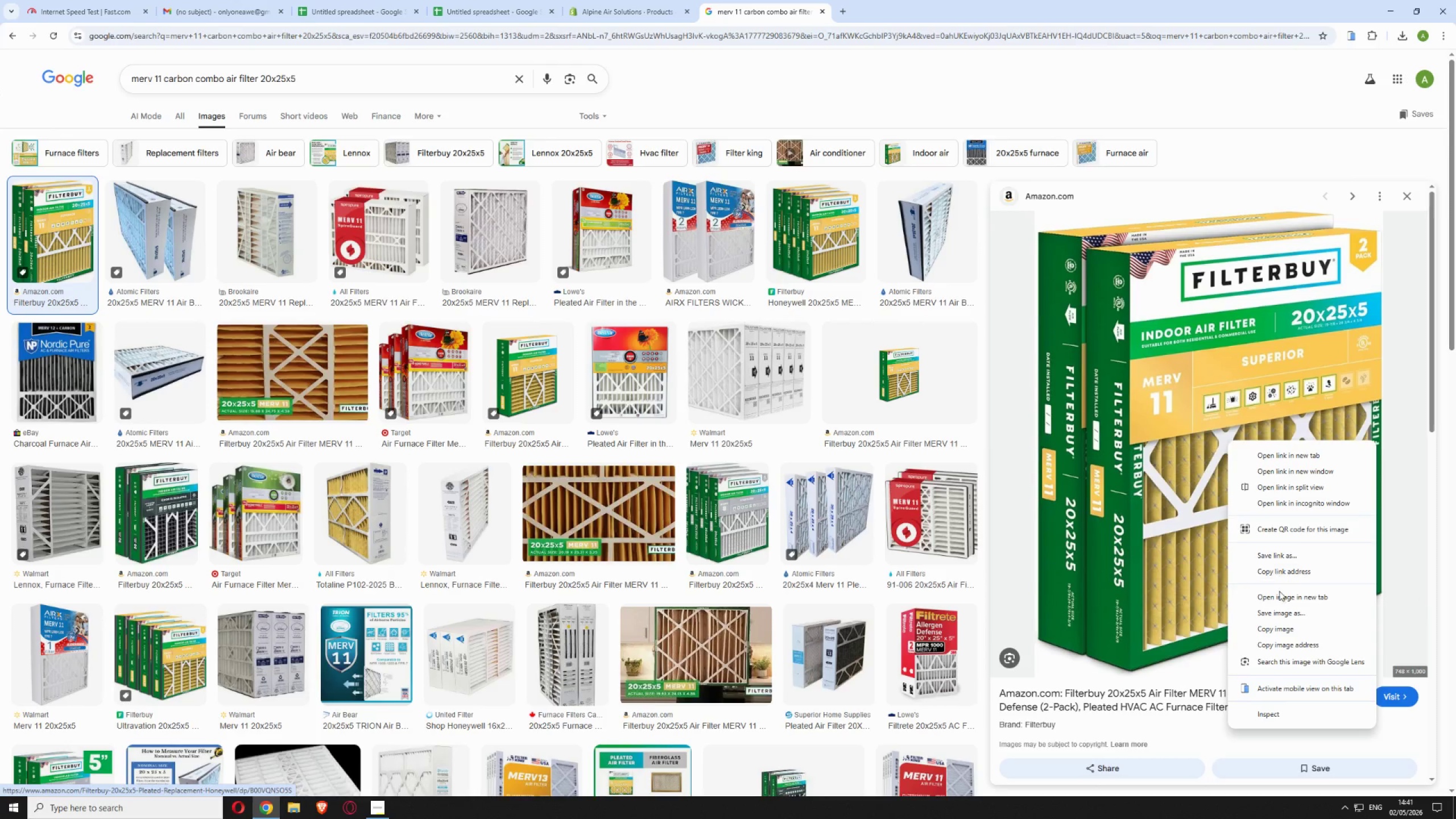 
left_click([1288, 614])
 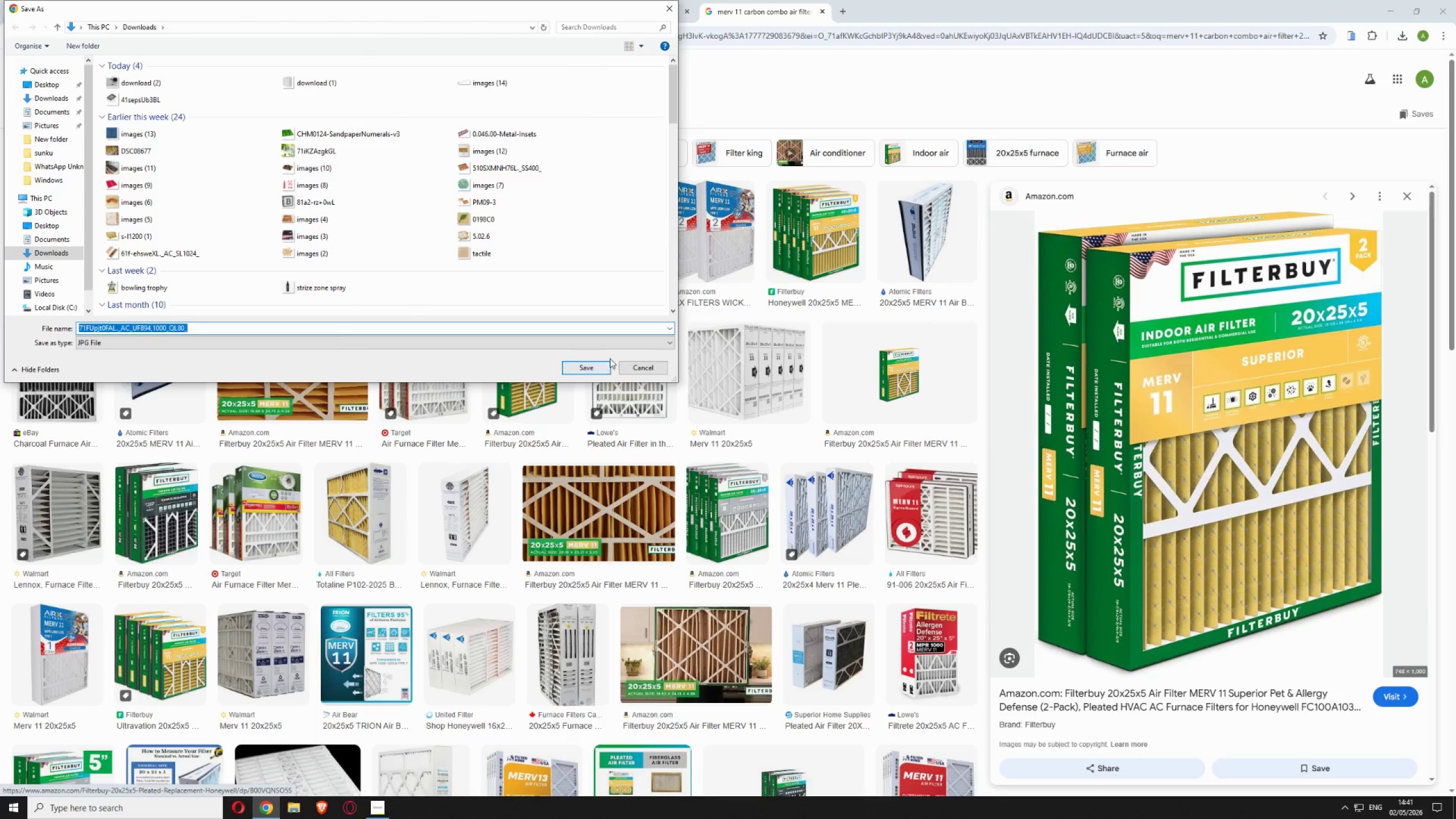 
left_click([601, 369])
 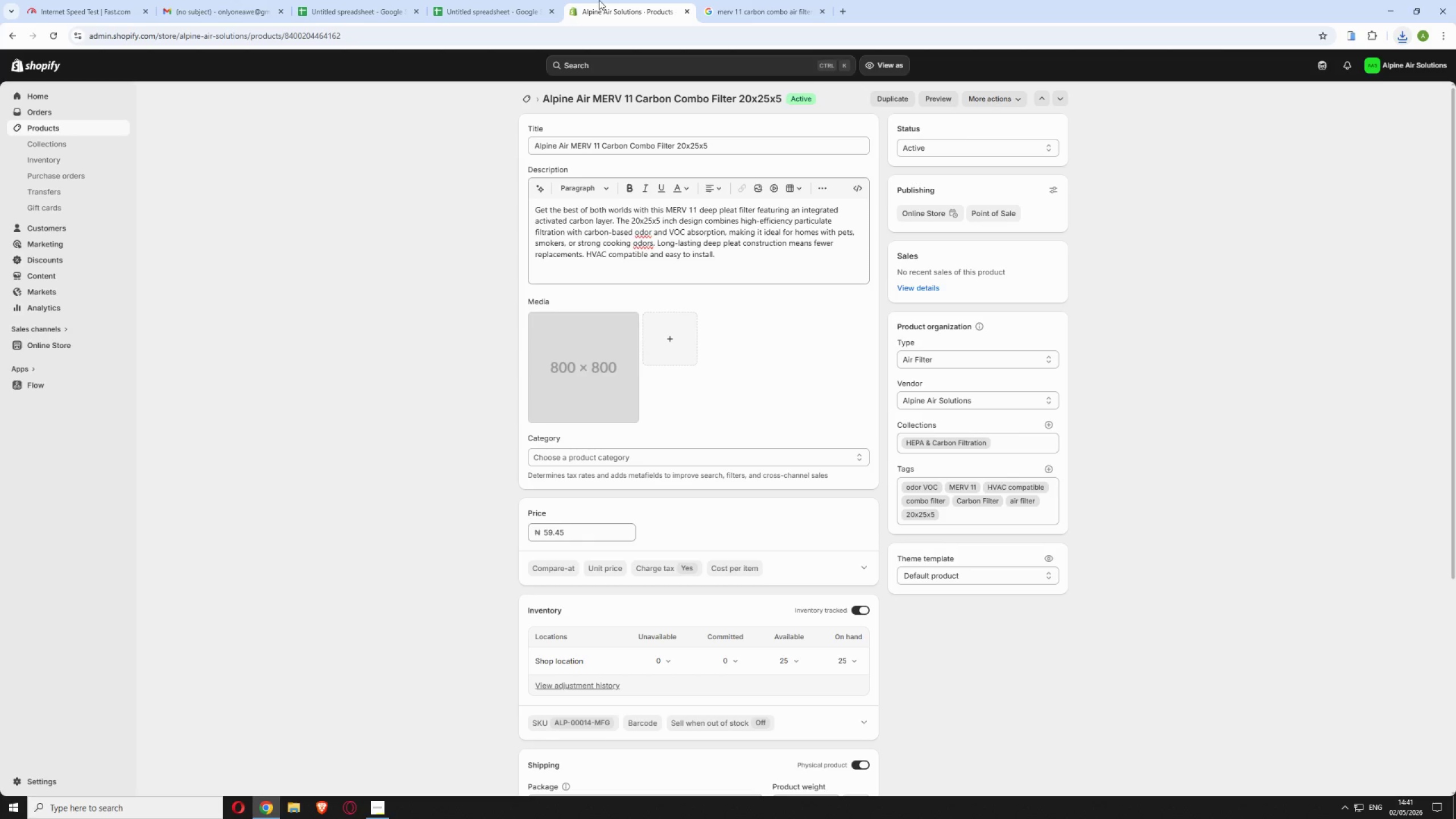 
left_click([676, 328])
 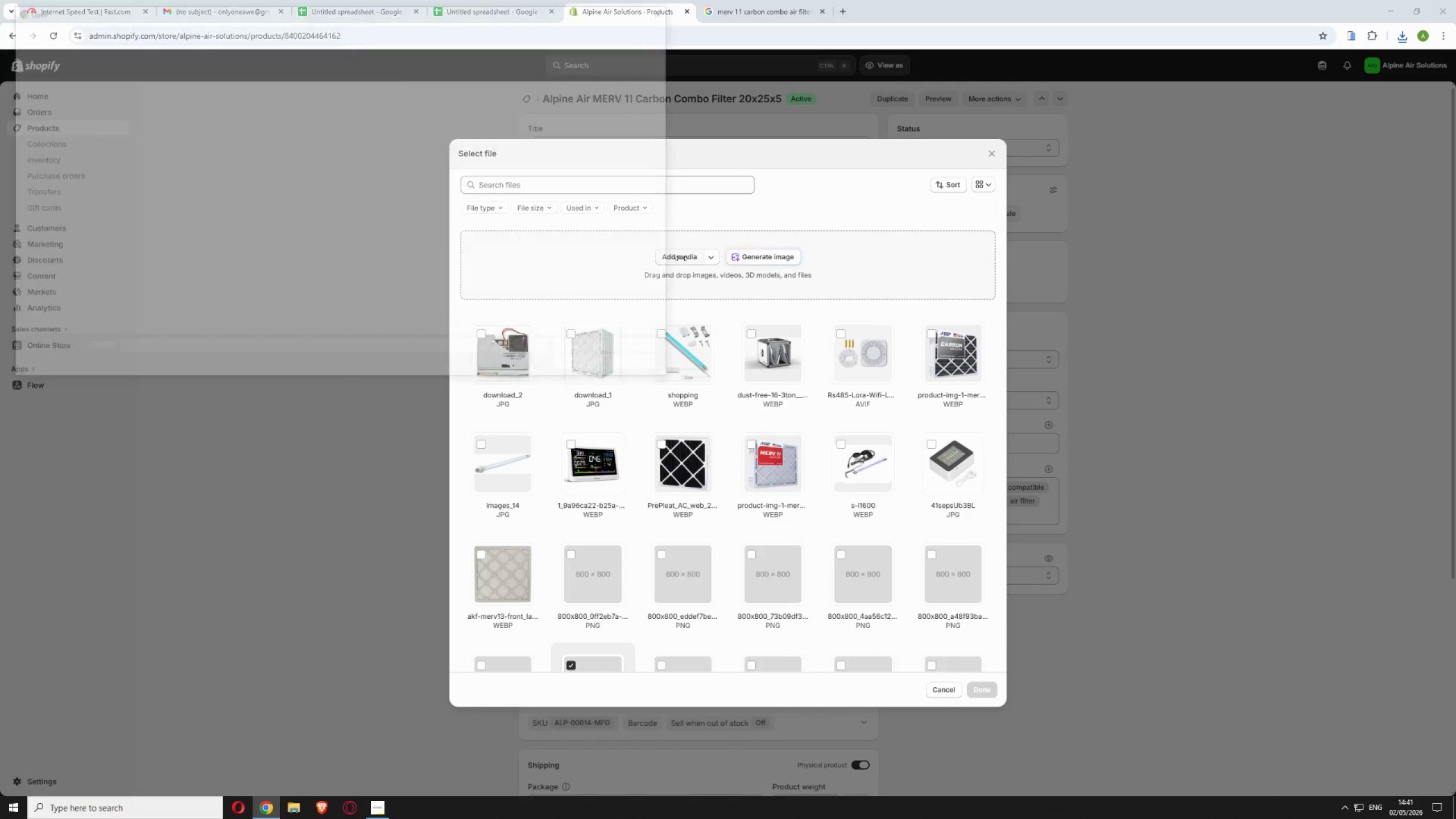 
left_click([131, 77])
 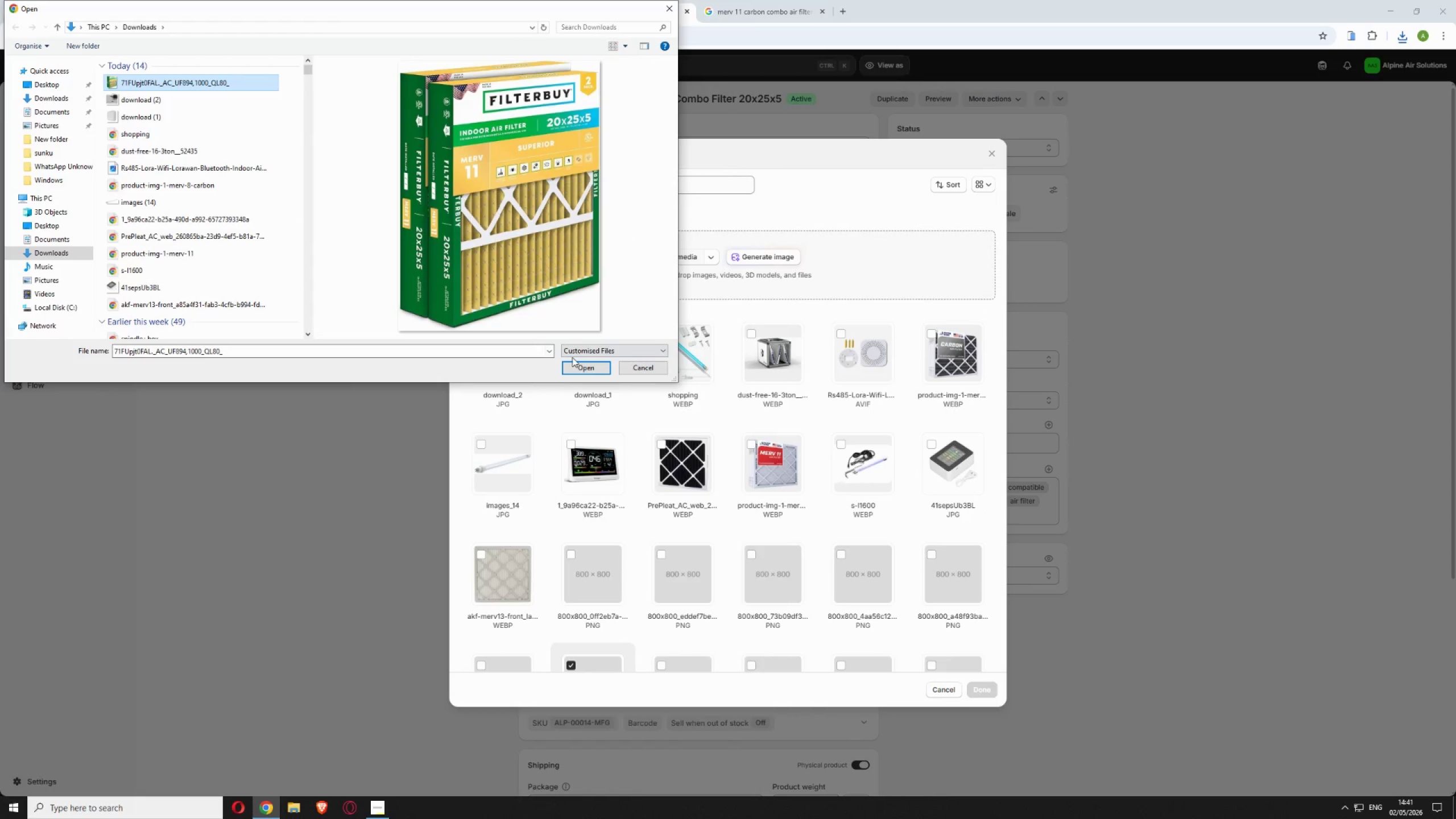 
left_click([580, 367])
 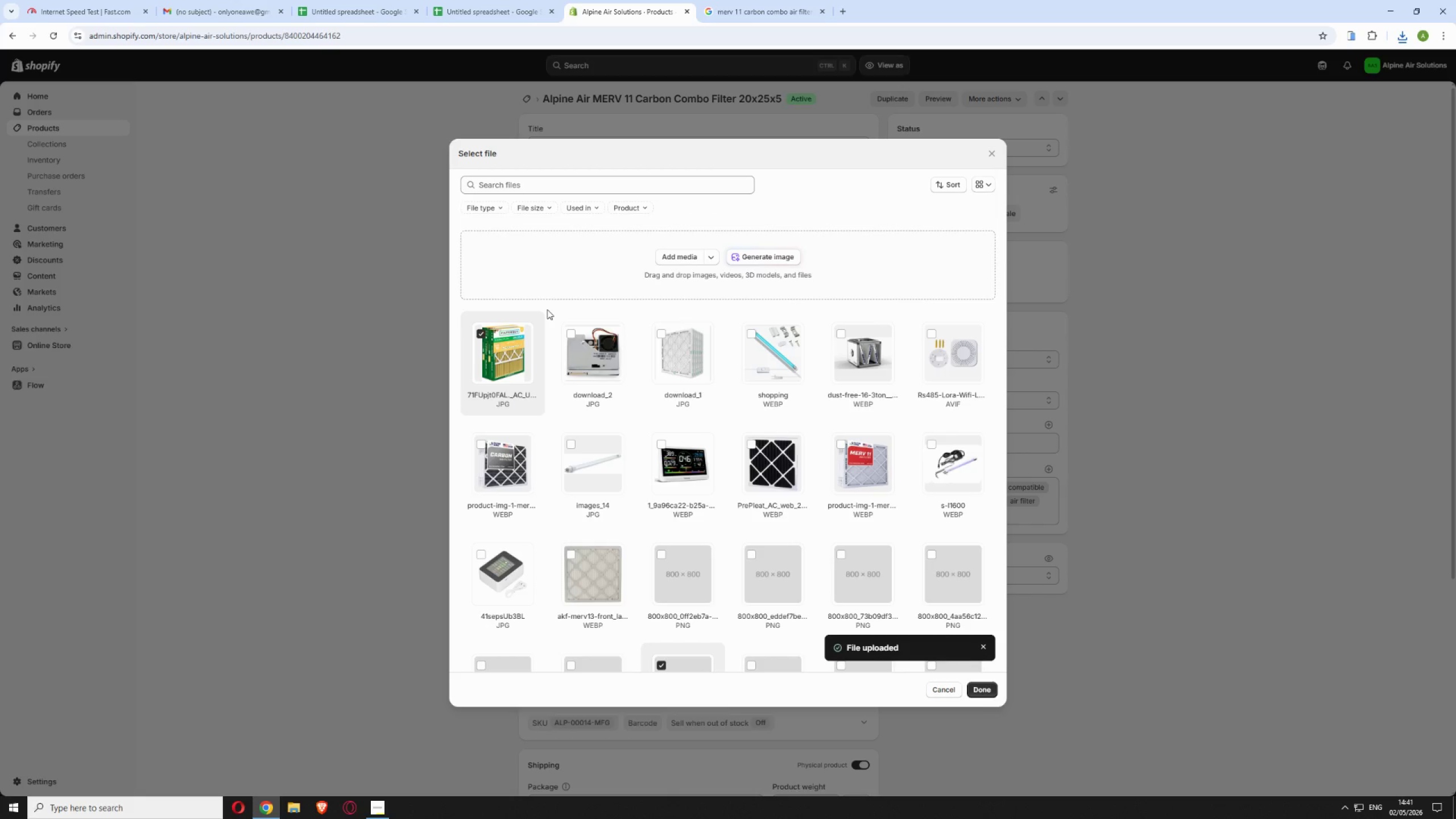 
wait(7.3)
 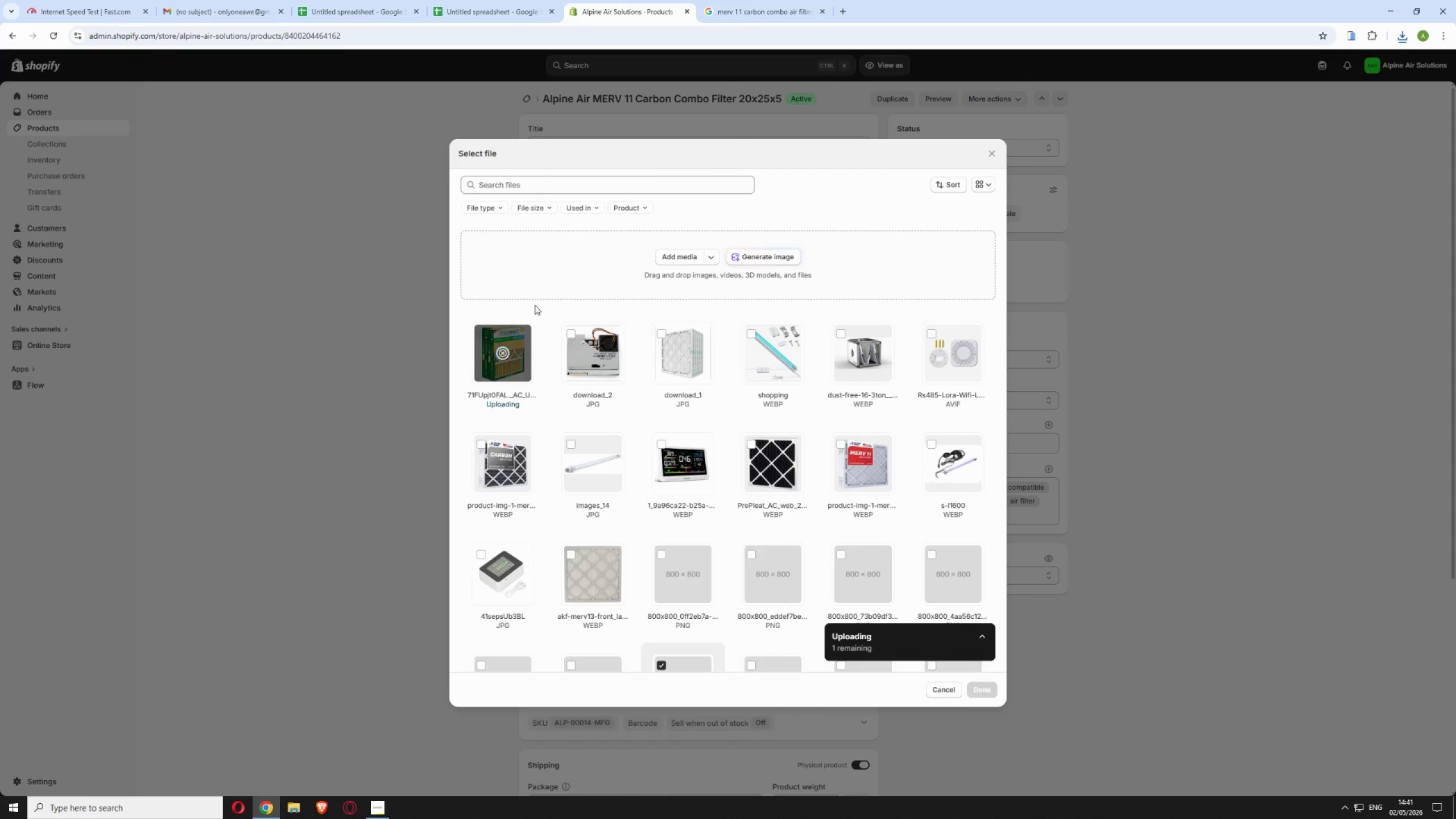 
left_click([989, 693])
 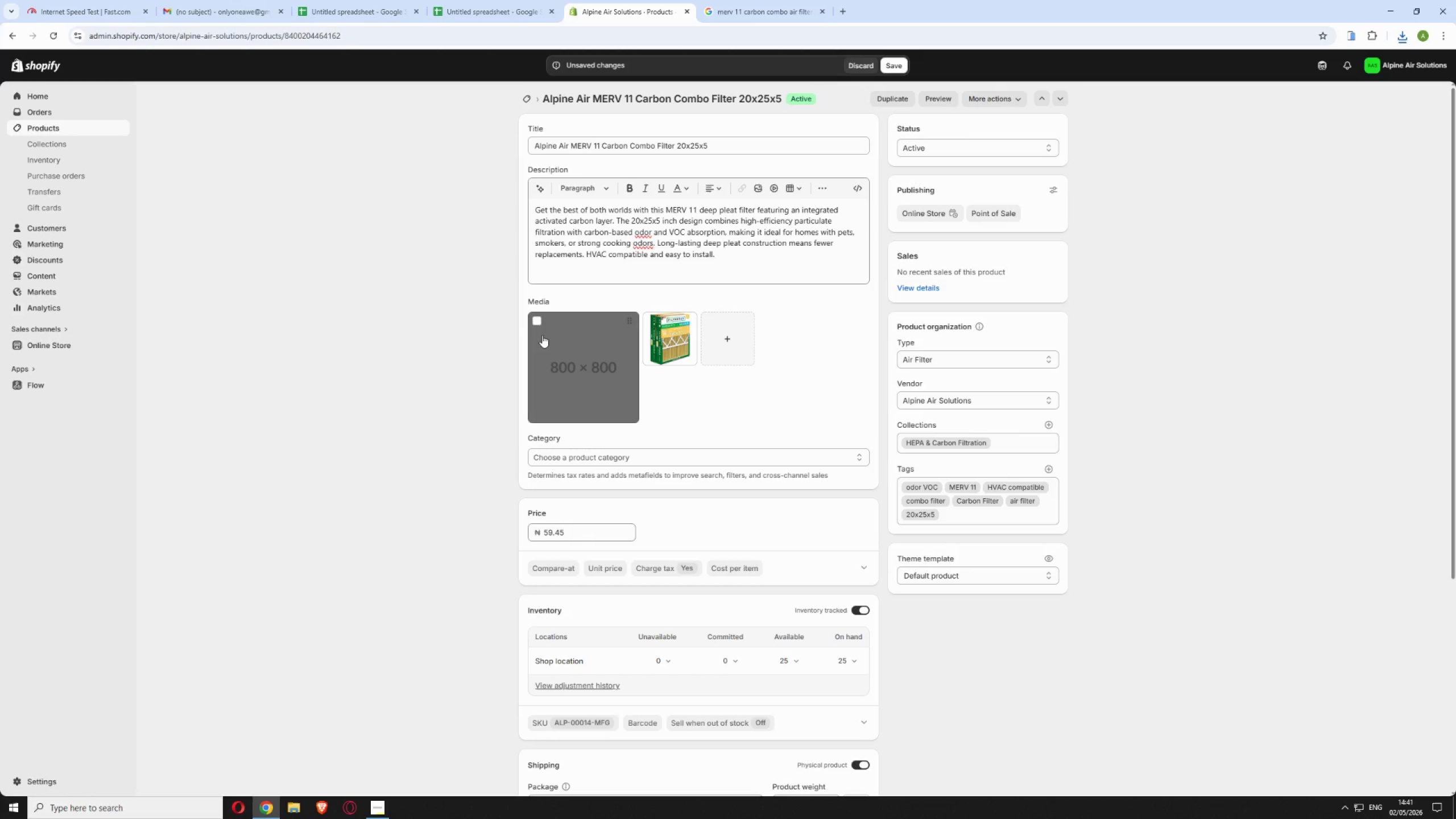 
left_click([537, 319])
 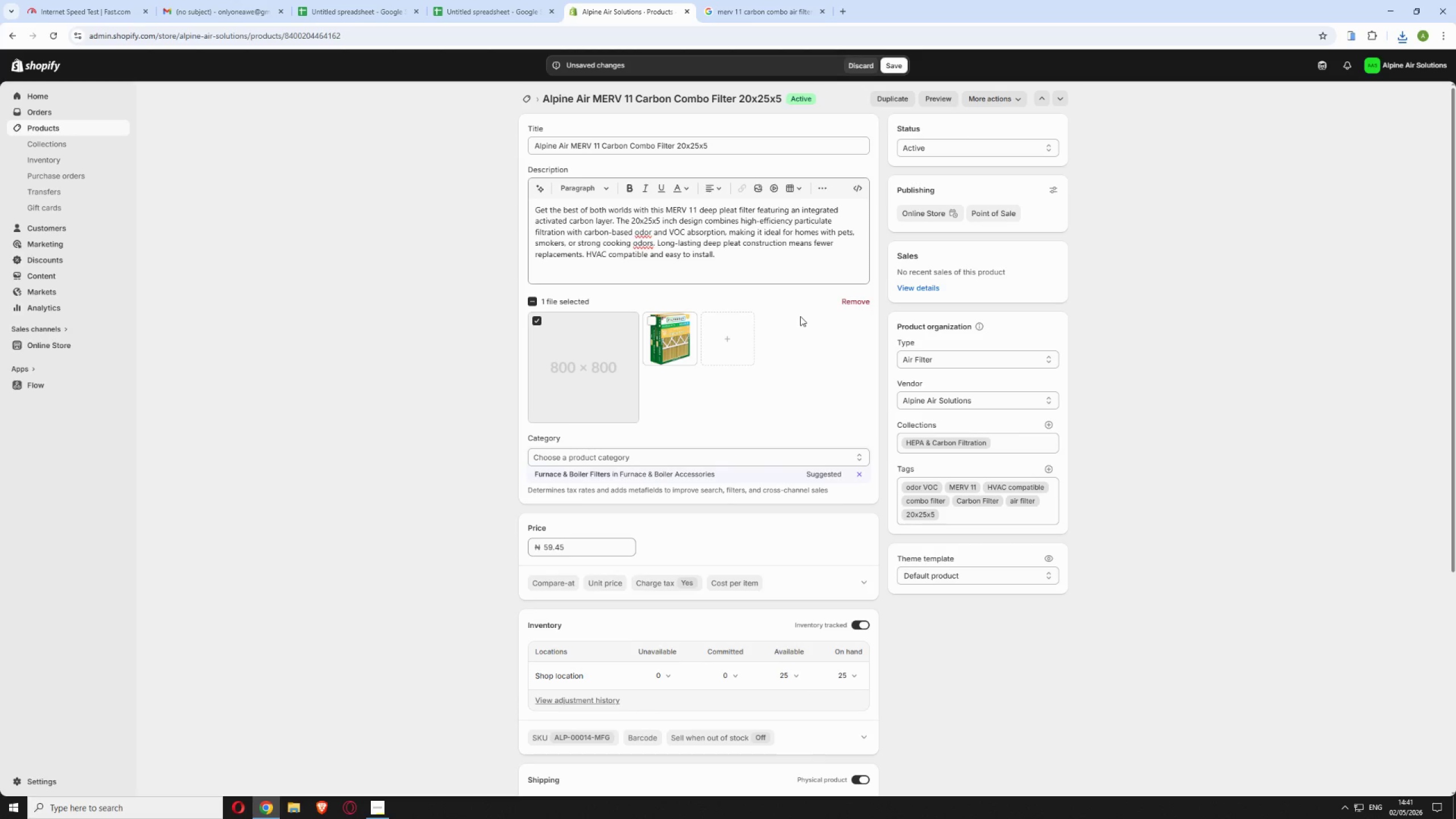 
left_click([854, 304])
 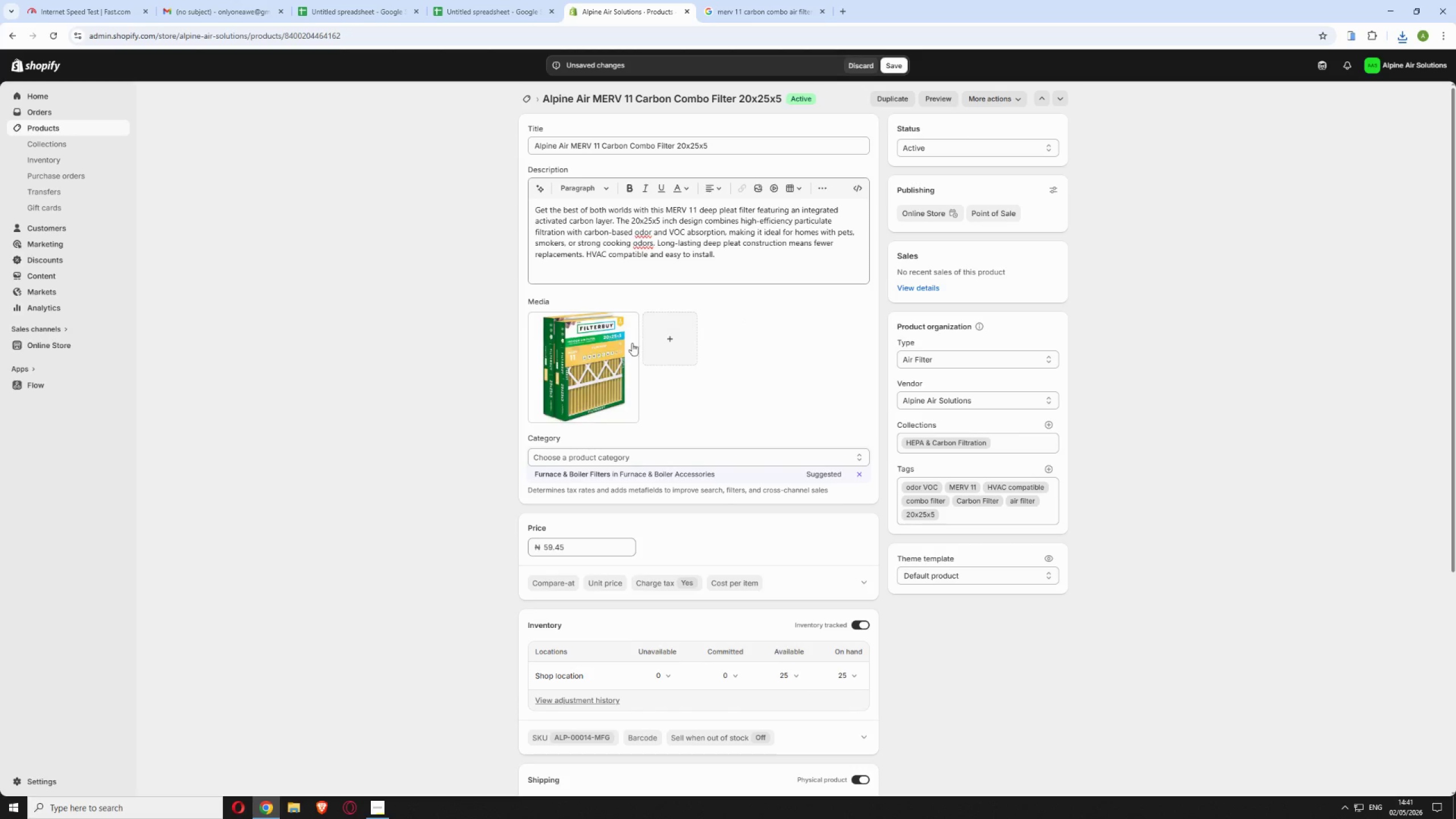 
left_click([600, 347])
 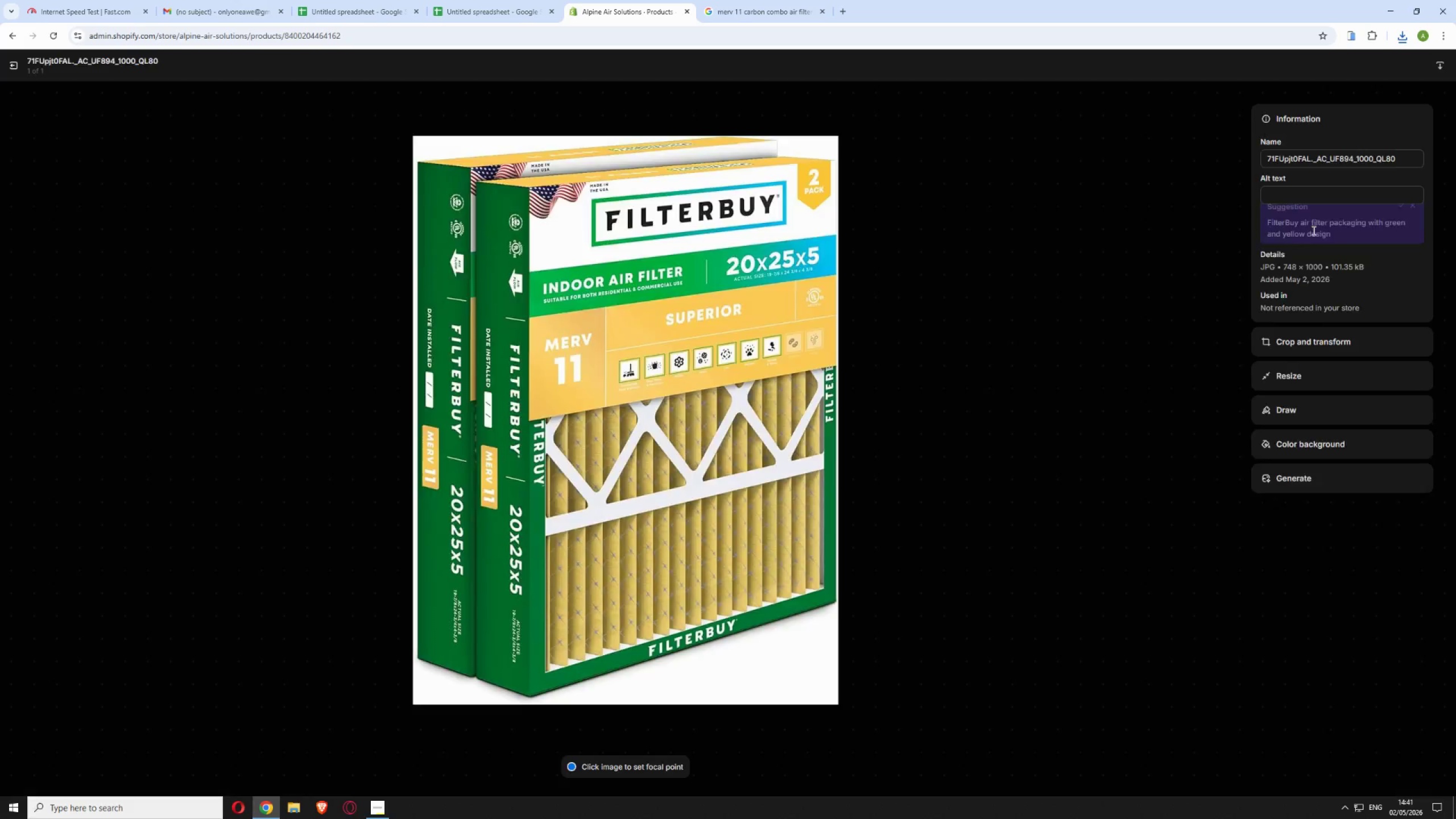 
left_click([1293, 195])
 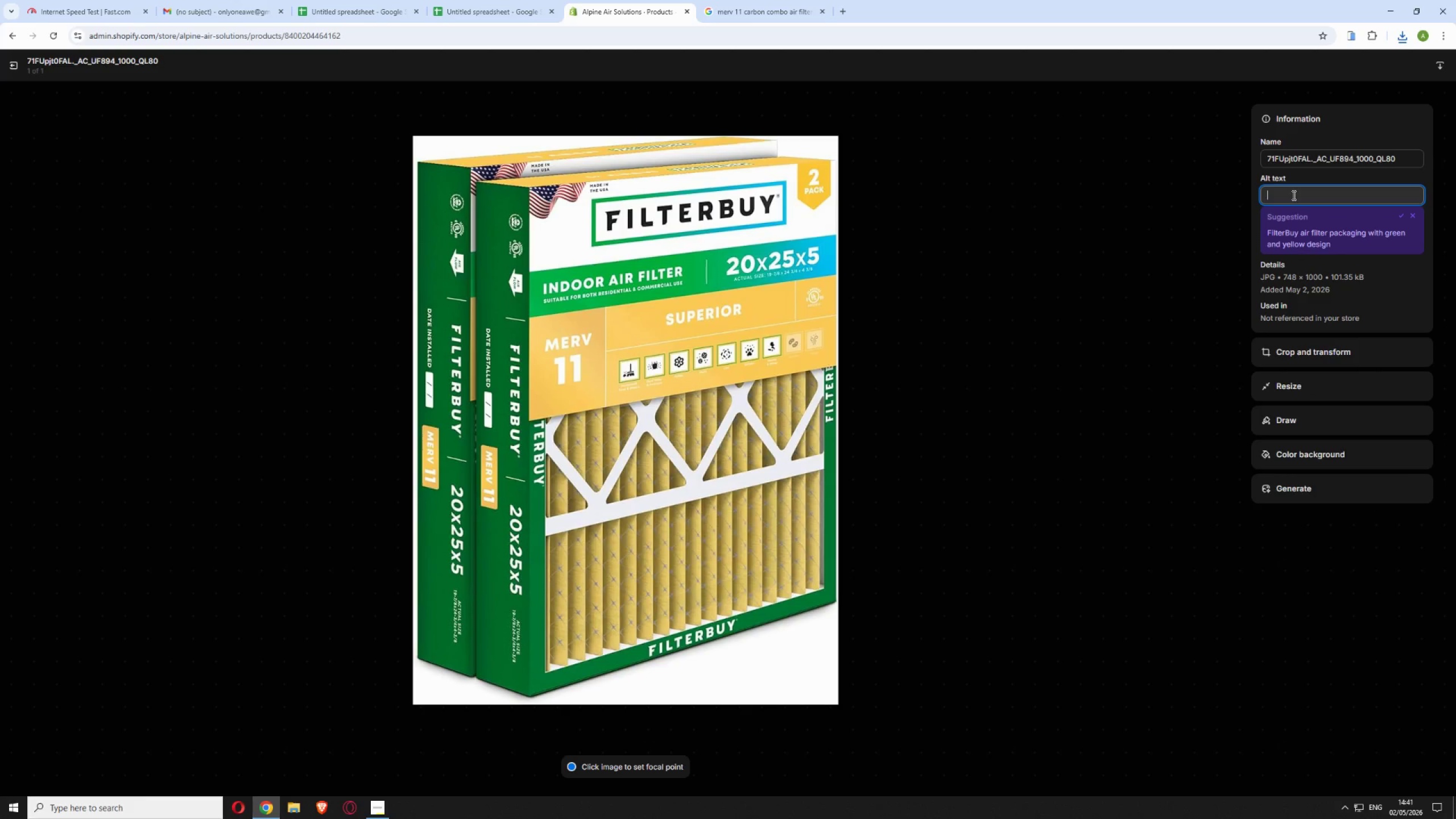 
wait(7.27)
 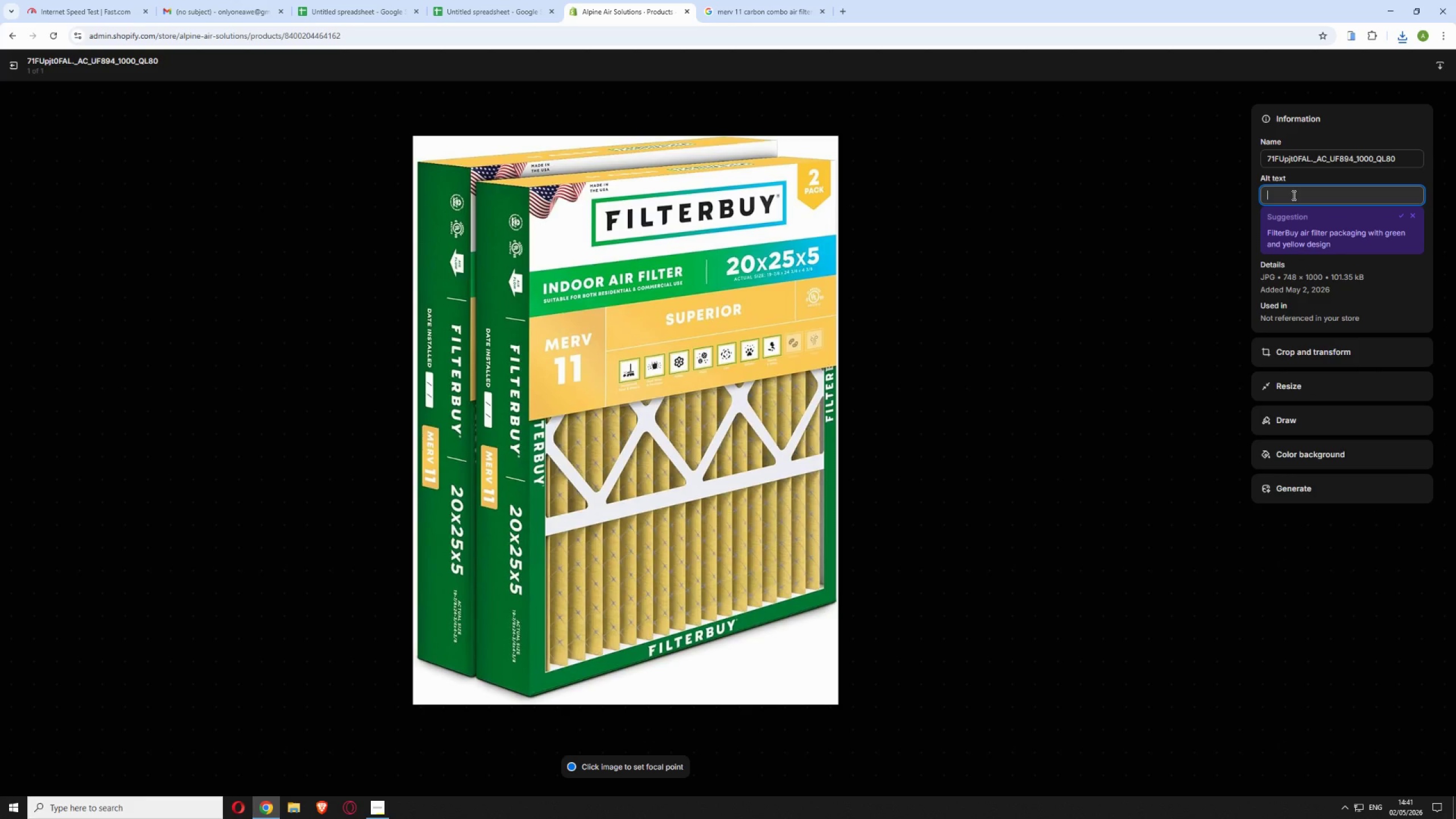 
type(Alpine Air Solutions MERV 11 carbon combo filter 20x25x5 HVAC compatible odor V0C absorption deep pleat long life particulate filtration)
 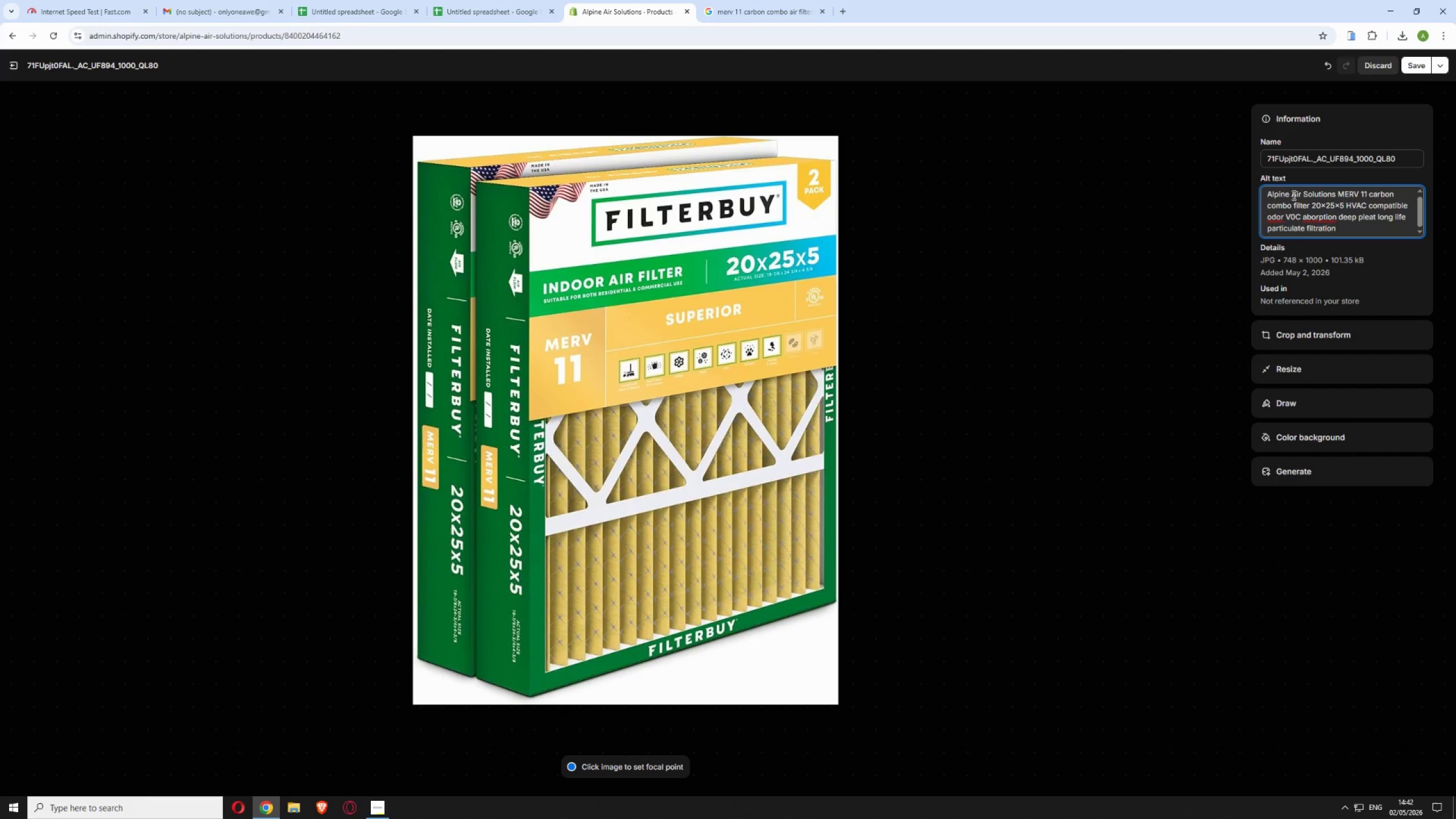 
left_click([1327, 217])
 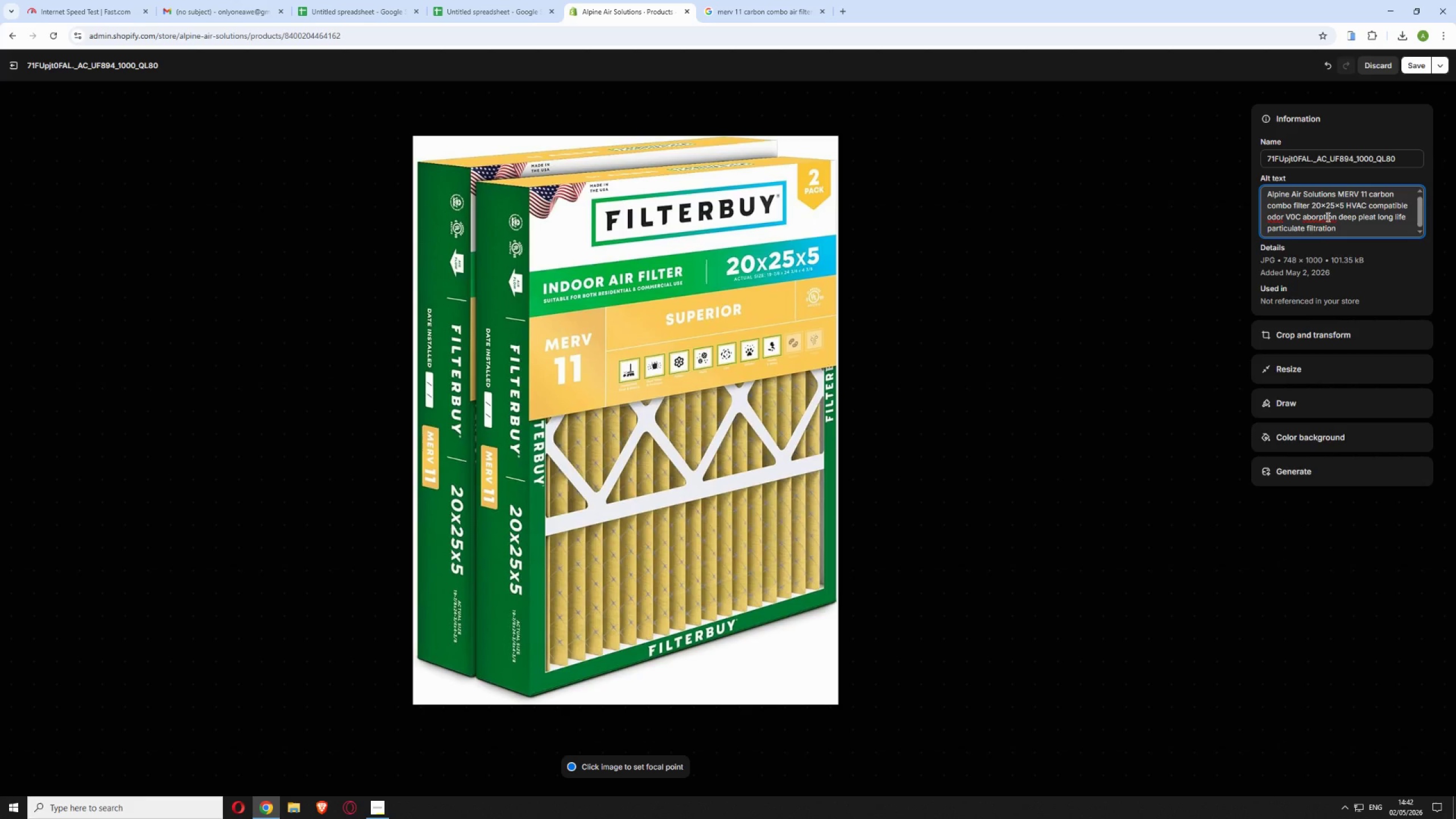 
right_click([1327, 217])
 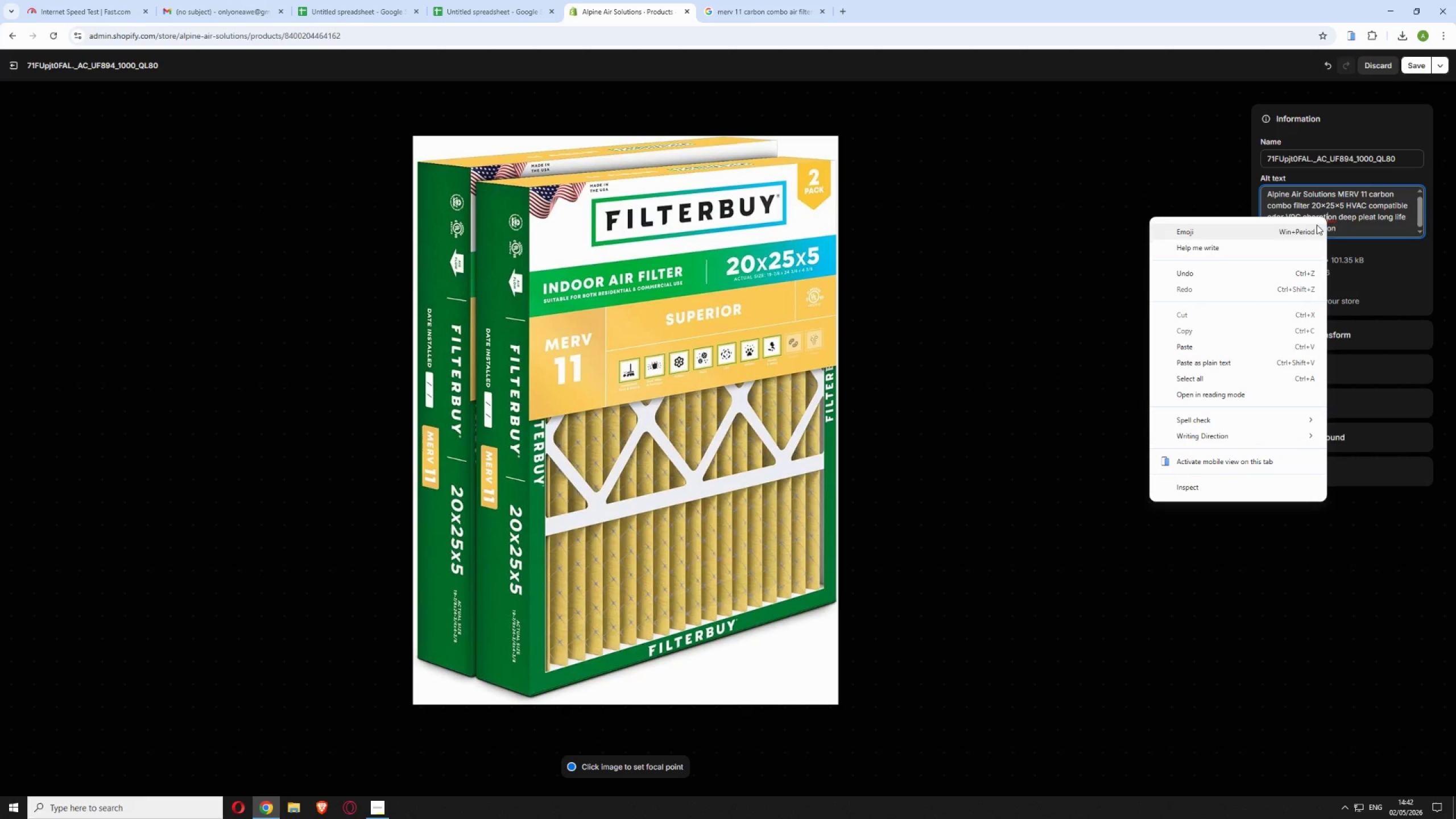 
left_click([1332, 214])
 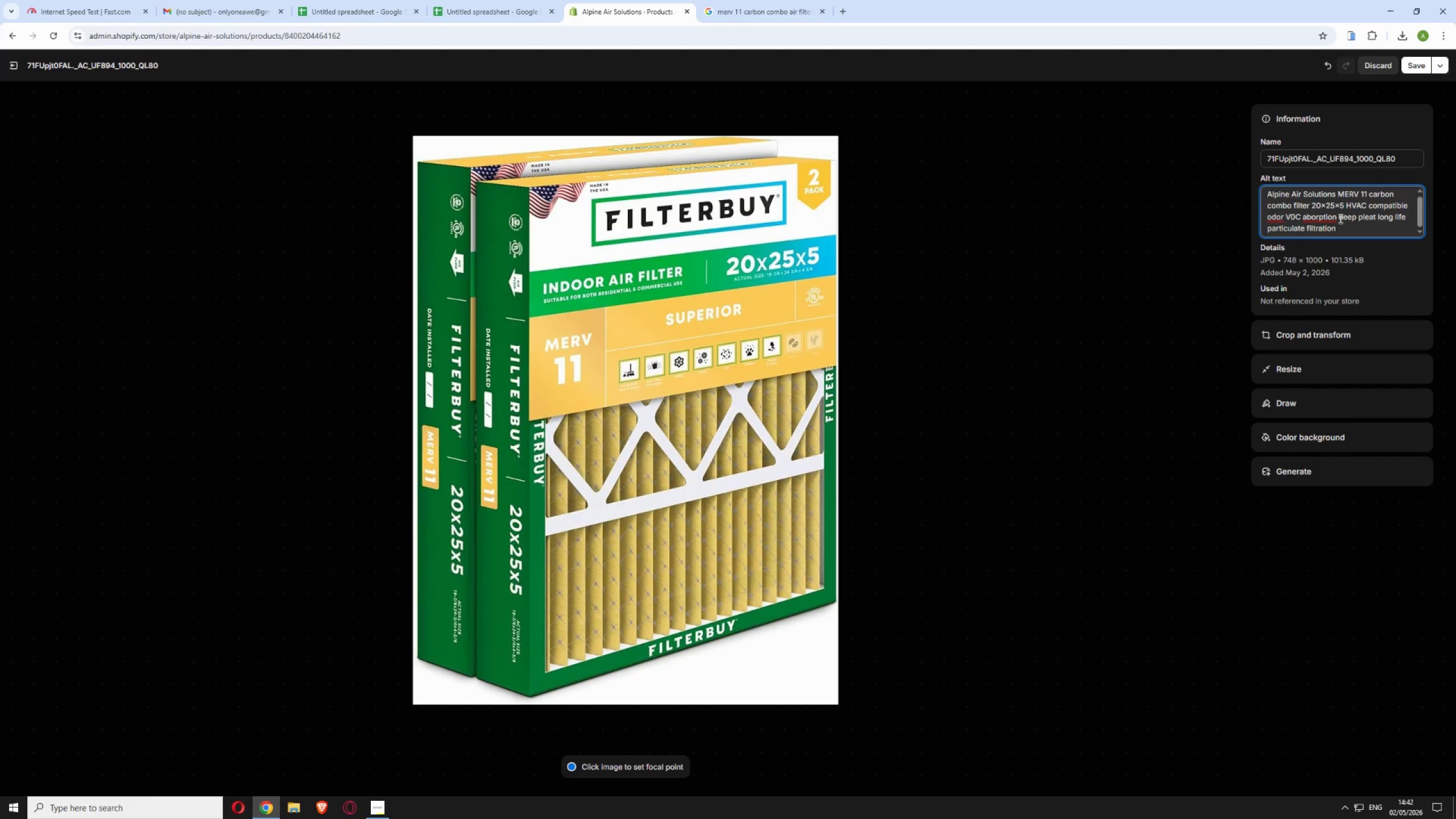 
wait(12.23)
 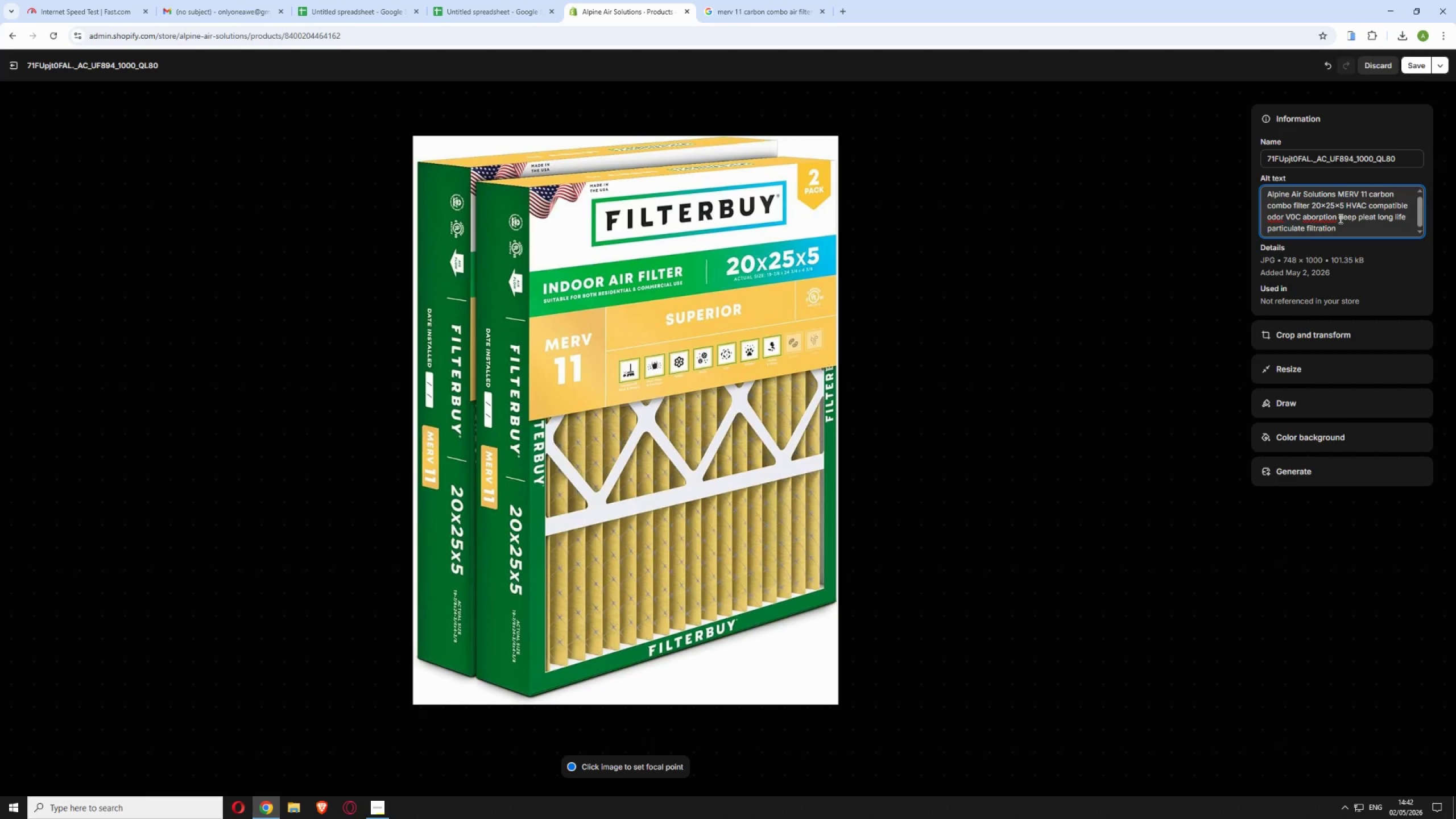 
key(ArrowLeft)
 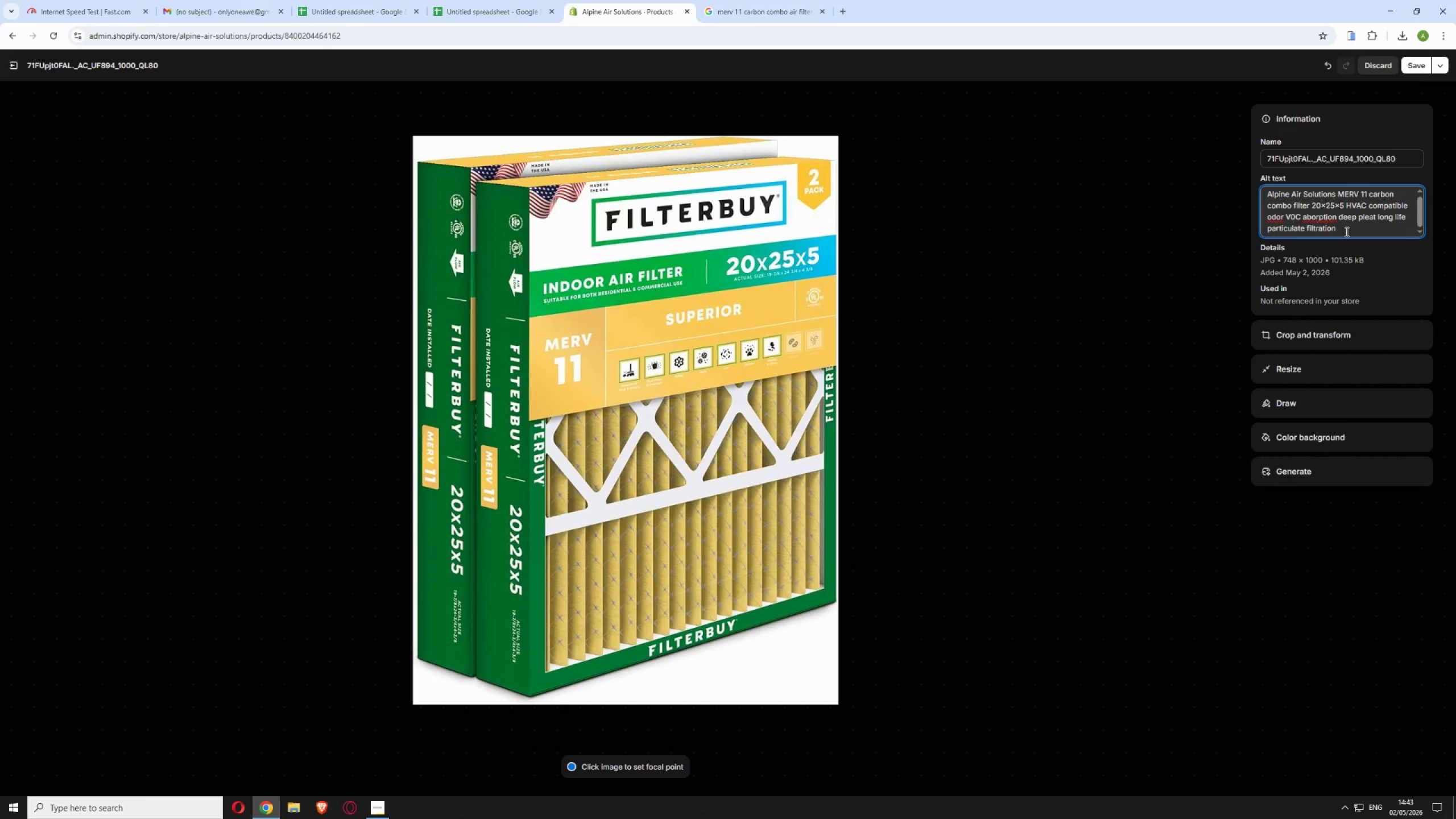 
key(S)
 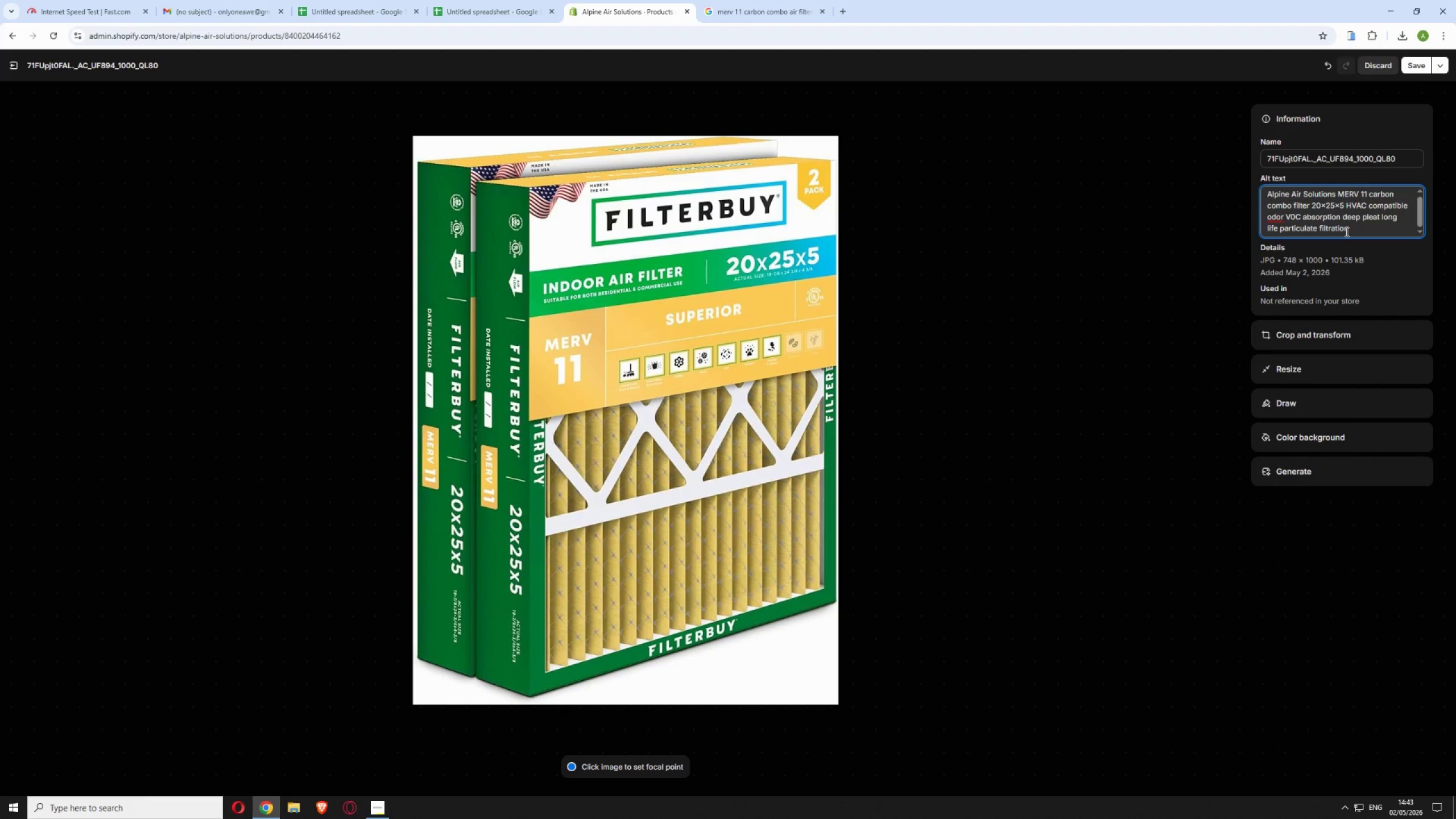 
hold_key(key=ArrowLeft, duration=0.33)
 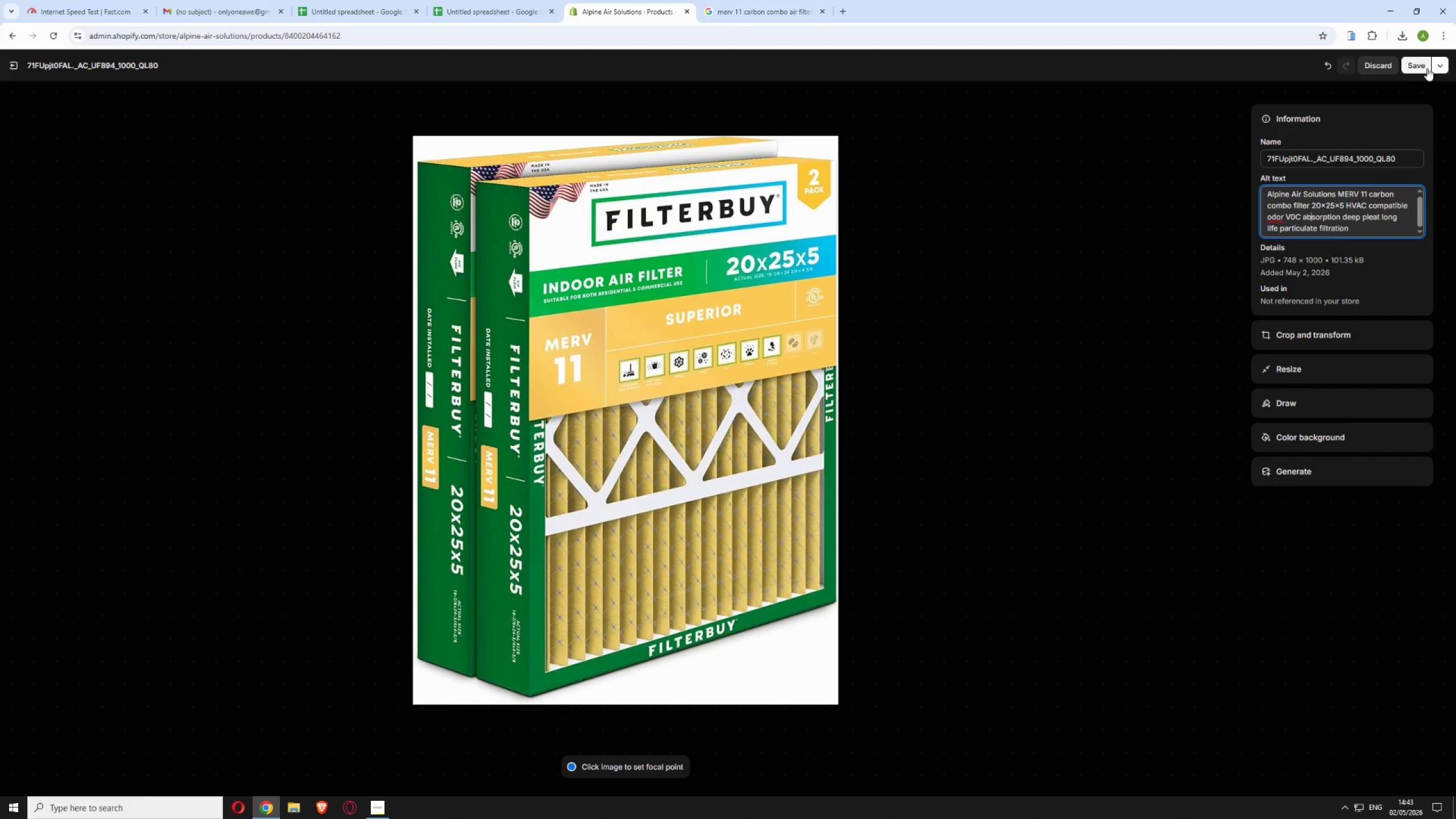 
left_click([1414, 63])
 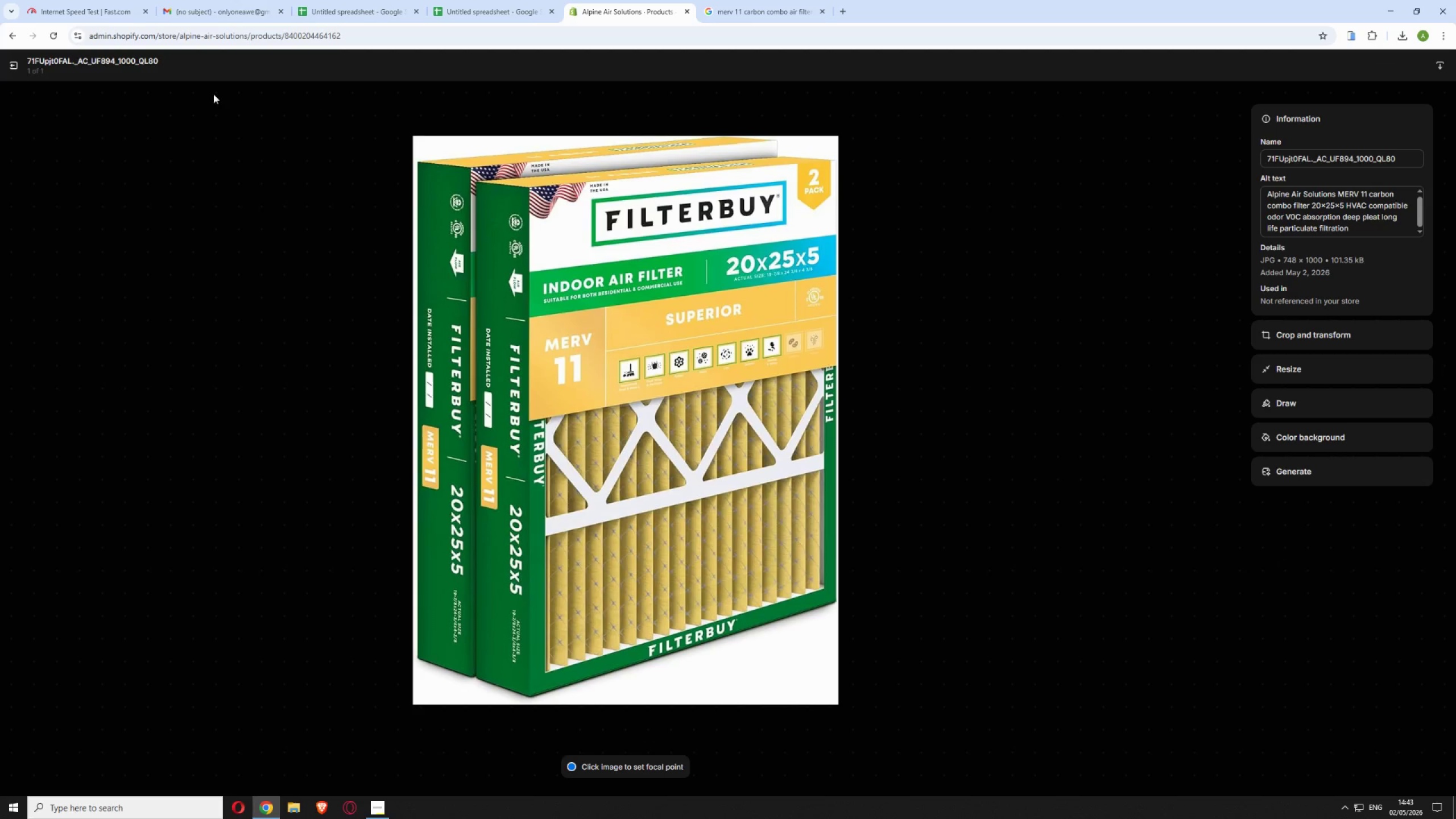 
left_click([11, 66])
 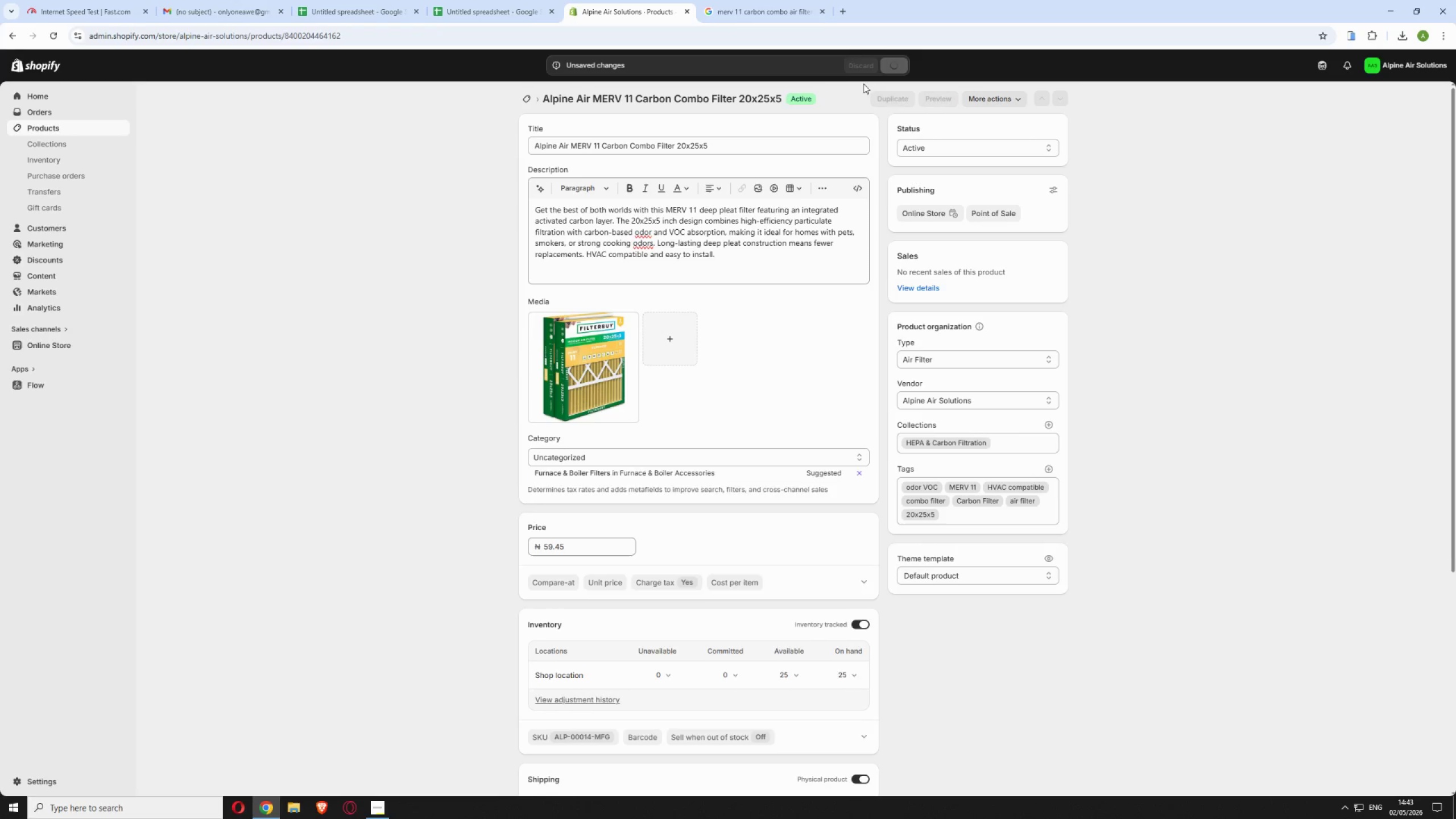 
wait(7.39)
 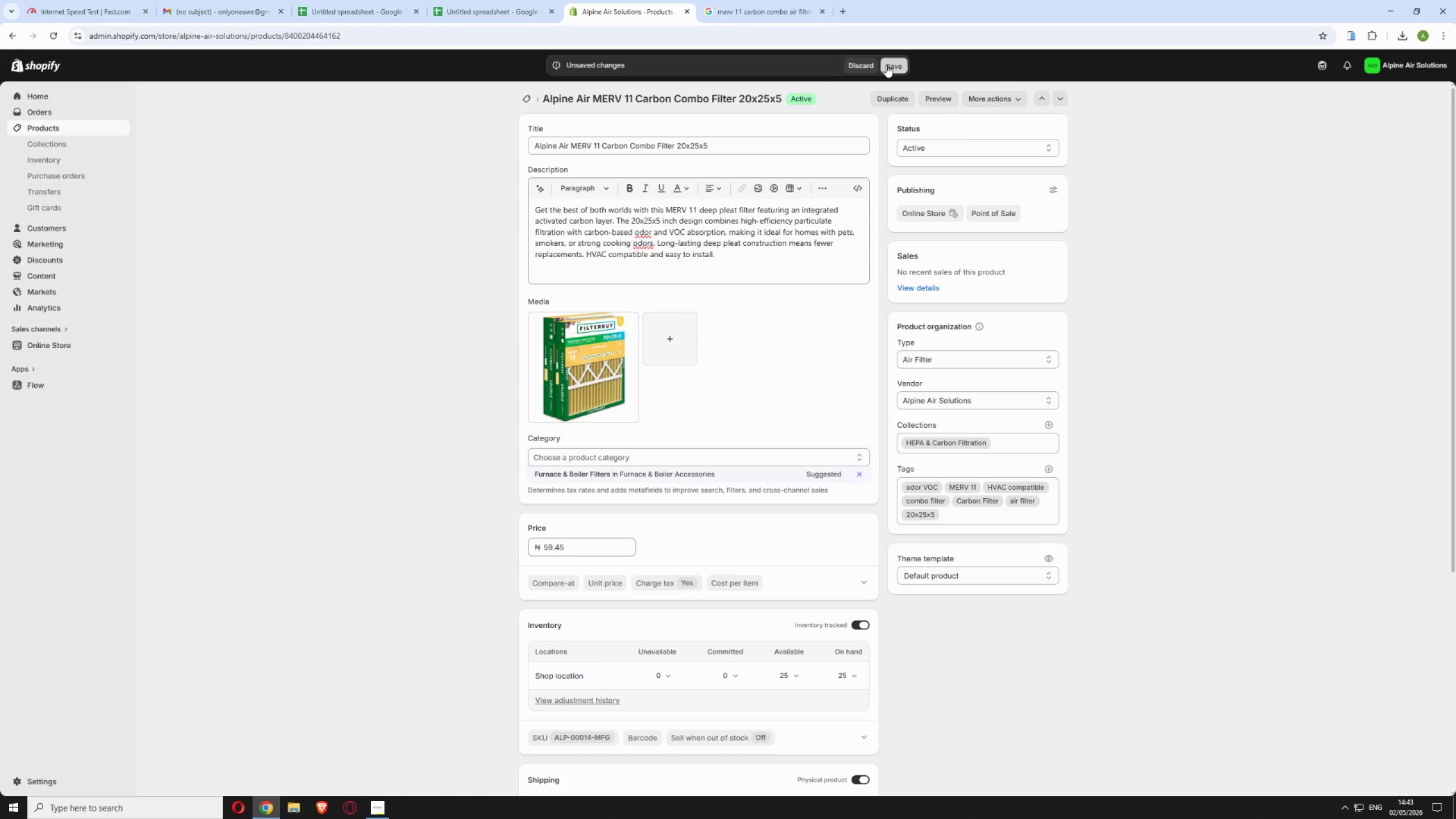 
scroll: coordinate [322, 299], scroll_direction: up, amount: 6.0
 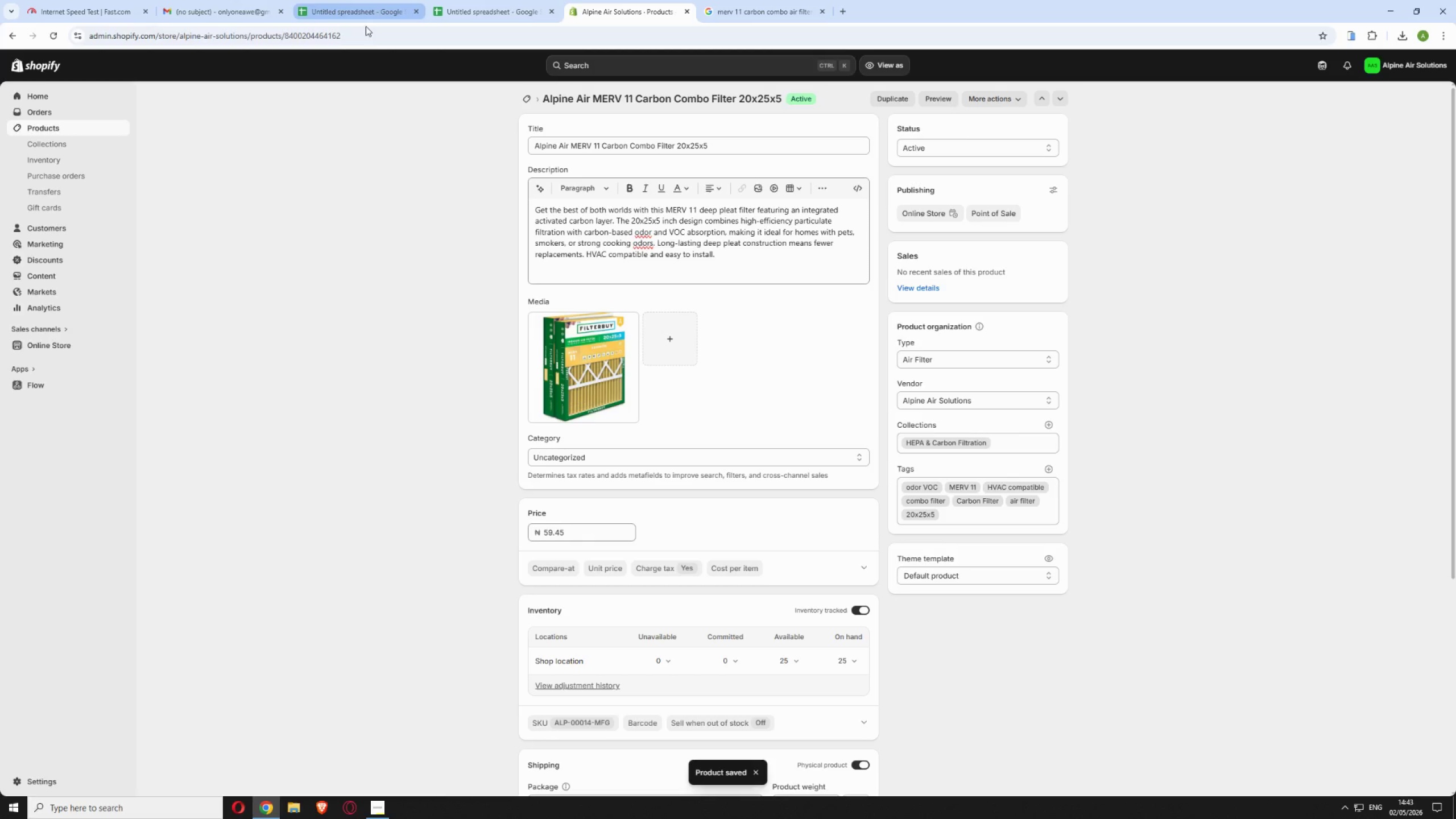 
left_click_drag(start_coordinate=[363, 32], to_coordinate=[286, 39])
 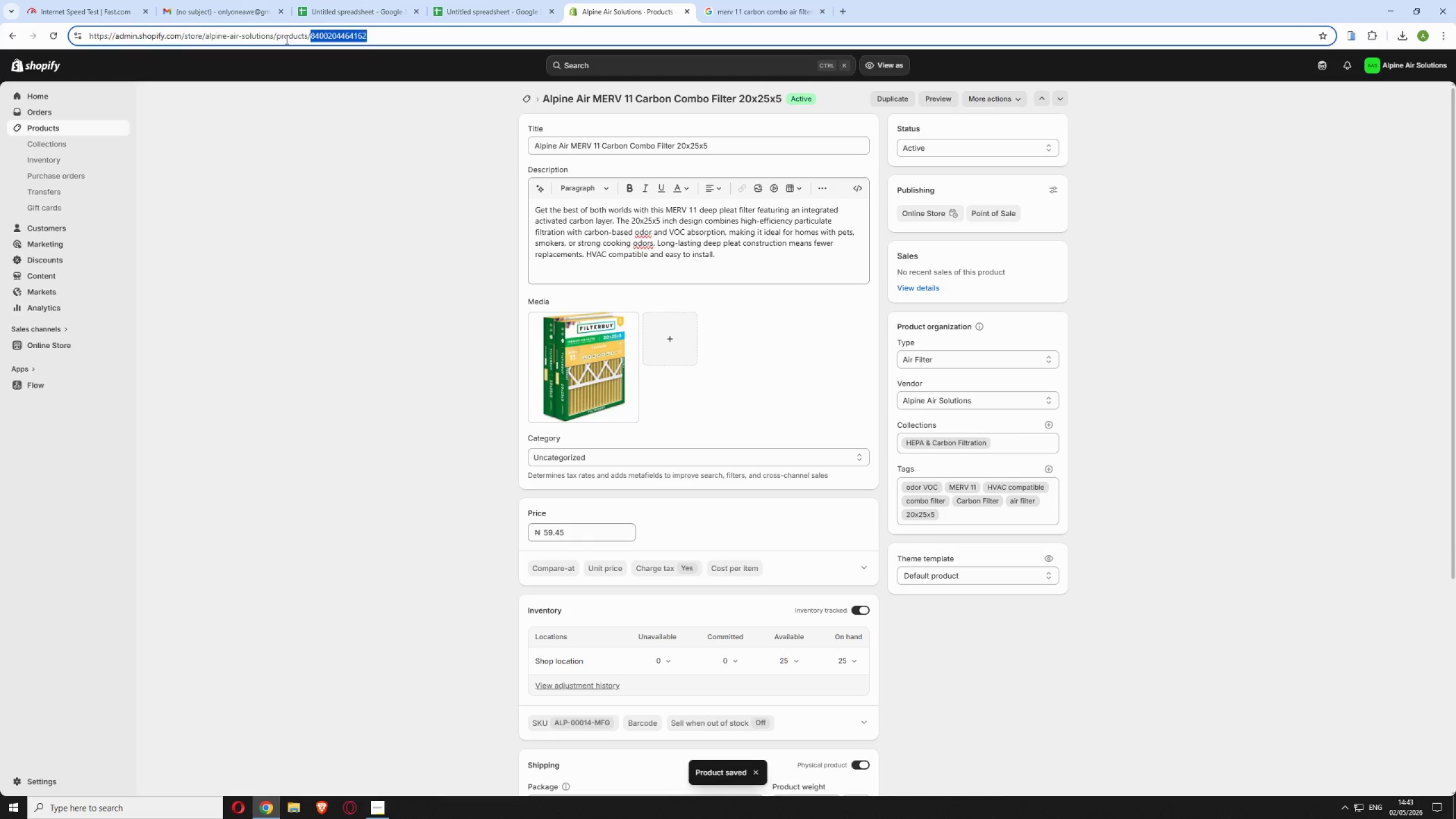 
key(Backspace)
 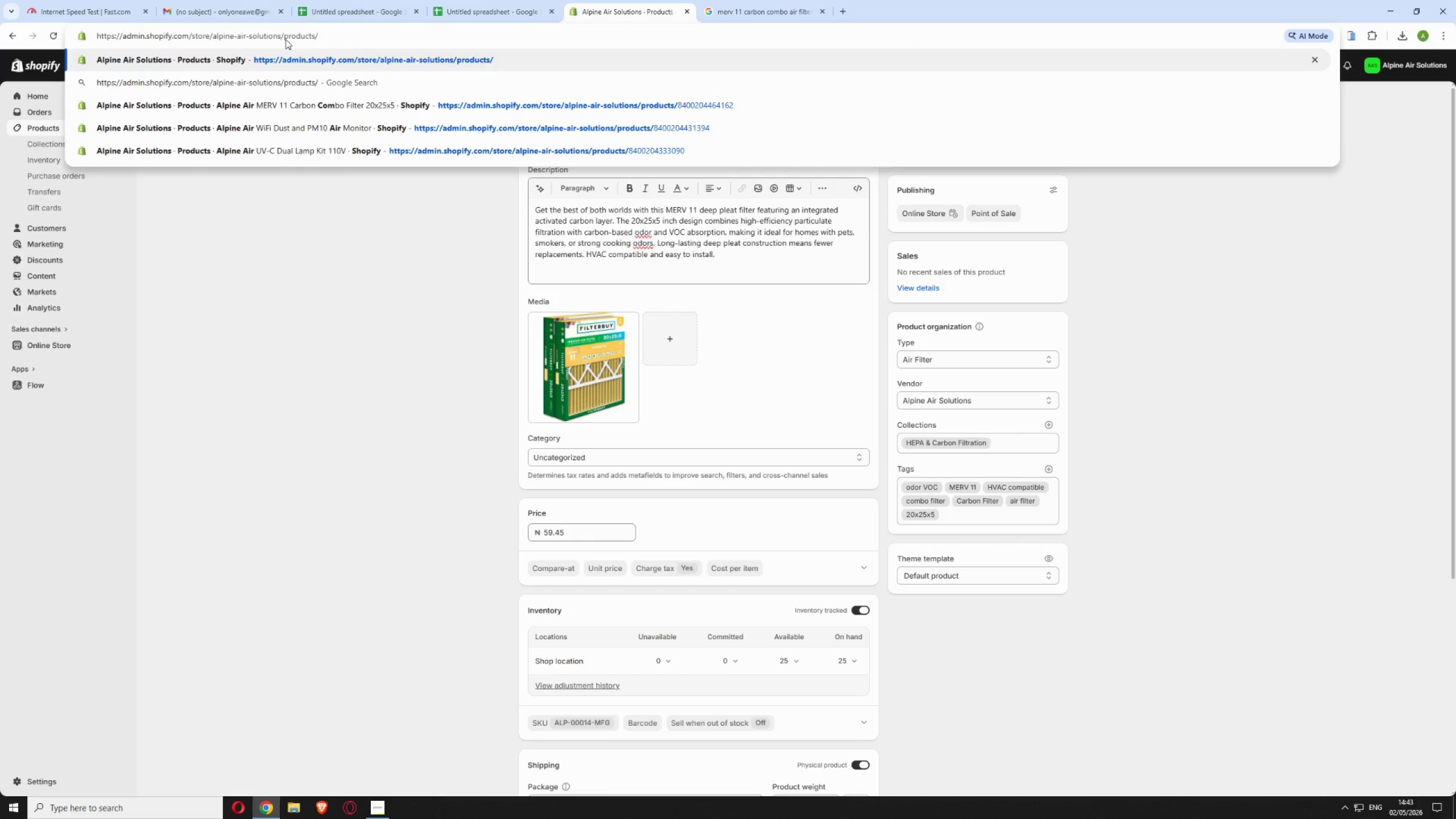 
key(Enter)
 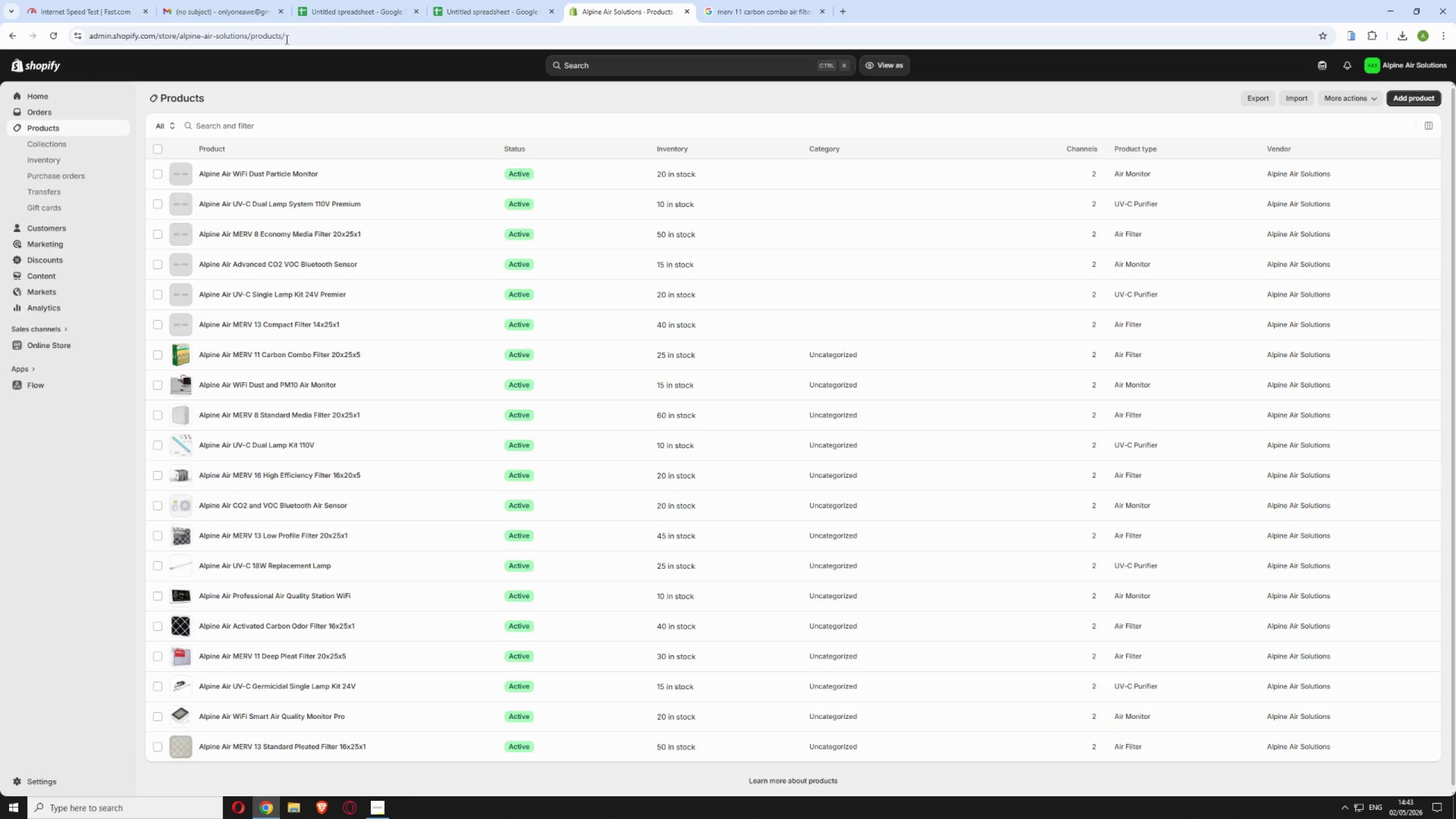 
wait(17.97)
 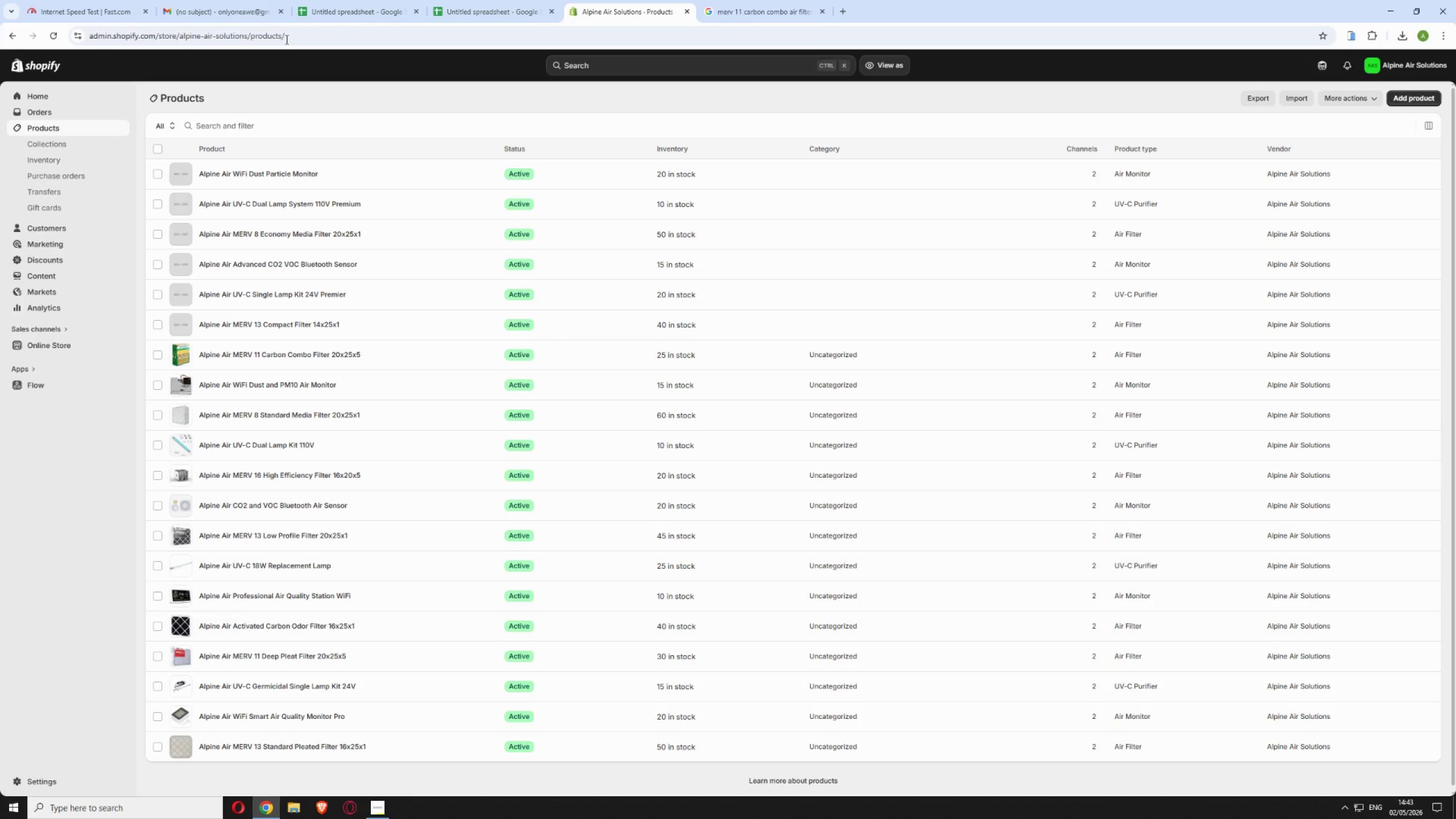 
left_click([377, 318])
 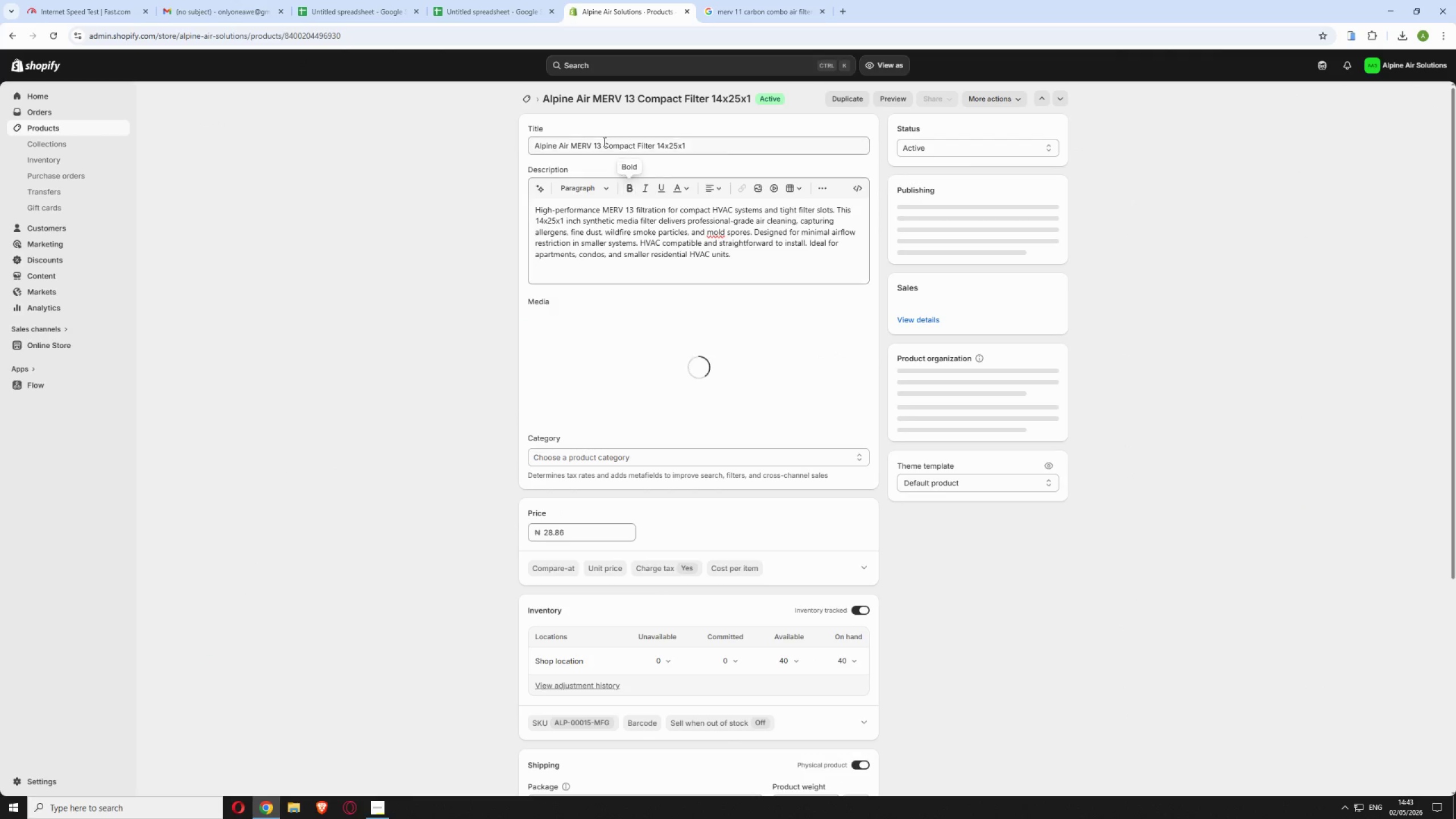 
left_click([738, 15])
 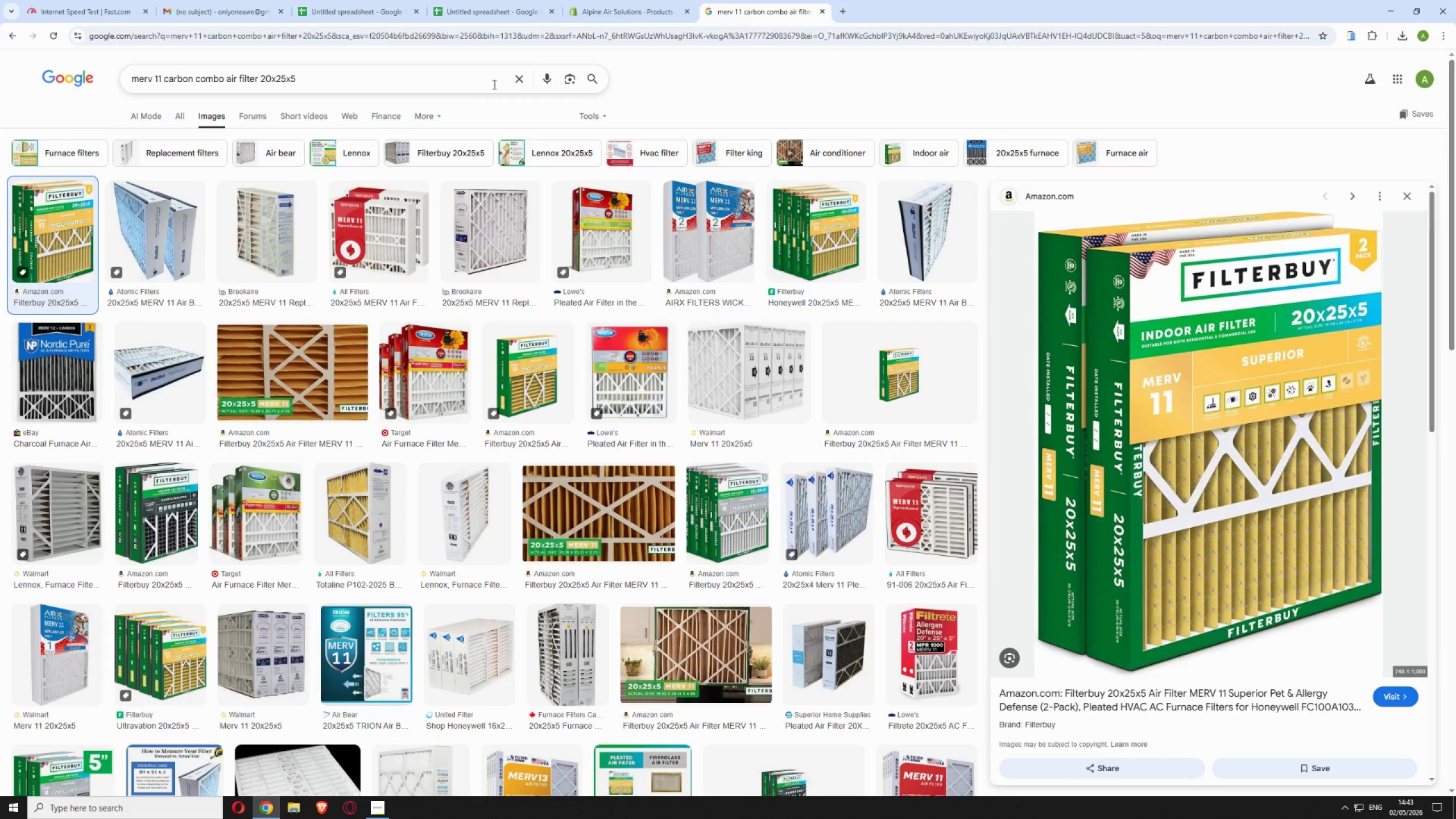 
left_click([511, 79])
 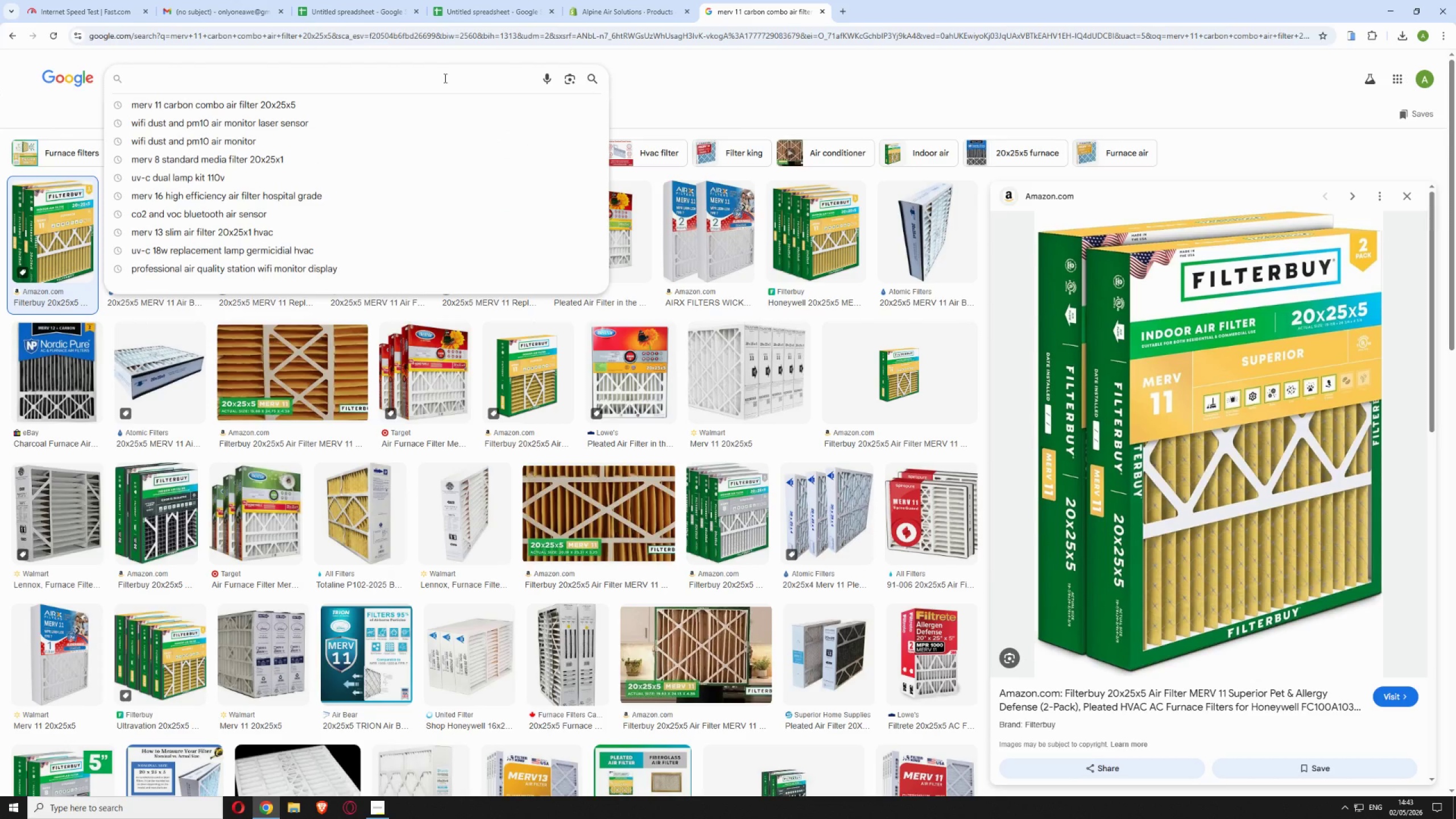 
type(merv 13 compact air filter 14x25x1 apartment)
 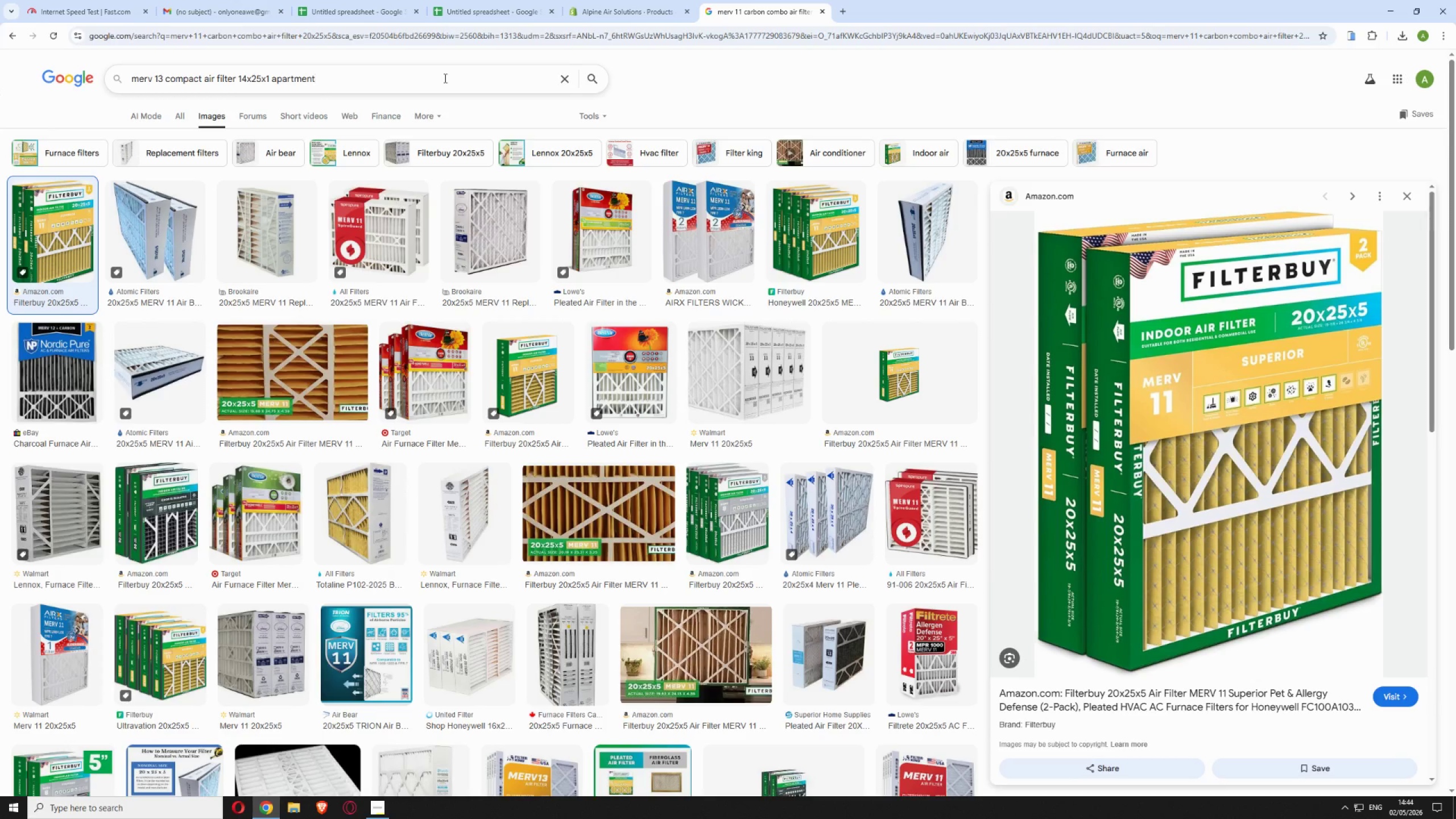 
hold_key(key=Enter, duration=0.31)
 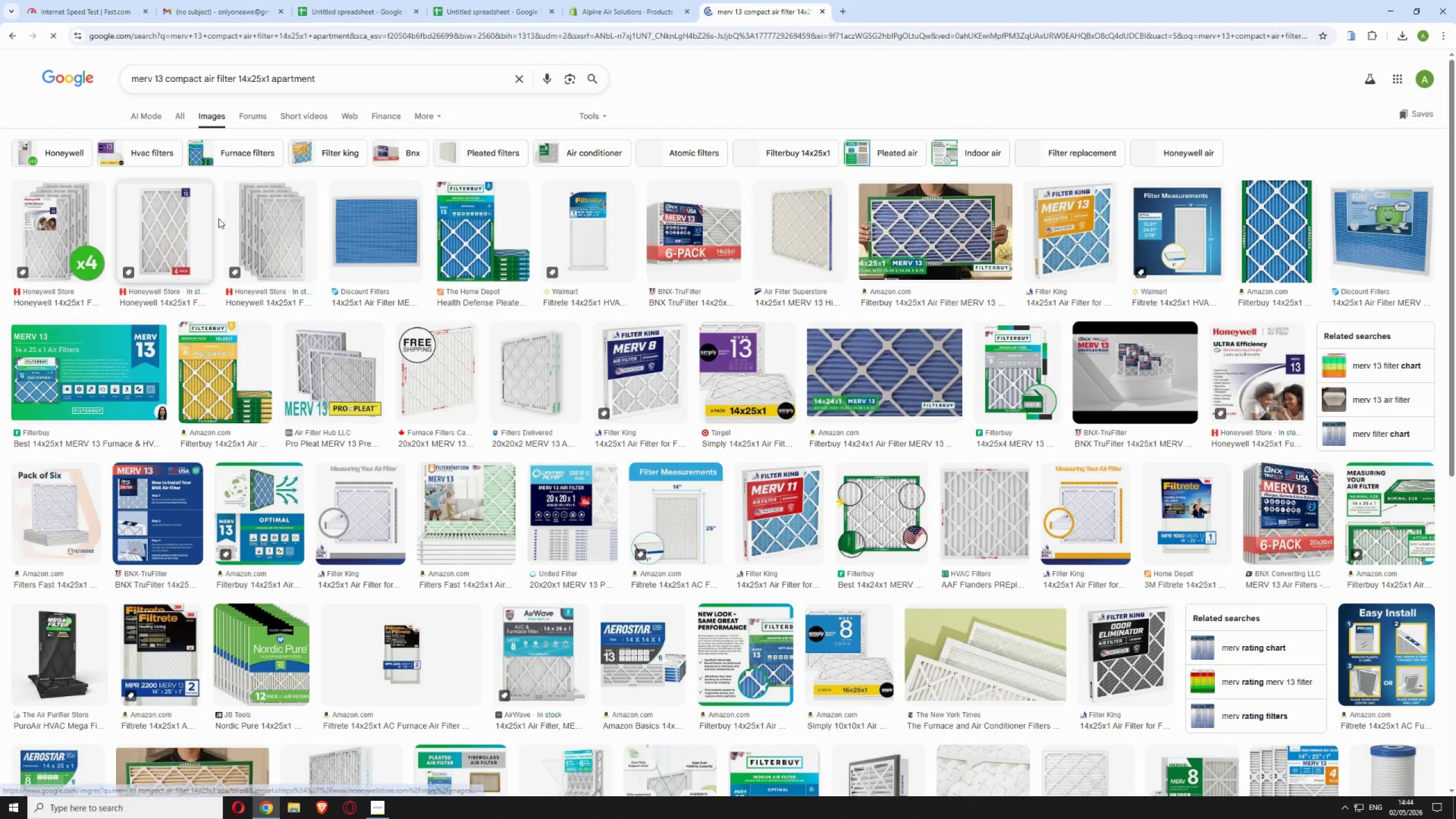 
wait(6.06)
 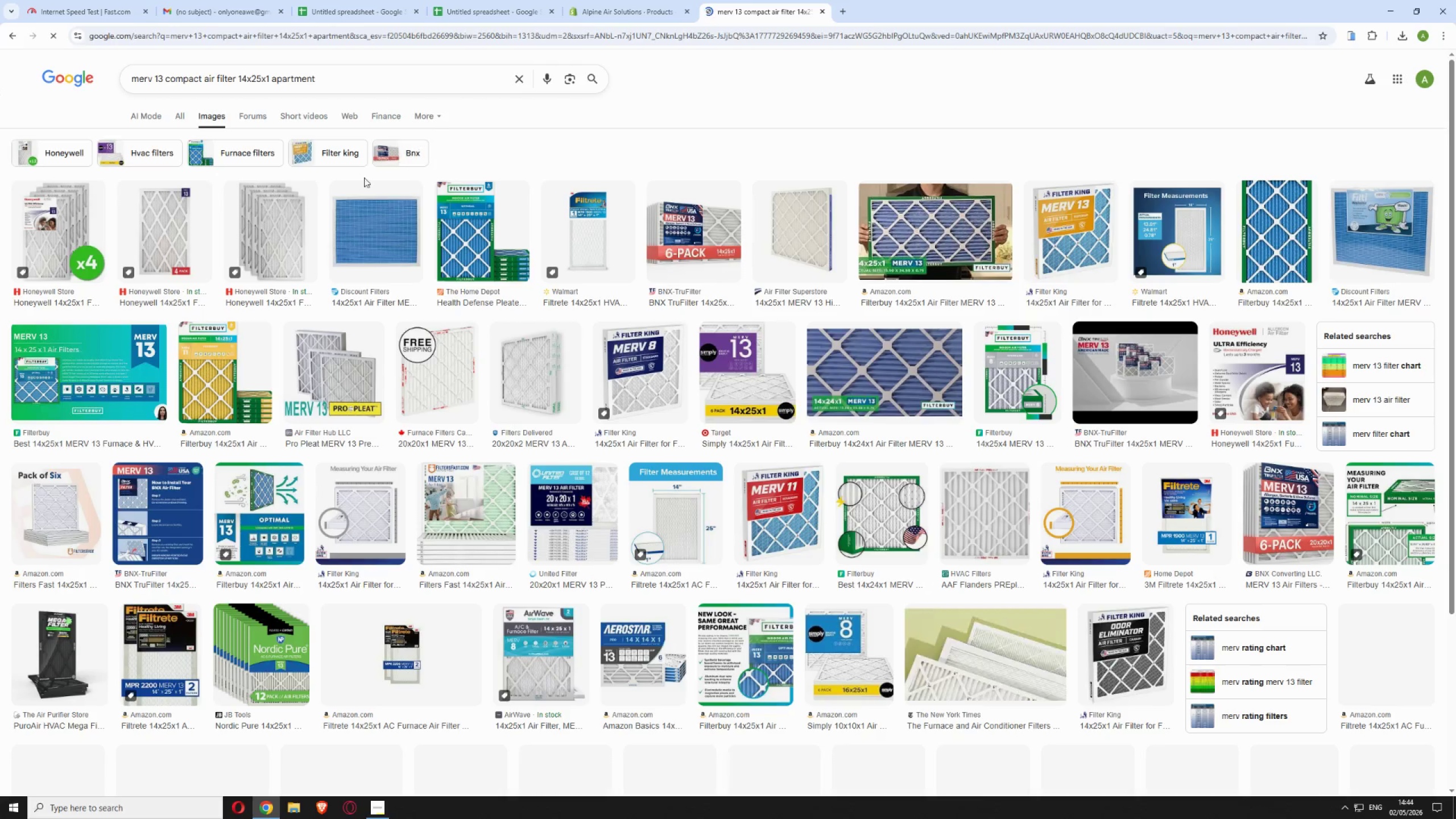 
left_click([153, 226])
 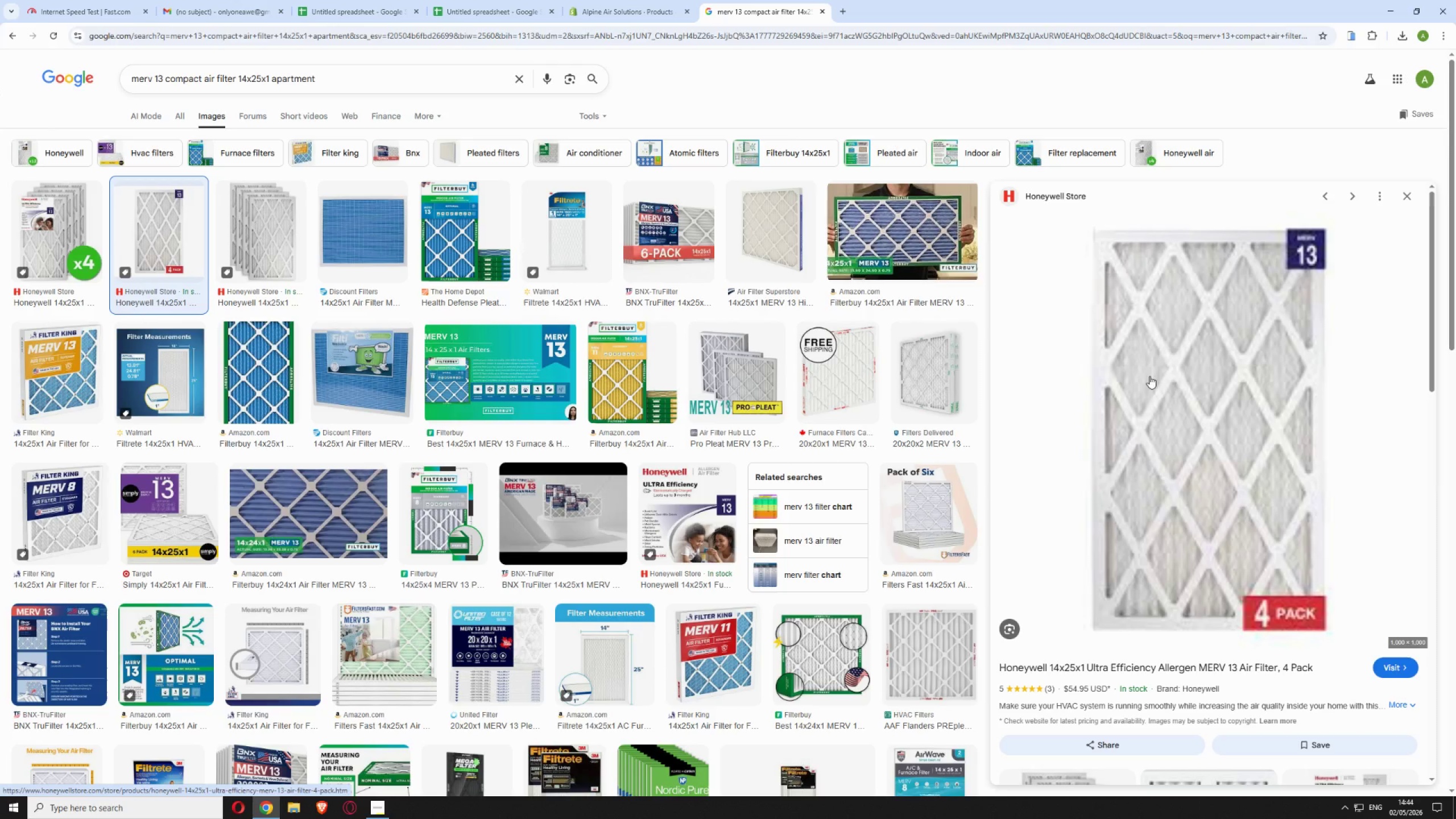 
wait(5.73)
 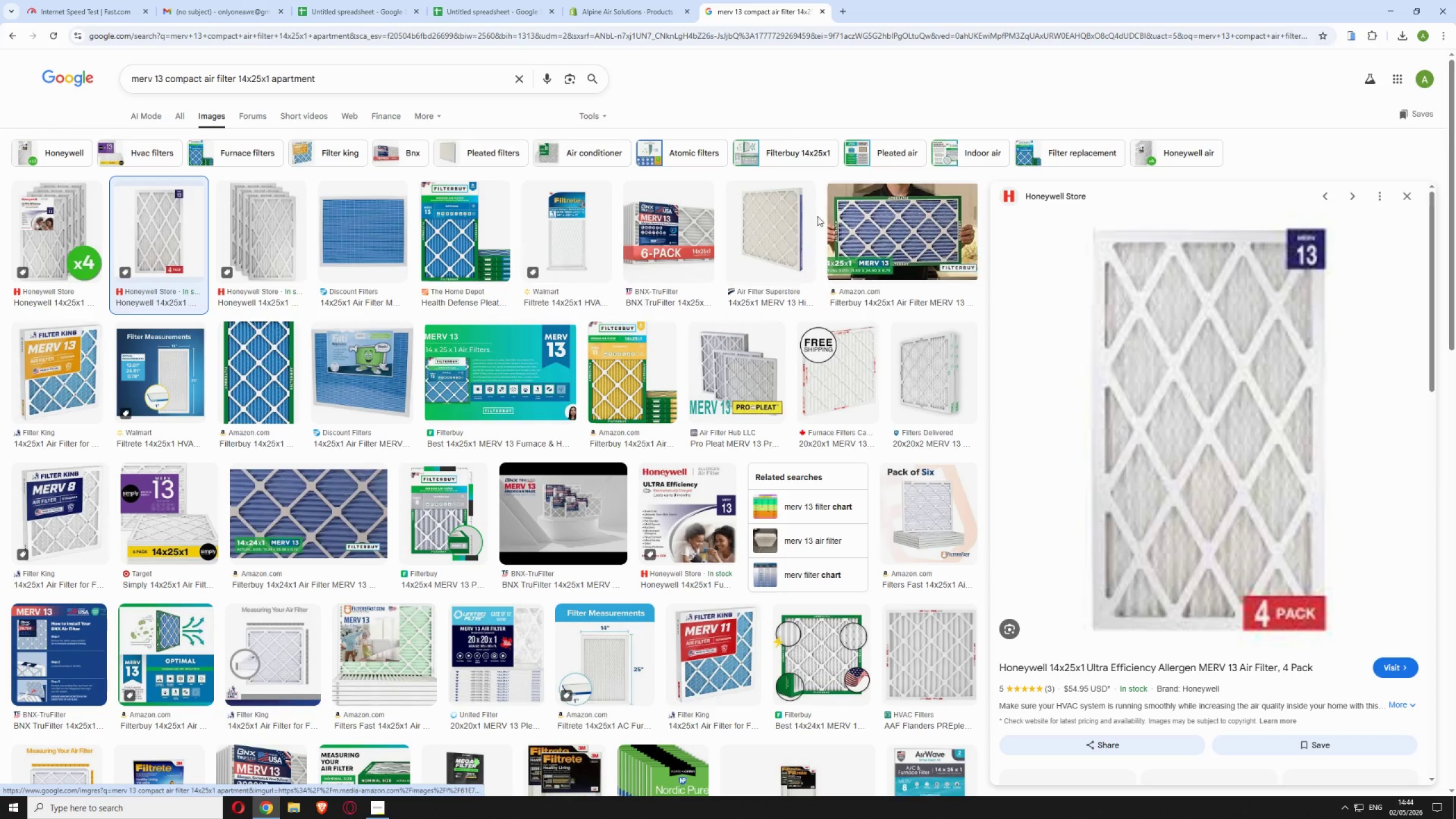 
right_click([1149, 376])
 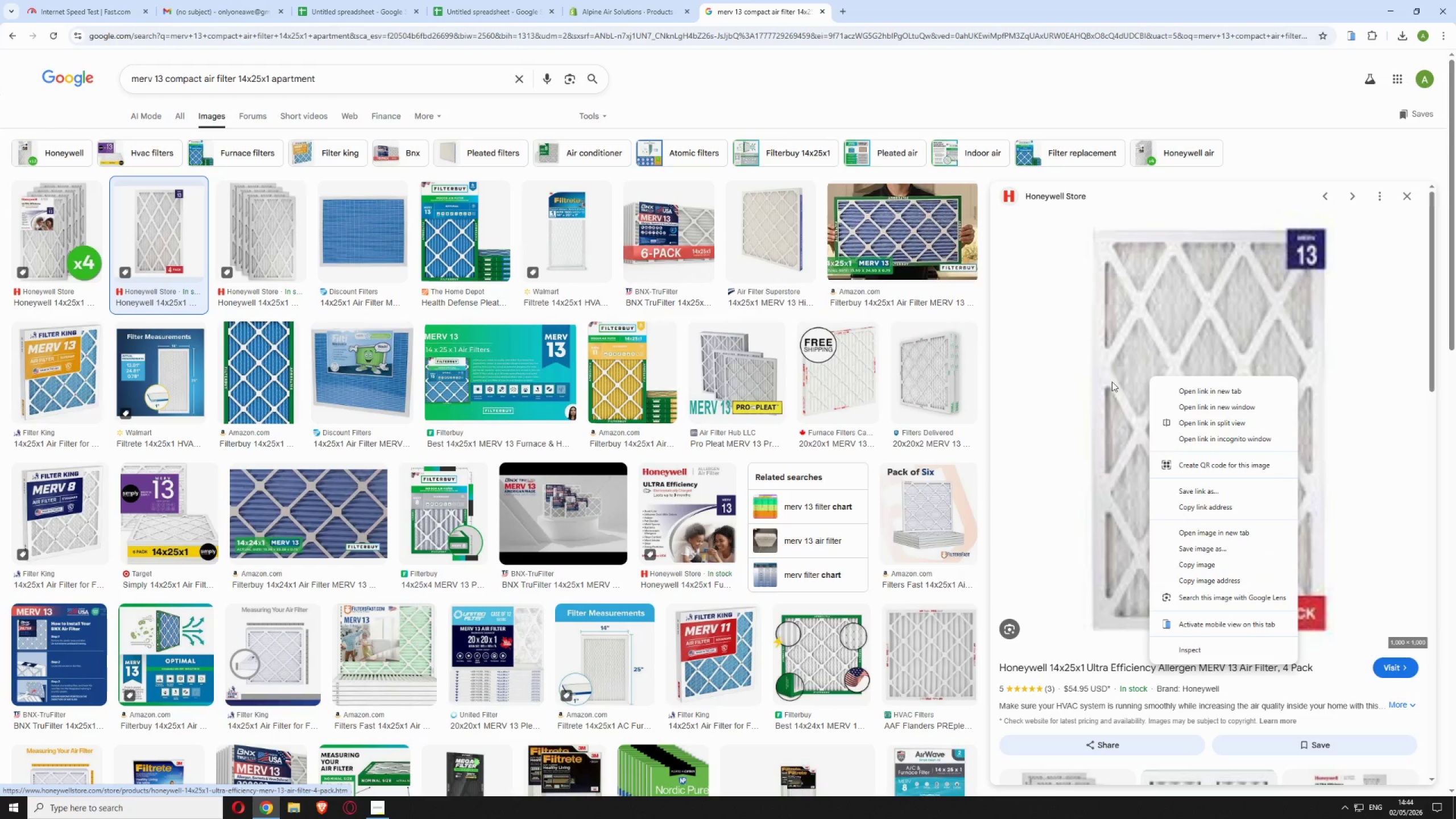 
left_click([1067, 404])
 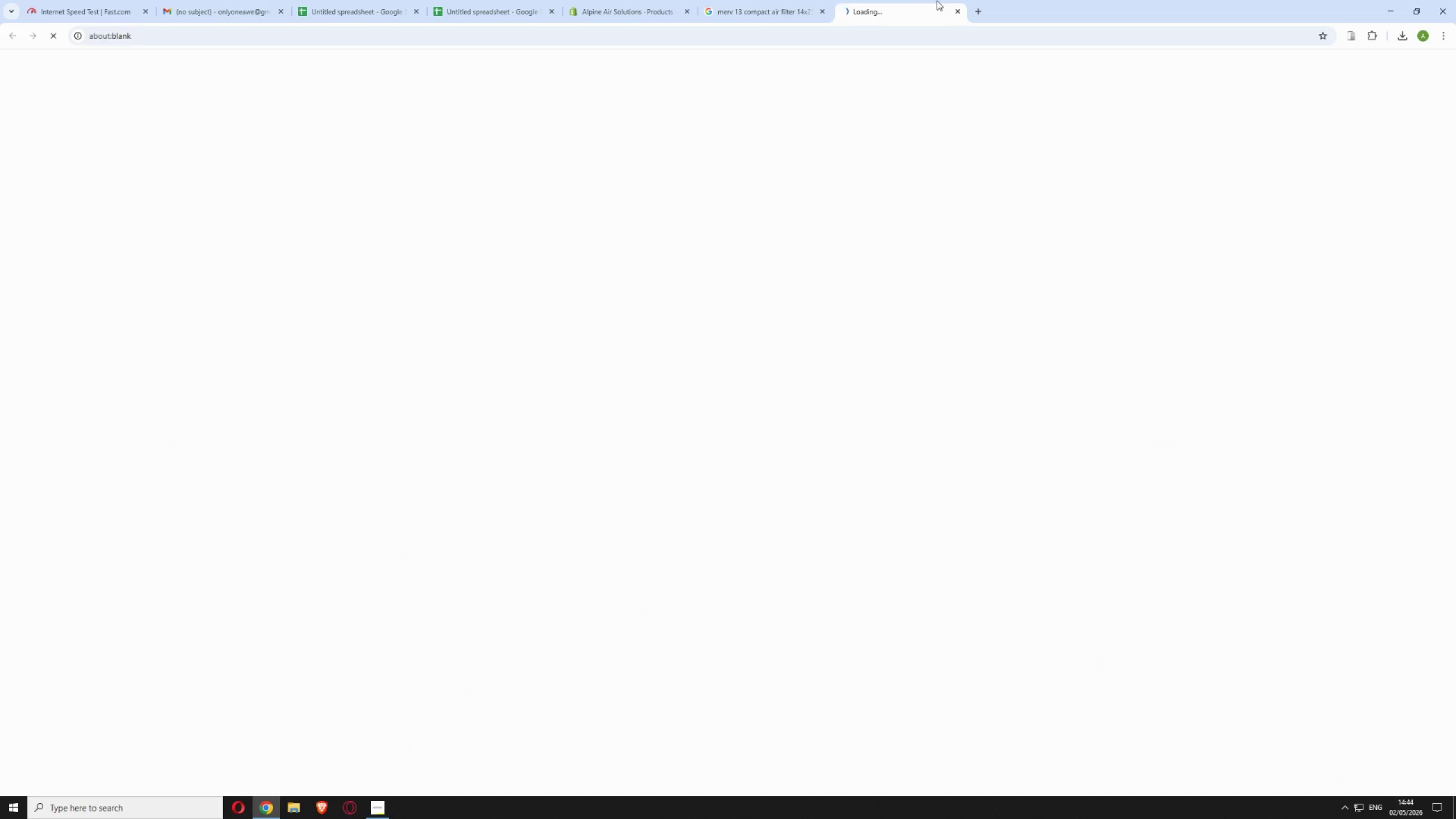 
left_click([954, 12])
 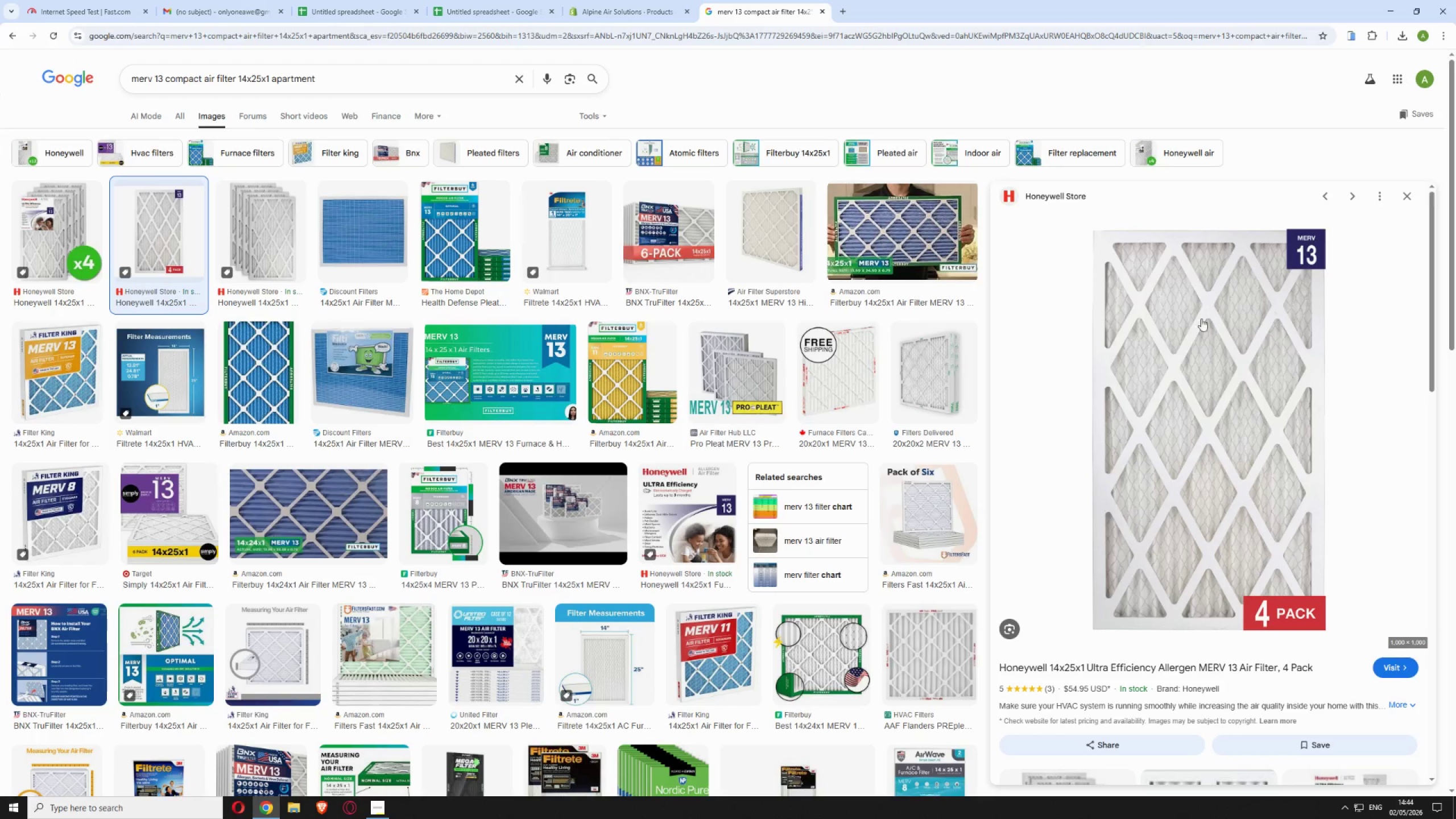 
right_click([1199, 379])
 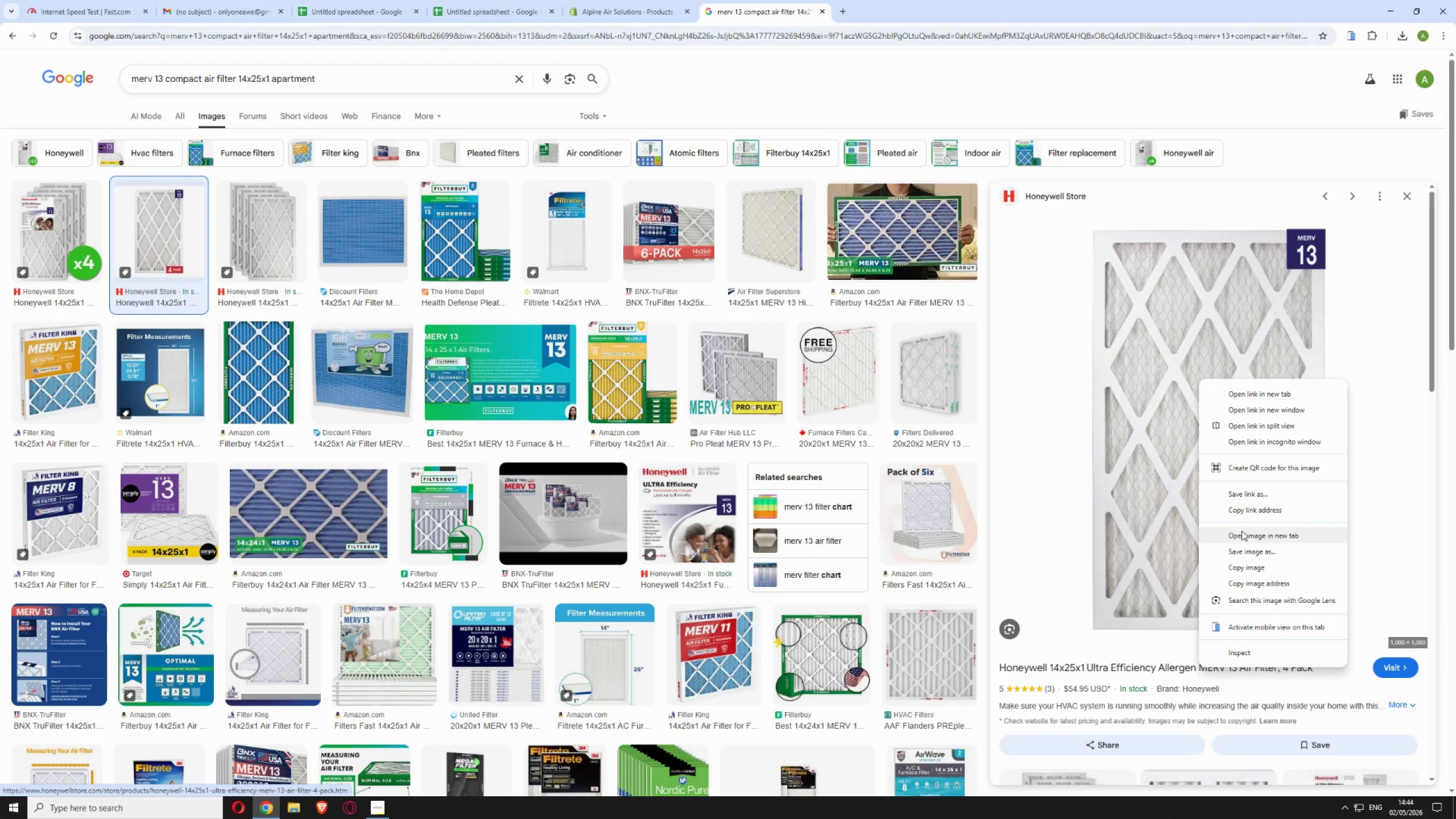 
left_click([1251, 550])
 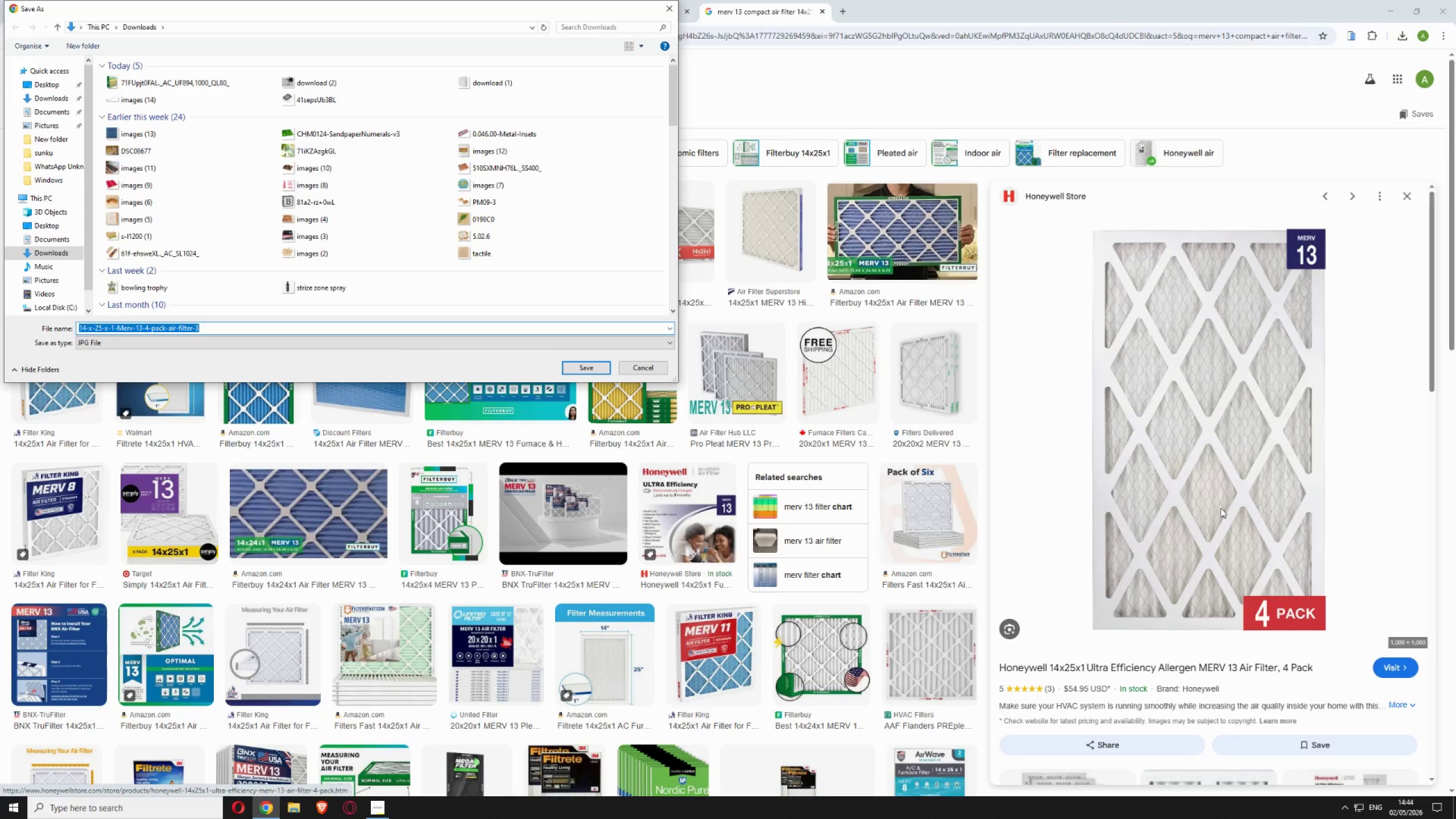 
wait(6.3)
 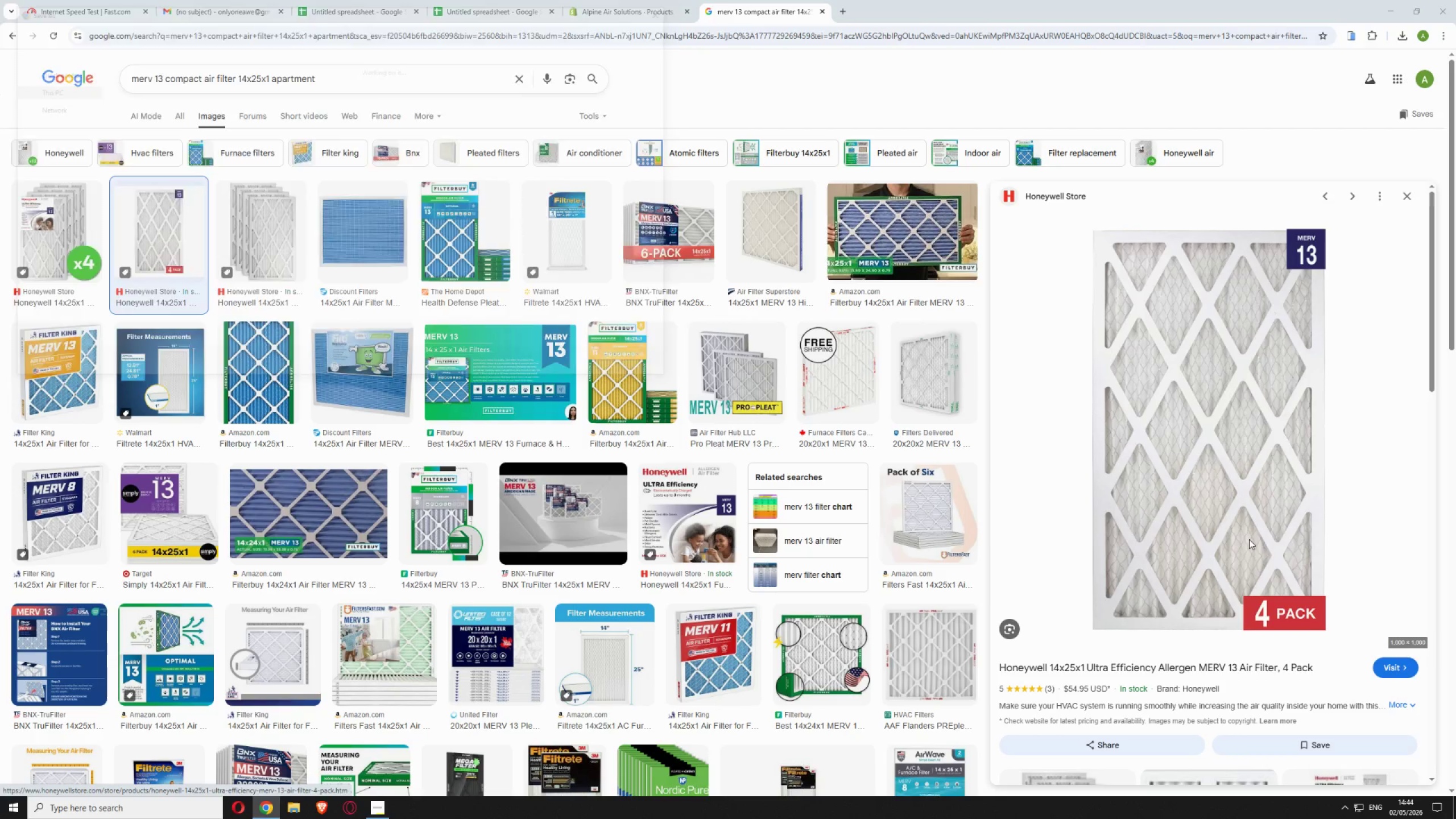 
key(Enter)
 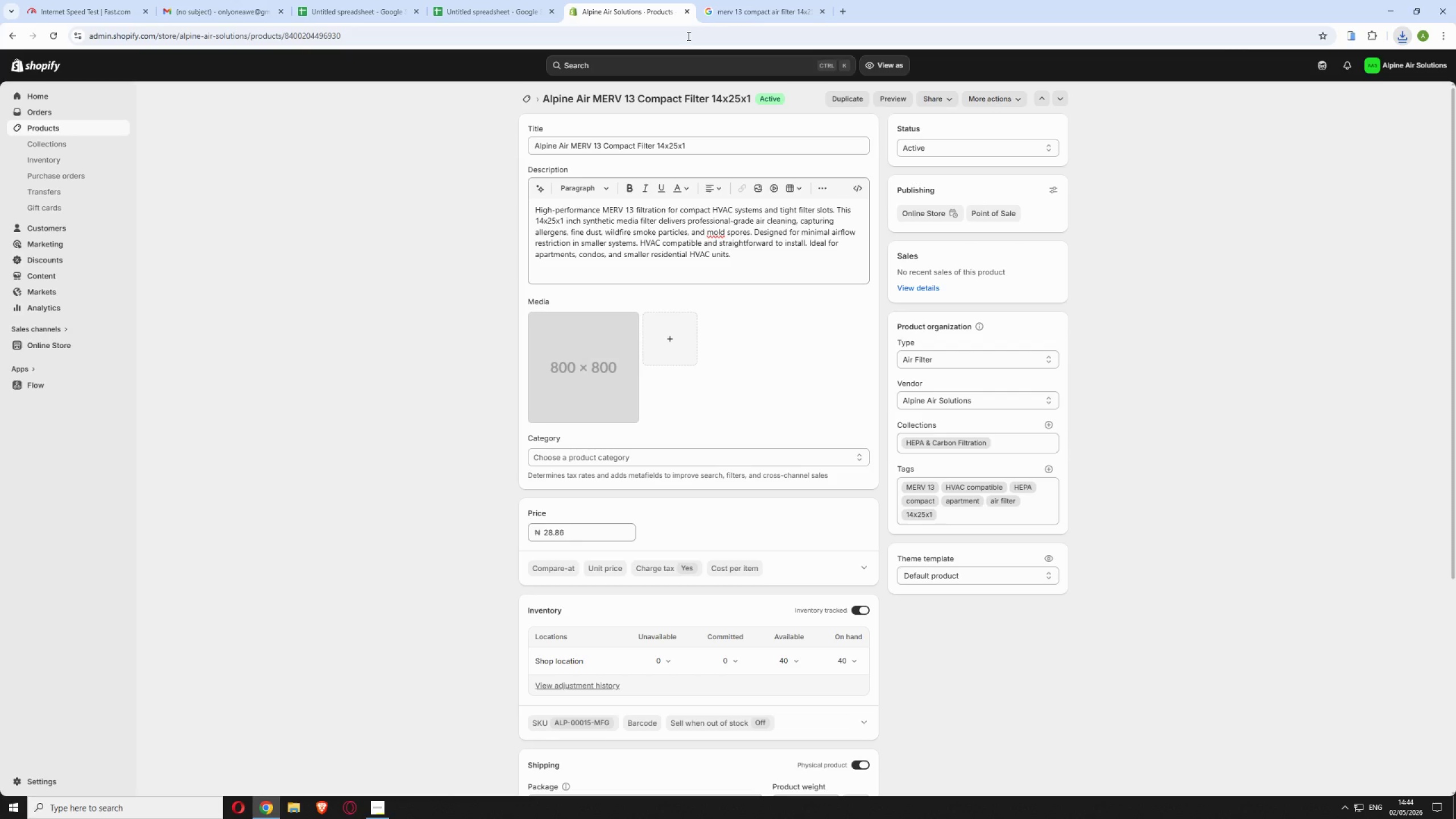 
left_click([678, 346])
 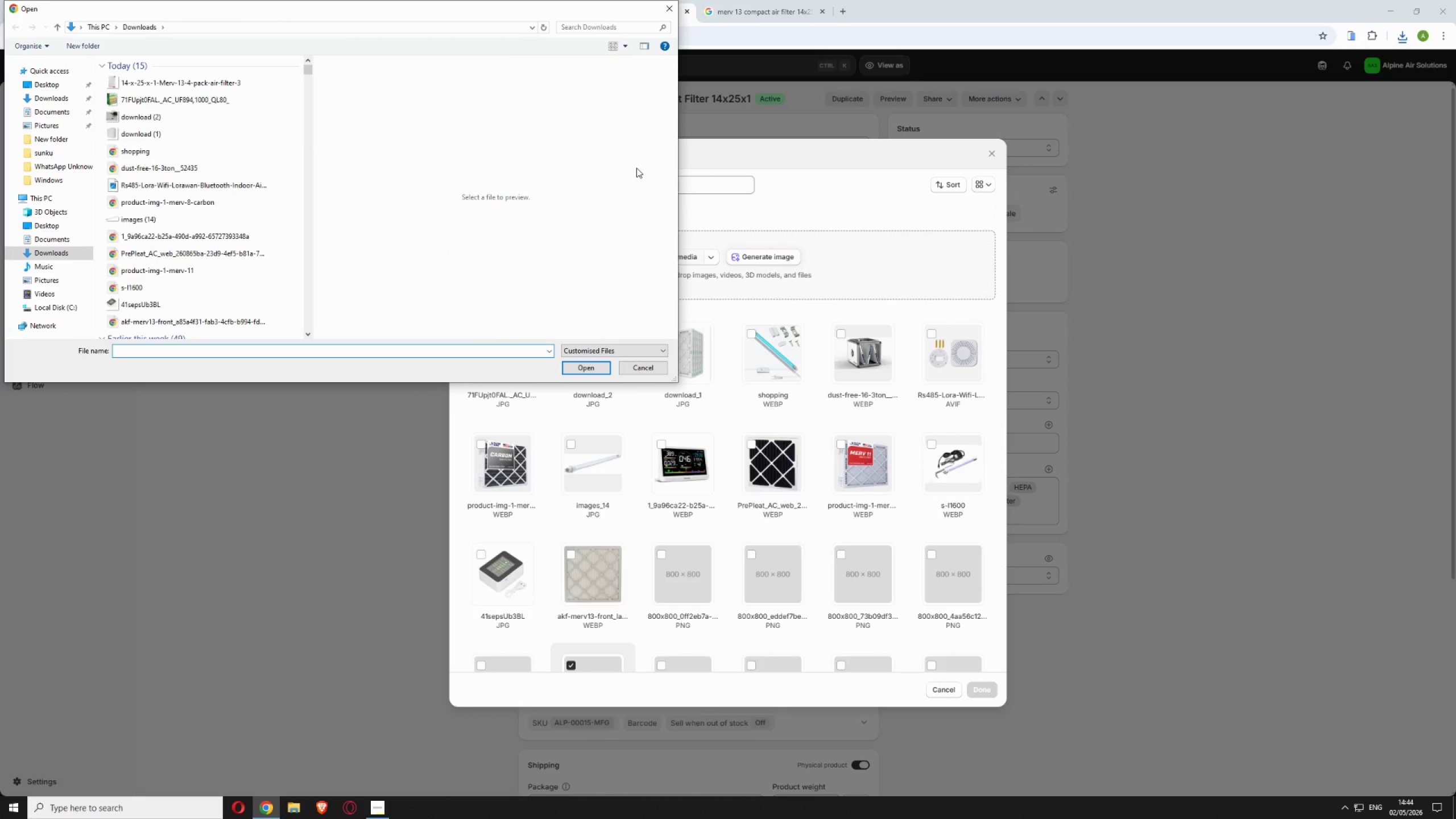 
left_click([264, 83])
 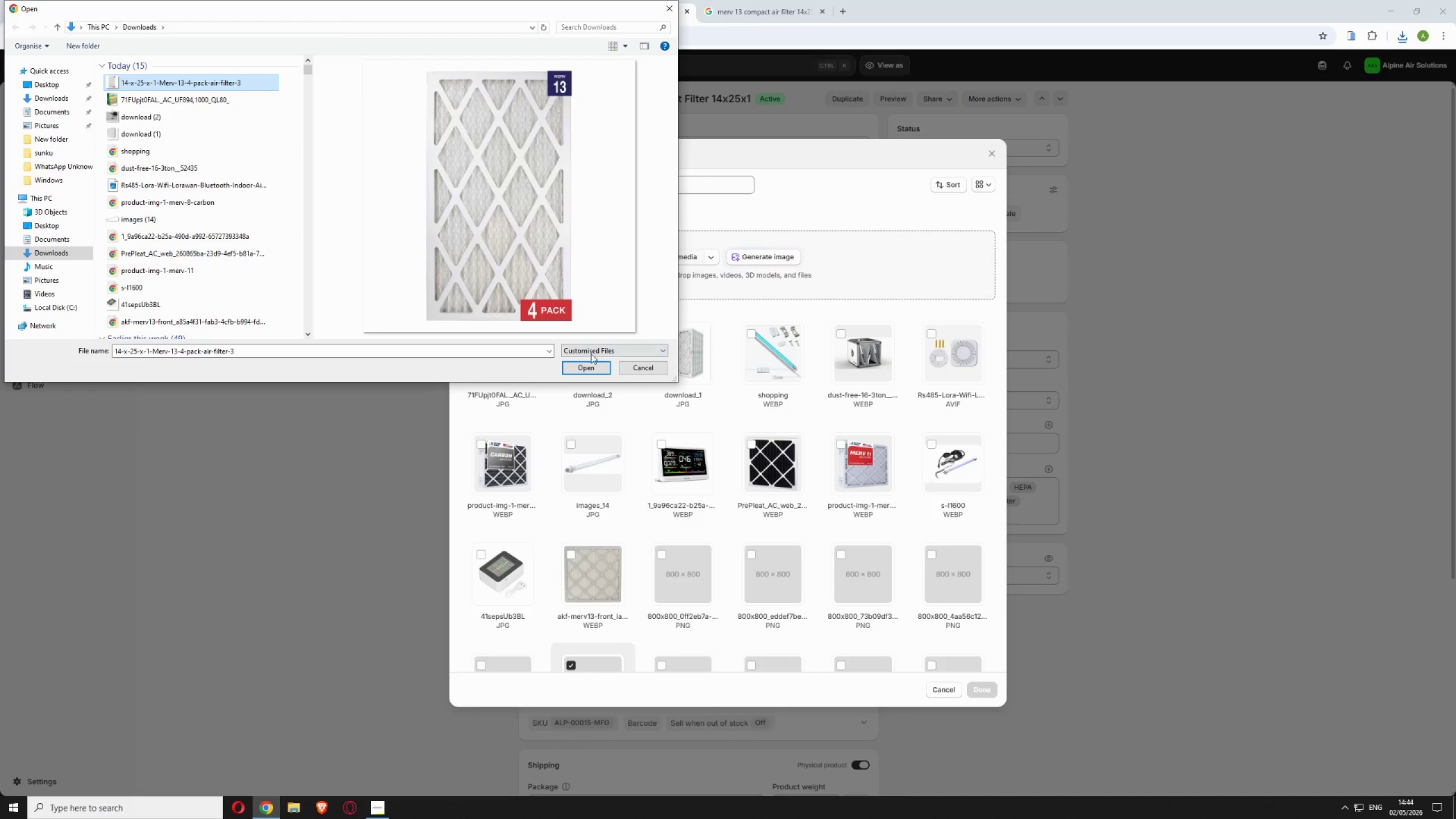 
left_click([588, 371])
 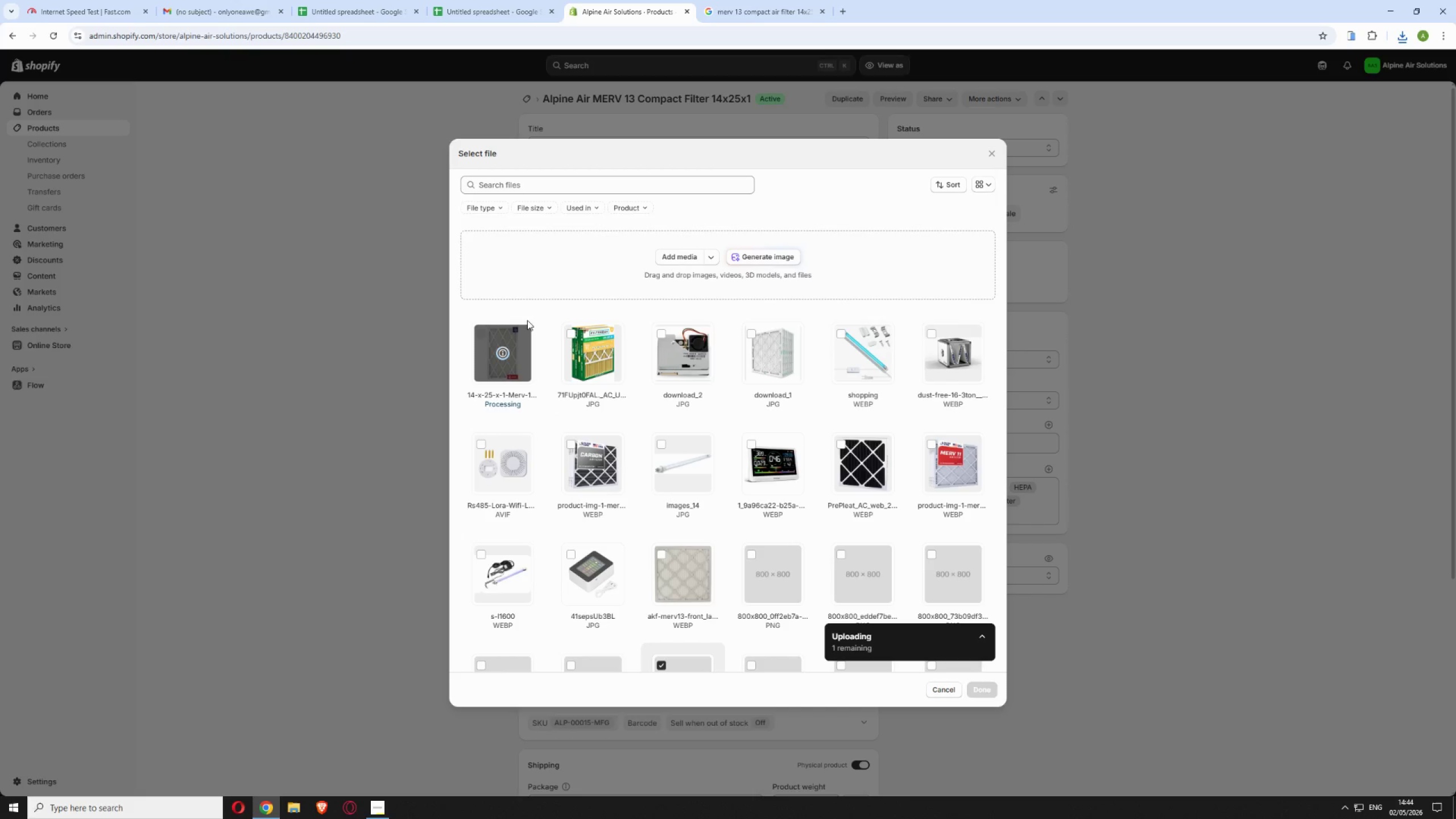 
wait(11.17)
 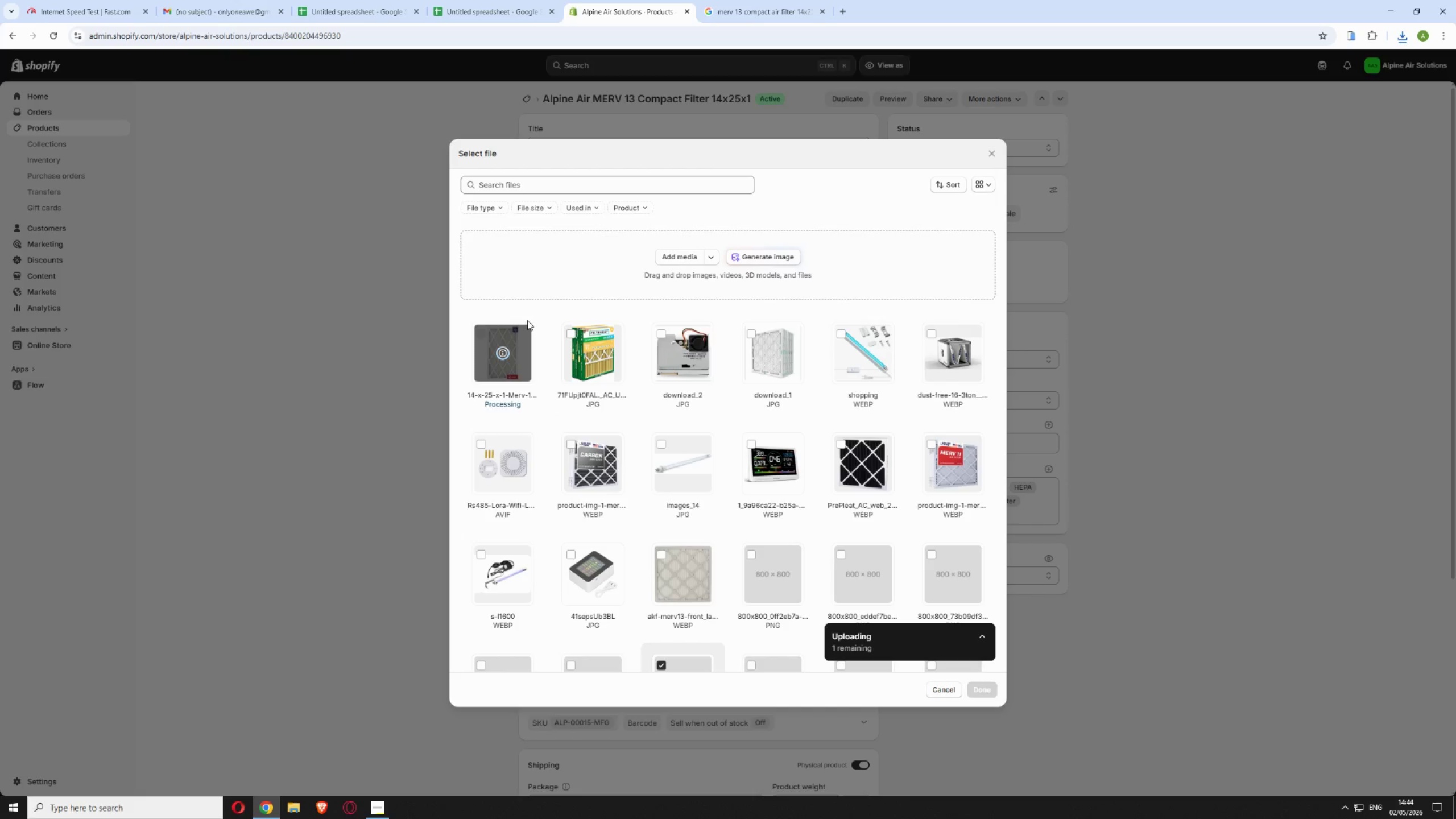 
left_click([978, 687])
 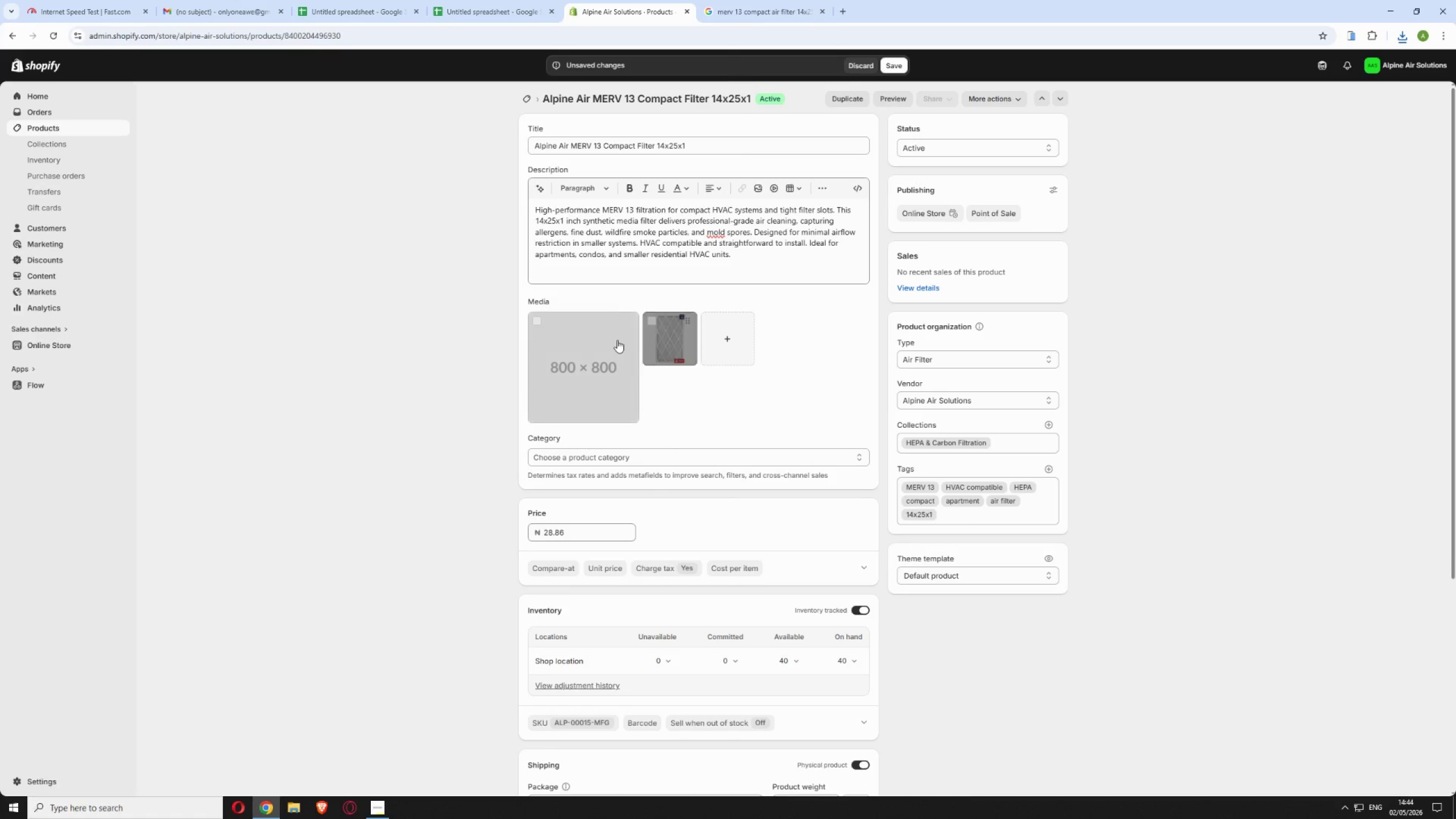 
left_click([534, 320])
 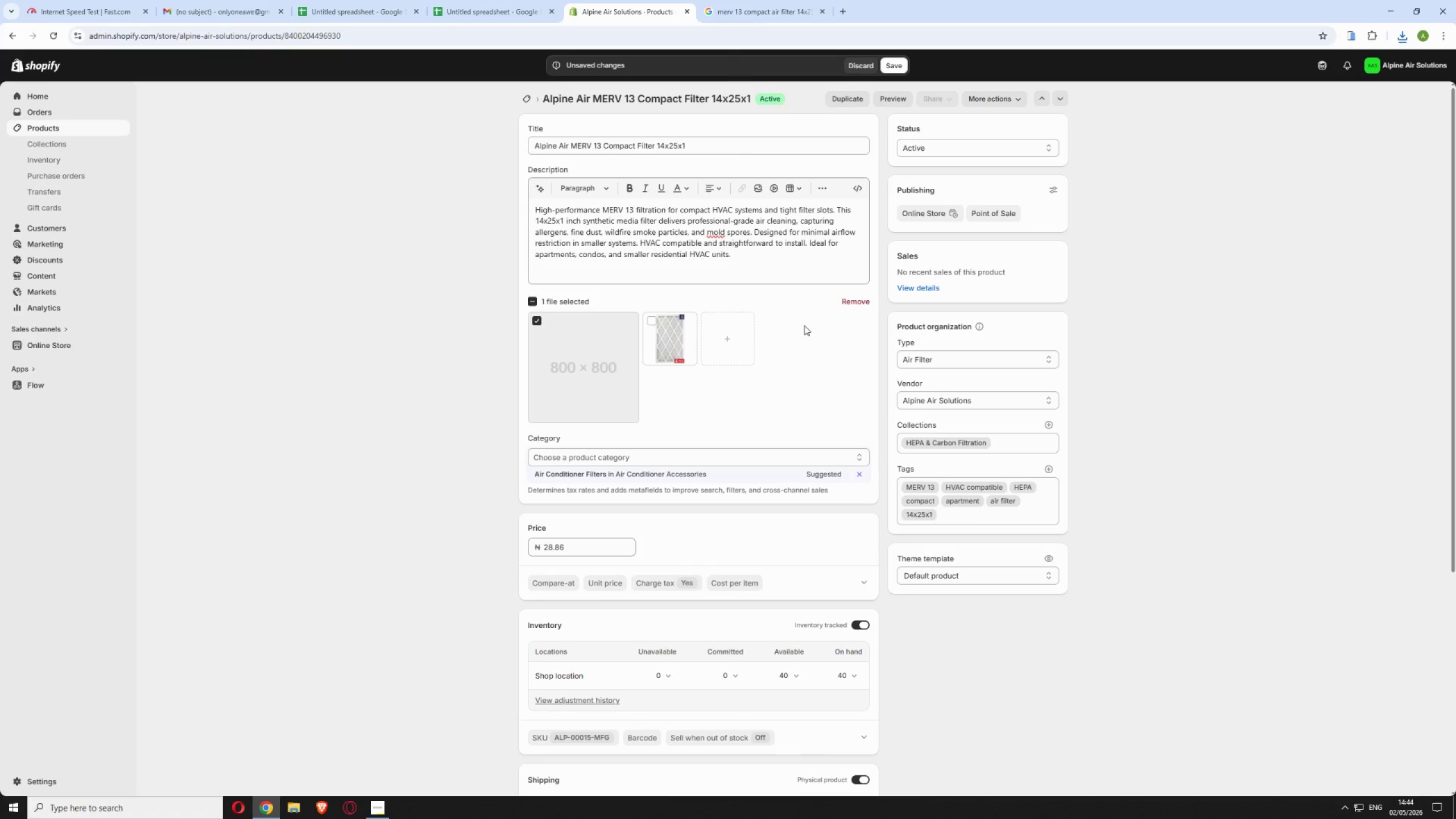 
left_click([851, 305])
 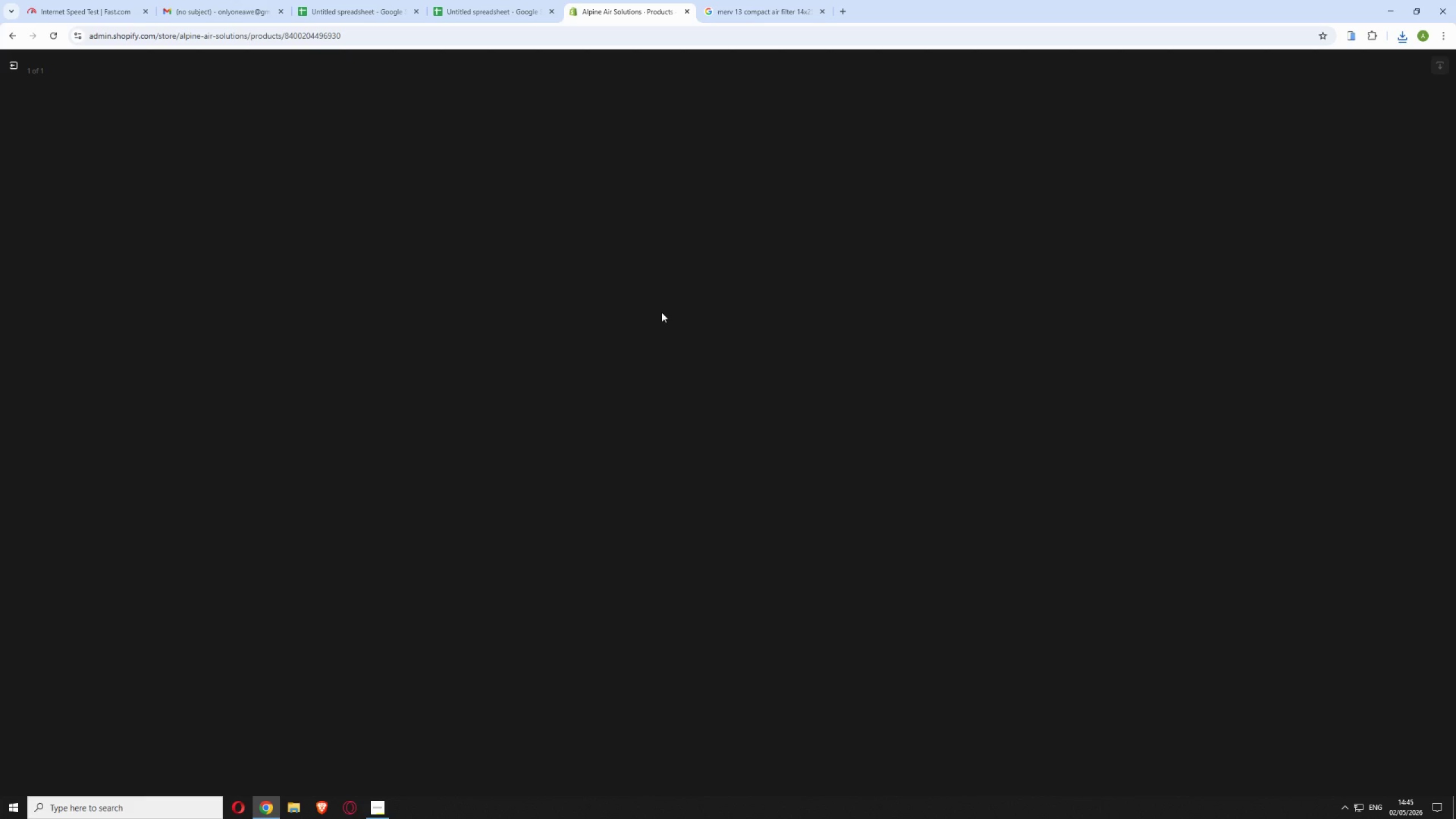 
wait(9.23)
 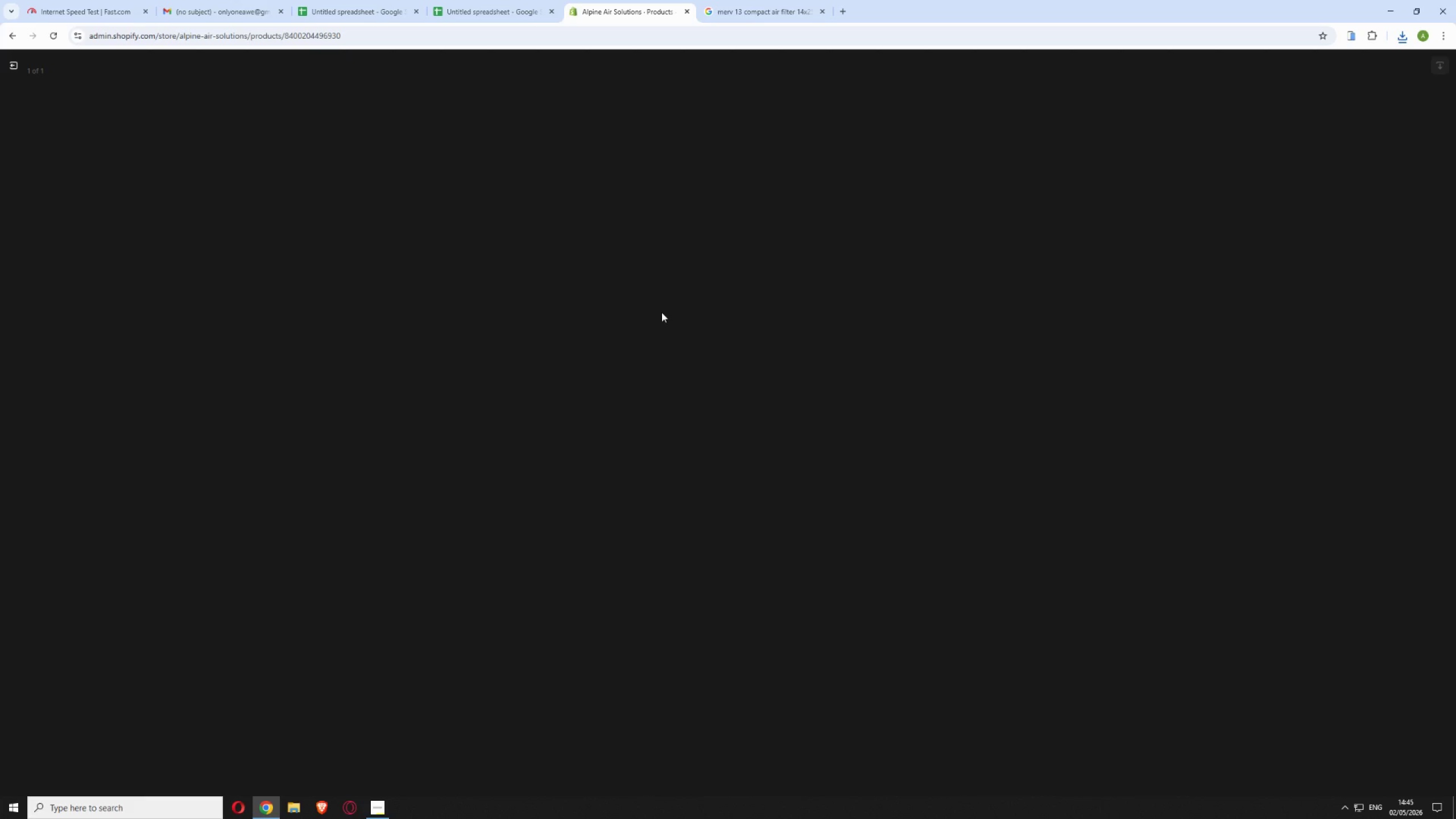 
left_click([1293, 189])
 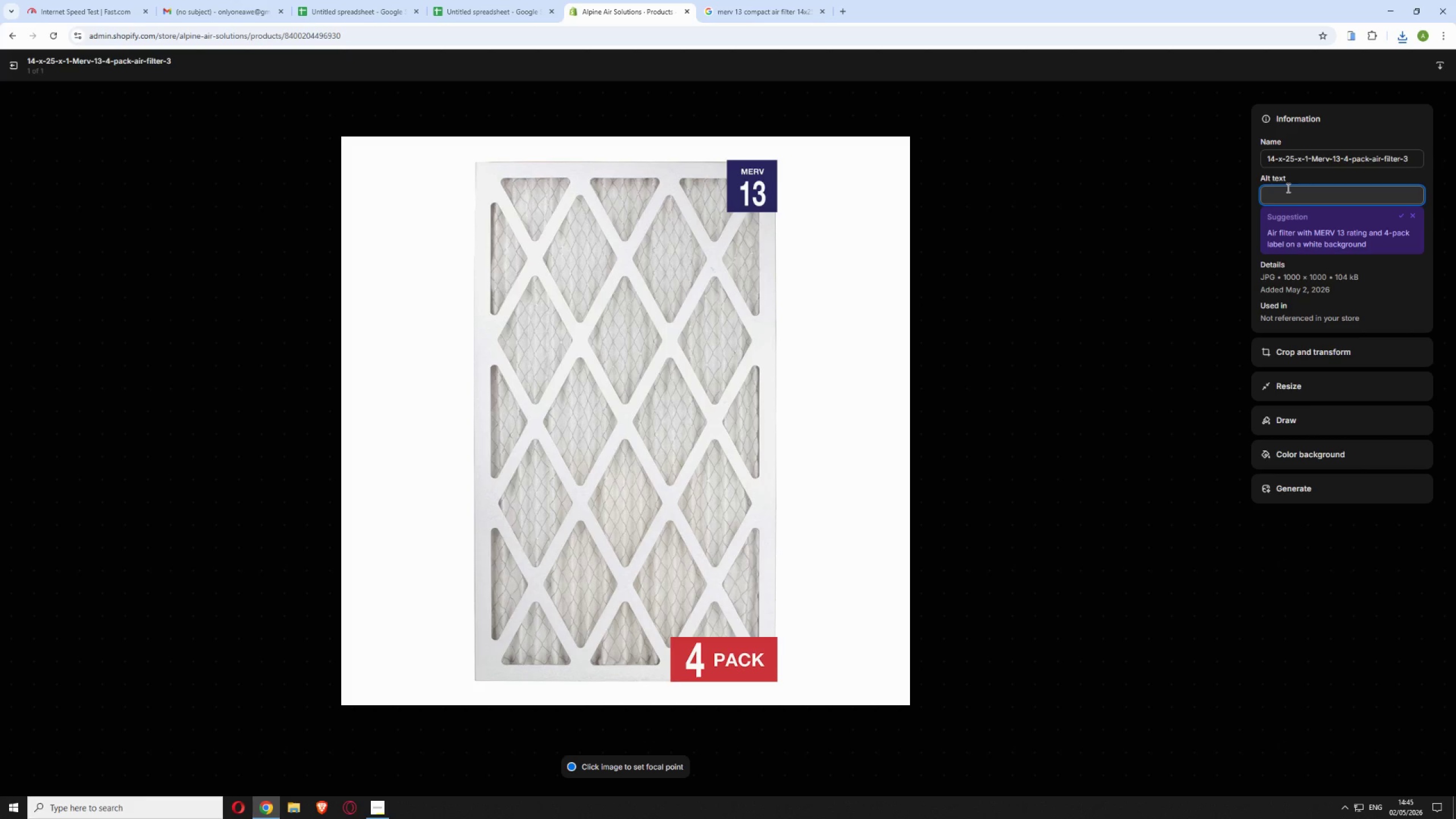 
type(Alpine Air Solutions MERV 13 compact air filter 14x25x1 HVAC compatible apartment condp)
key(Backspace)
type(o allergen wildfire smoke mold spore capture)
 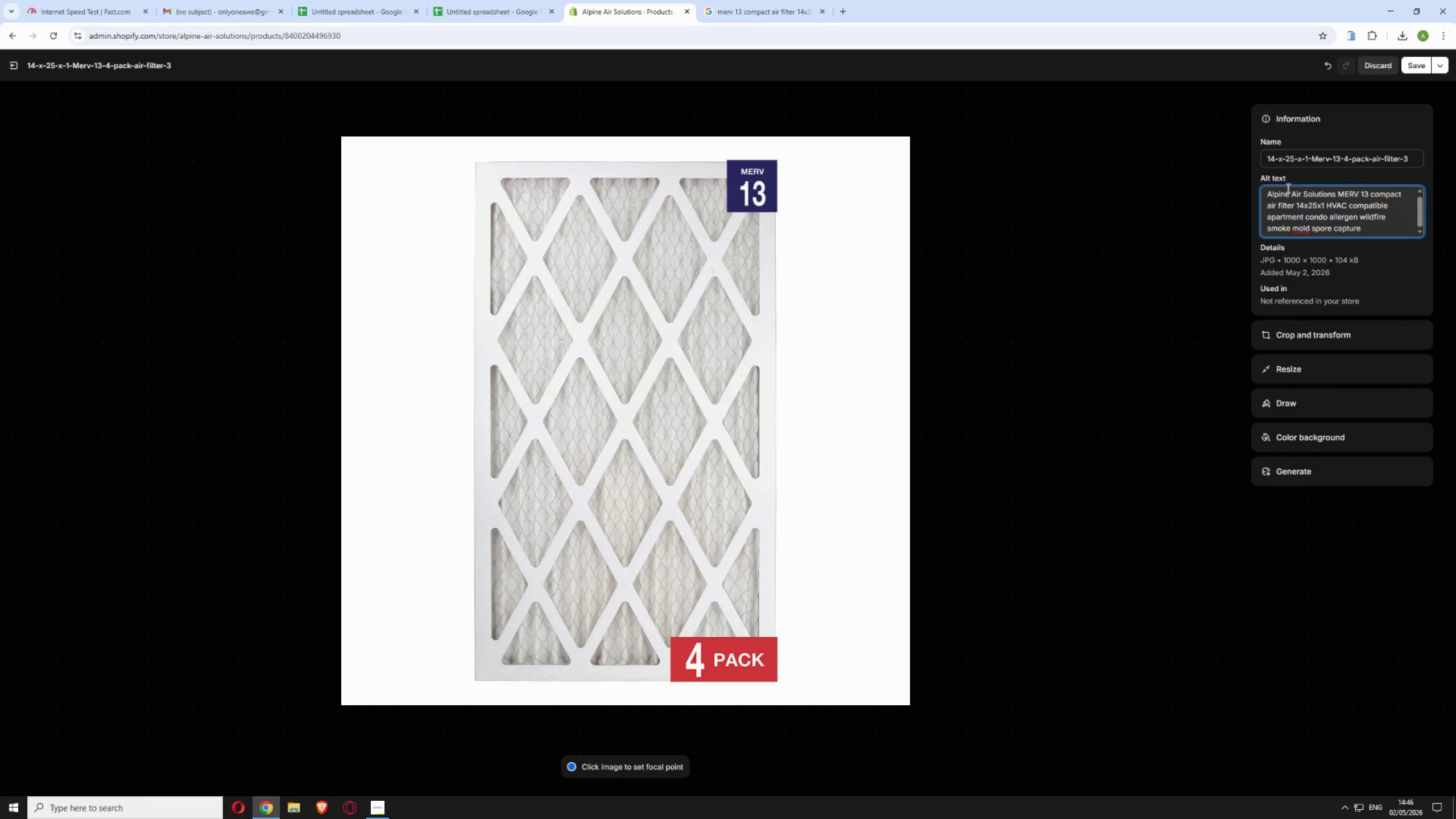 
left_click([1414, 66])
 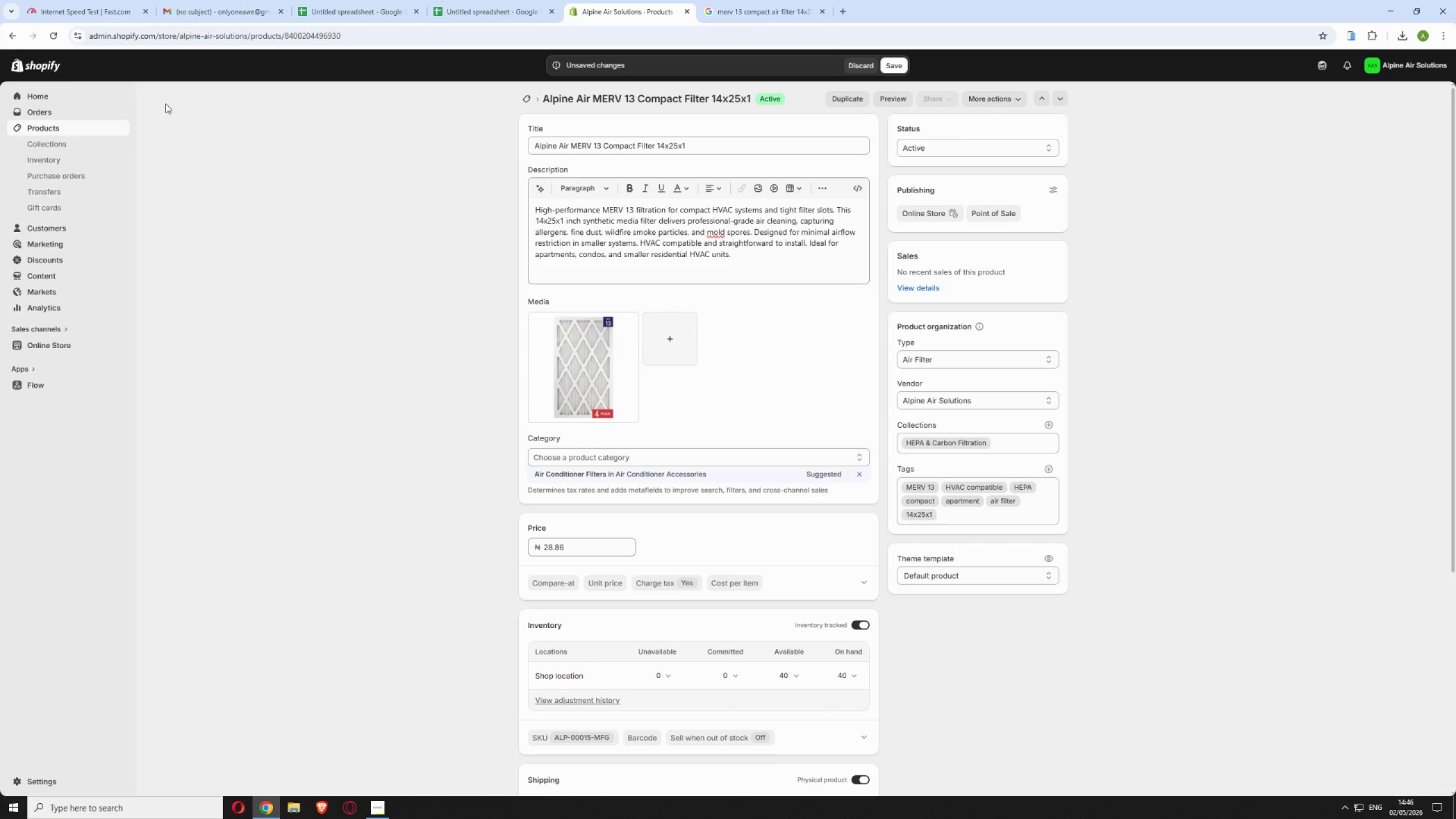 
wait(5.05)
 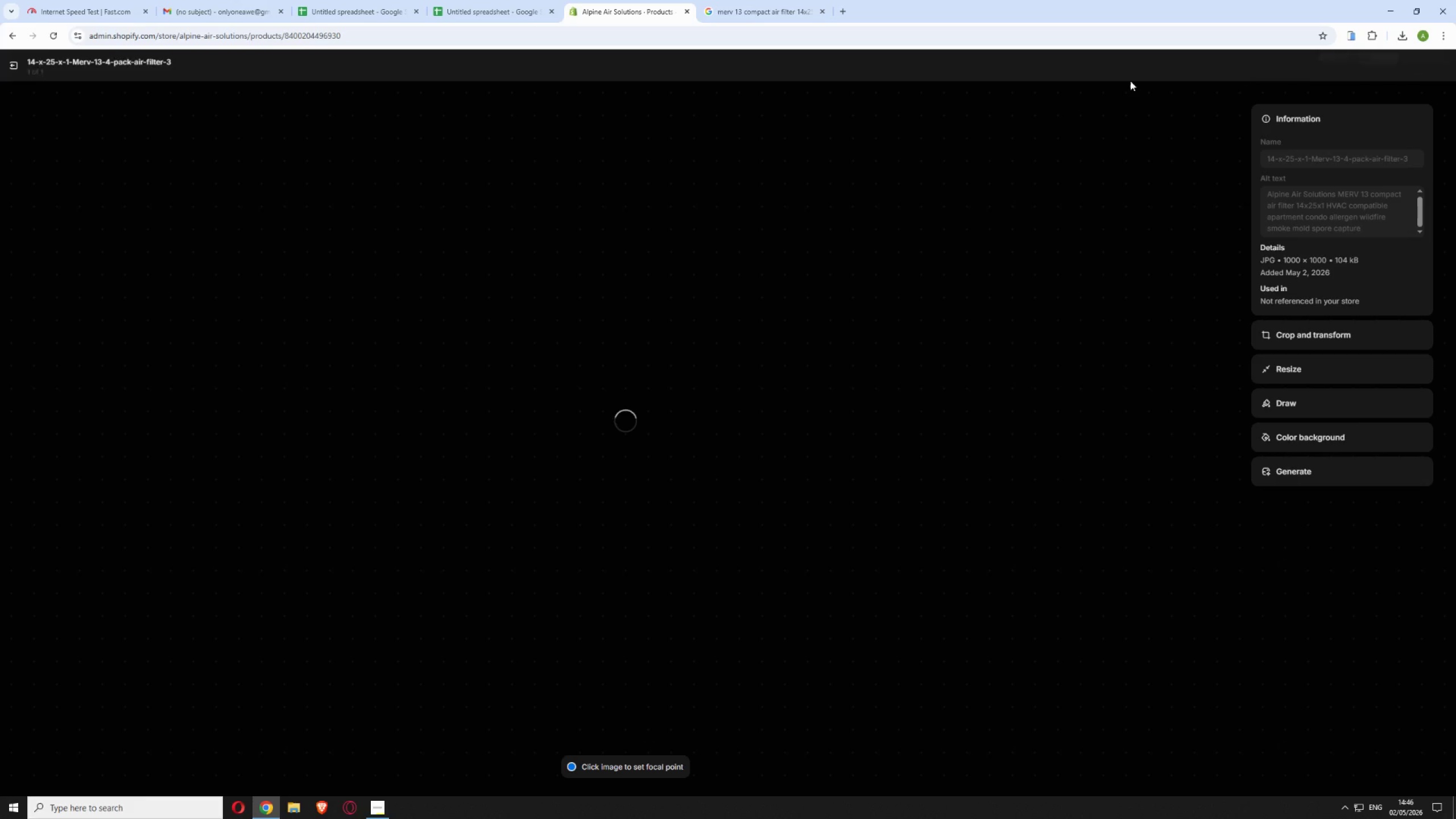 
left_click([887, 65])
 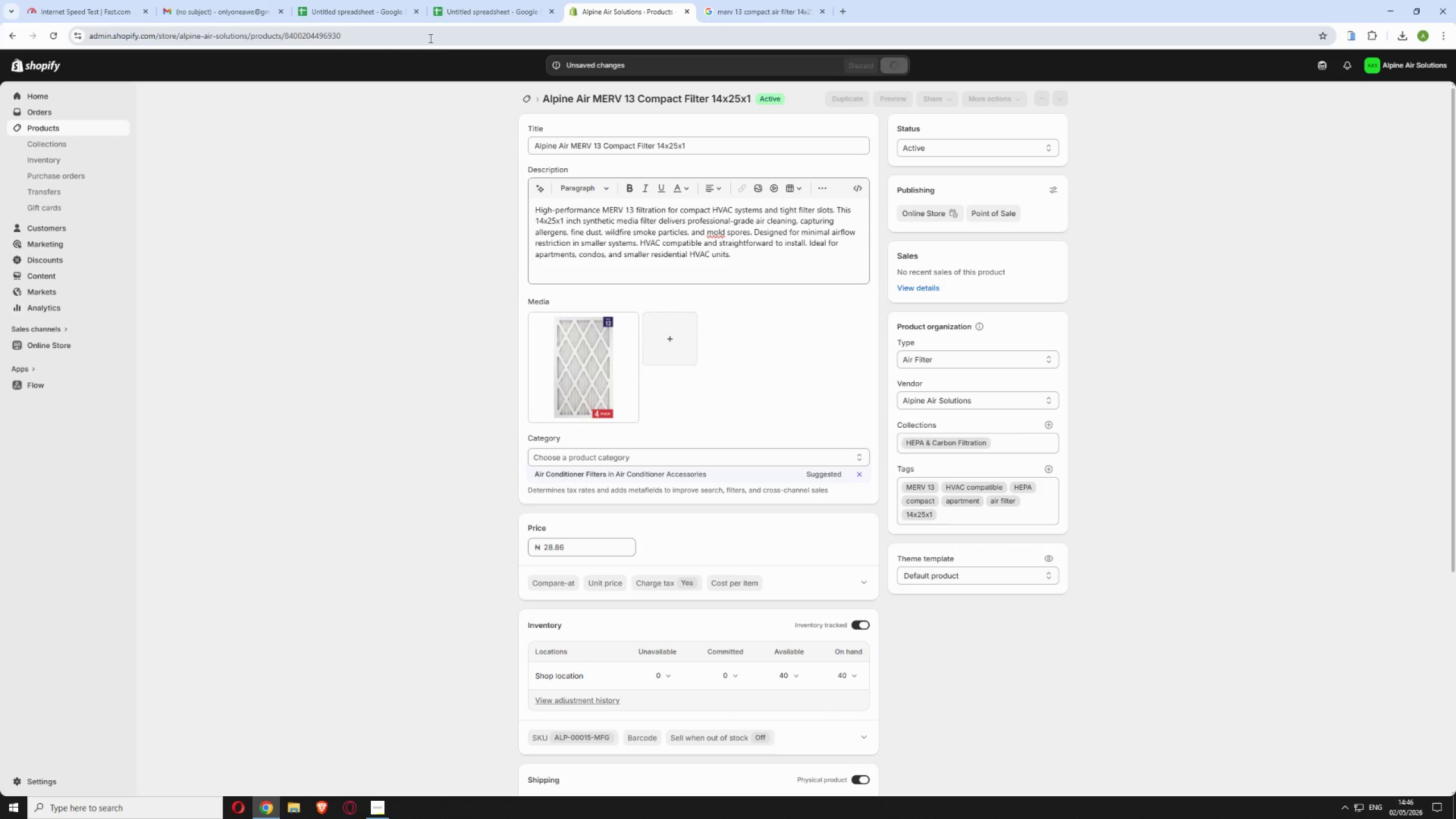 
left_click_drag(start_coordinate=[431, 40], to_coordinate=[286, 38])
 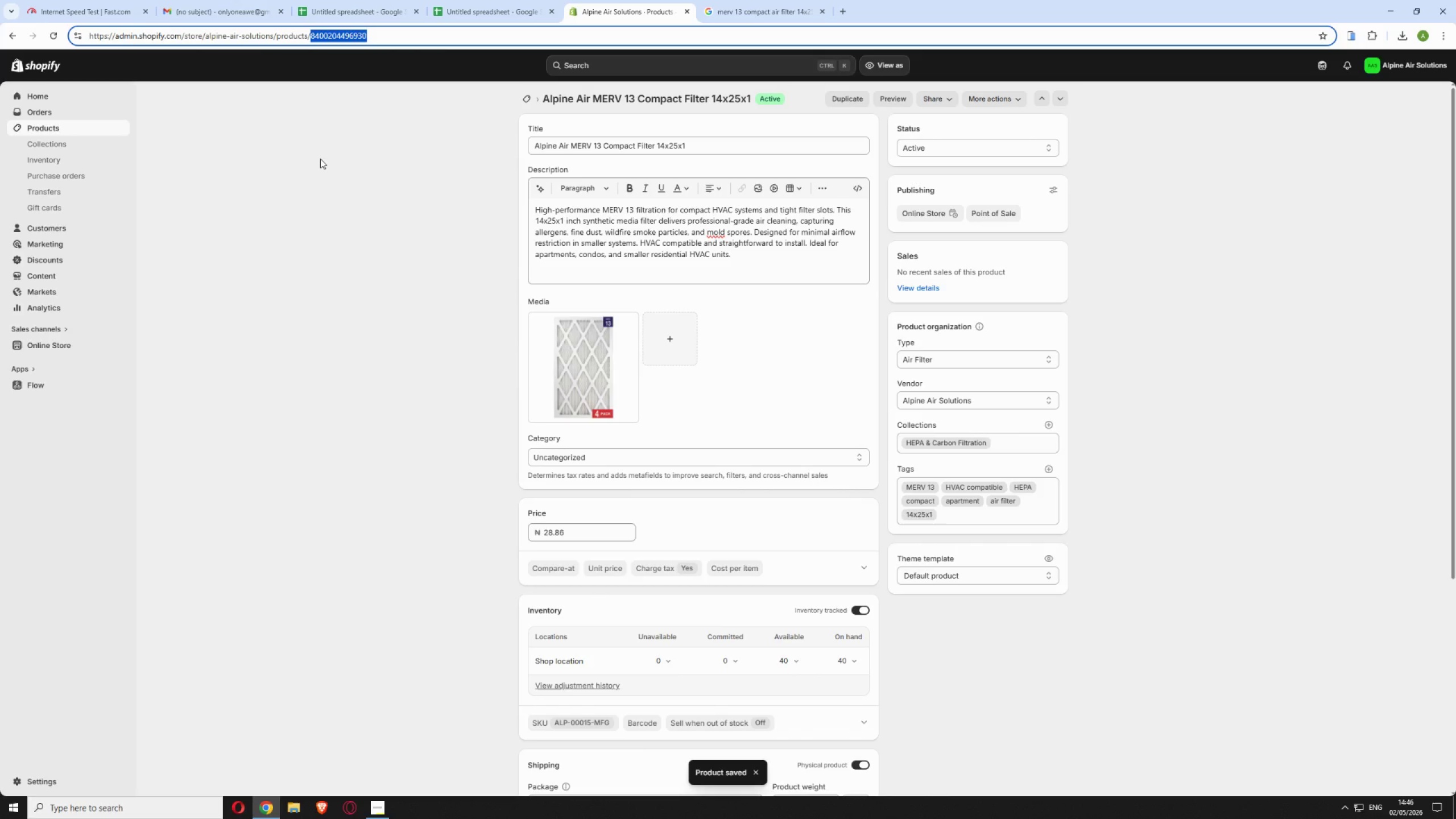 
key(Backspace)
 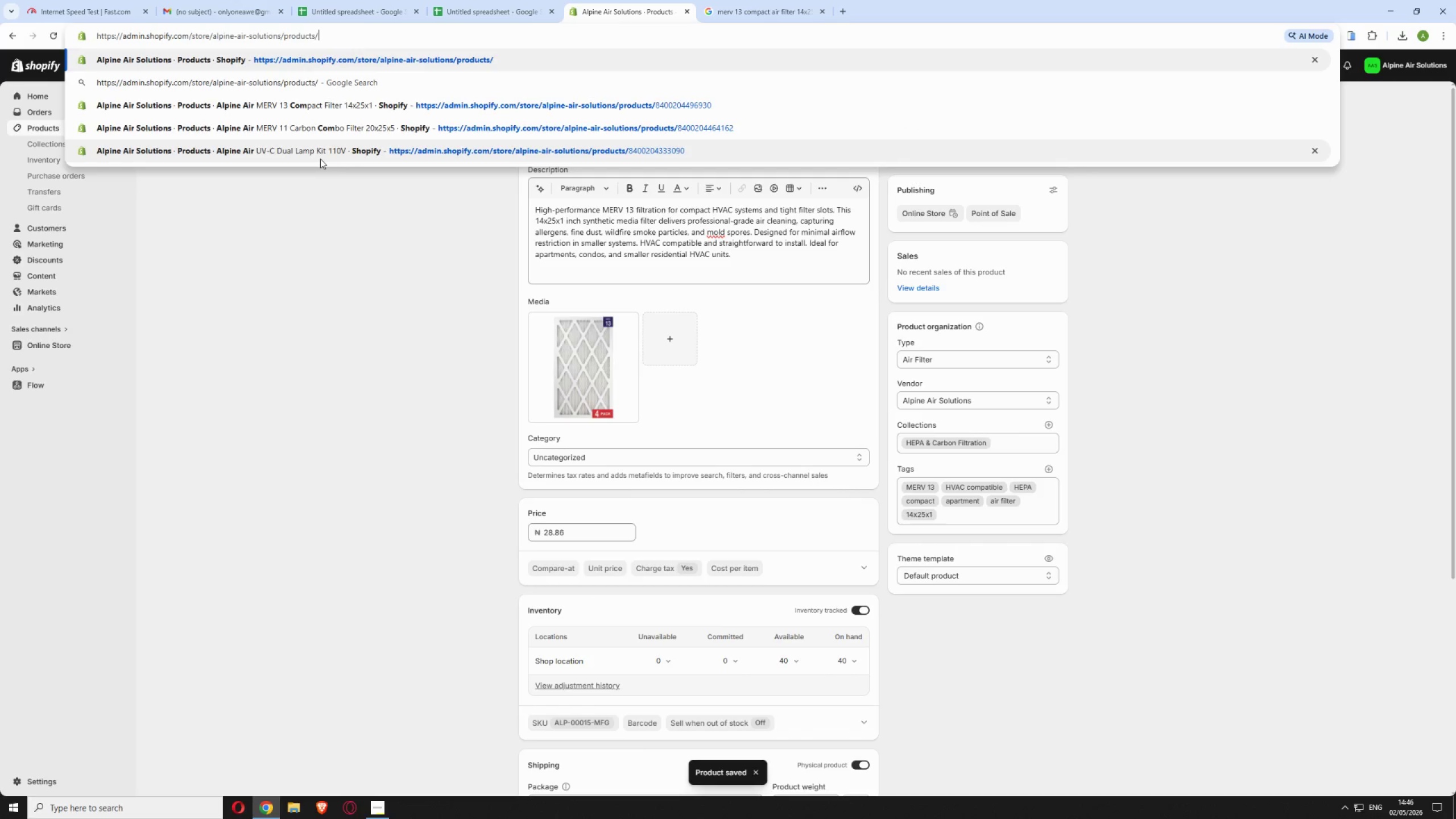 
key(Enter)
 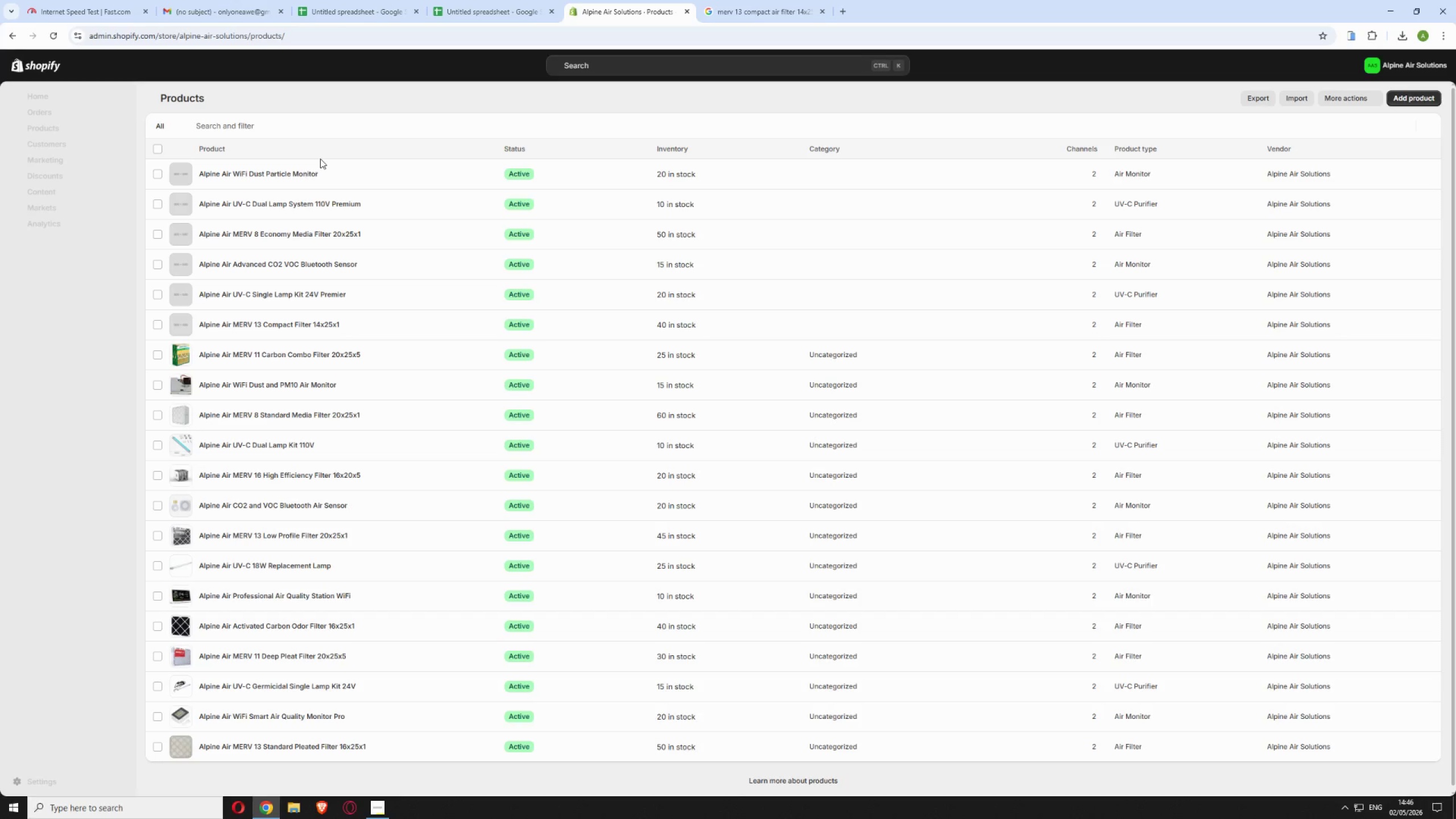 
wait(12.64)
 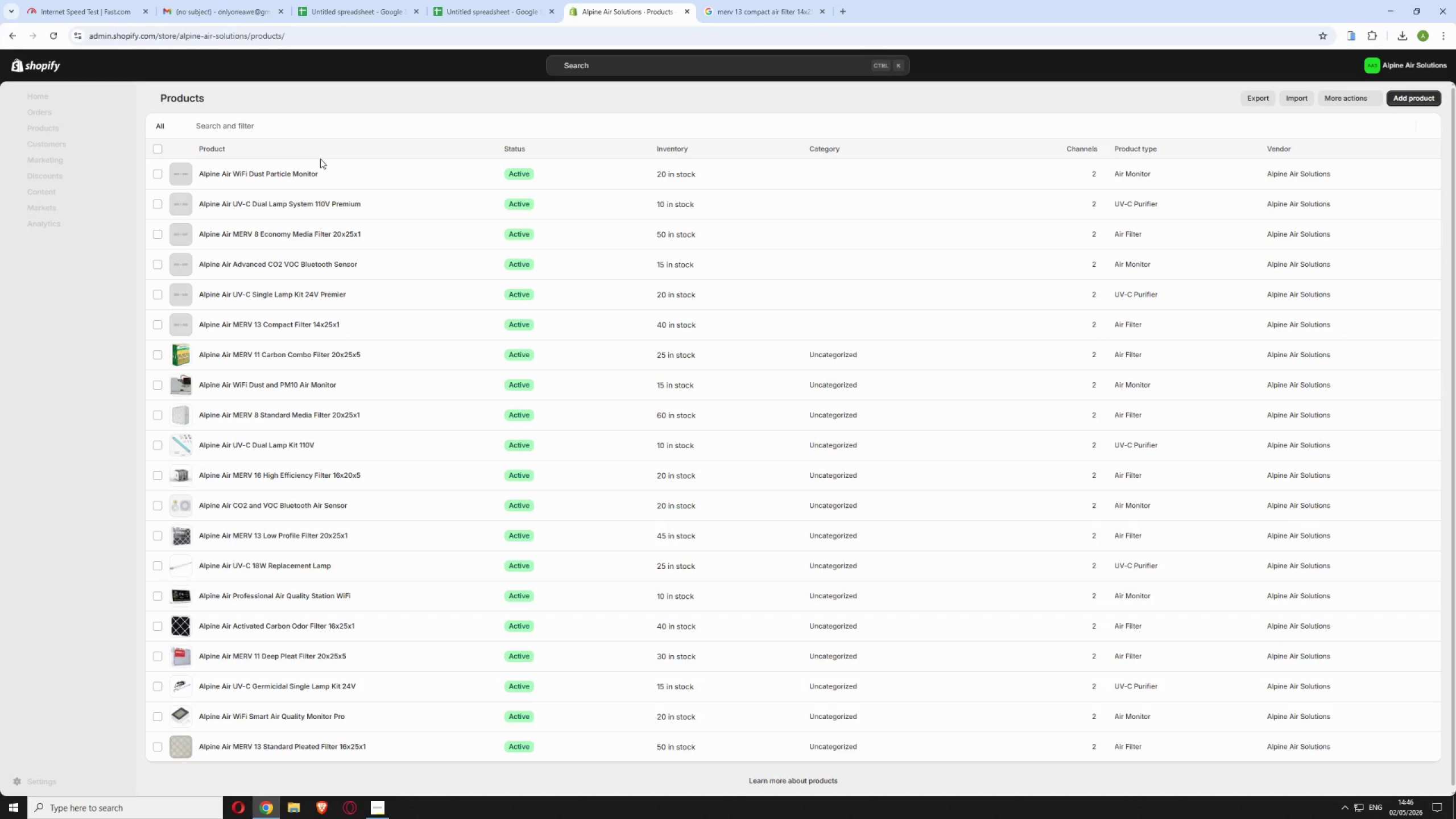 
left_click([384, 292])
 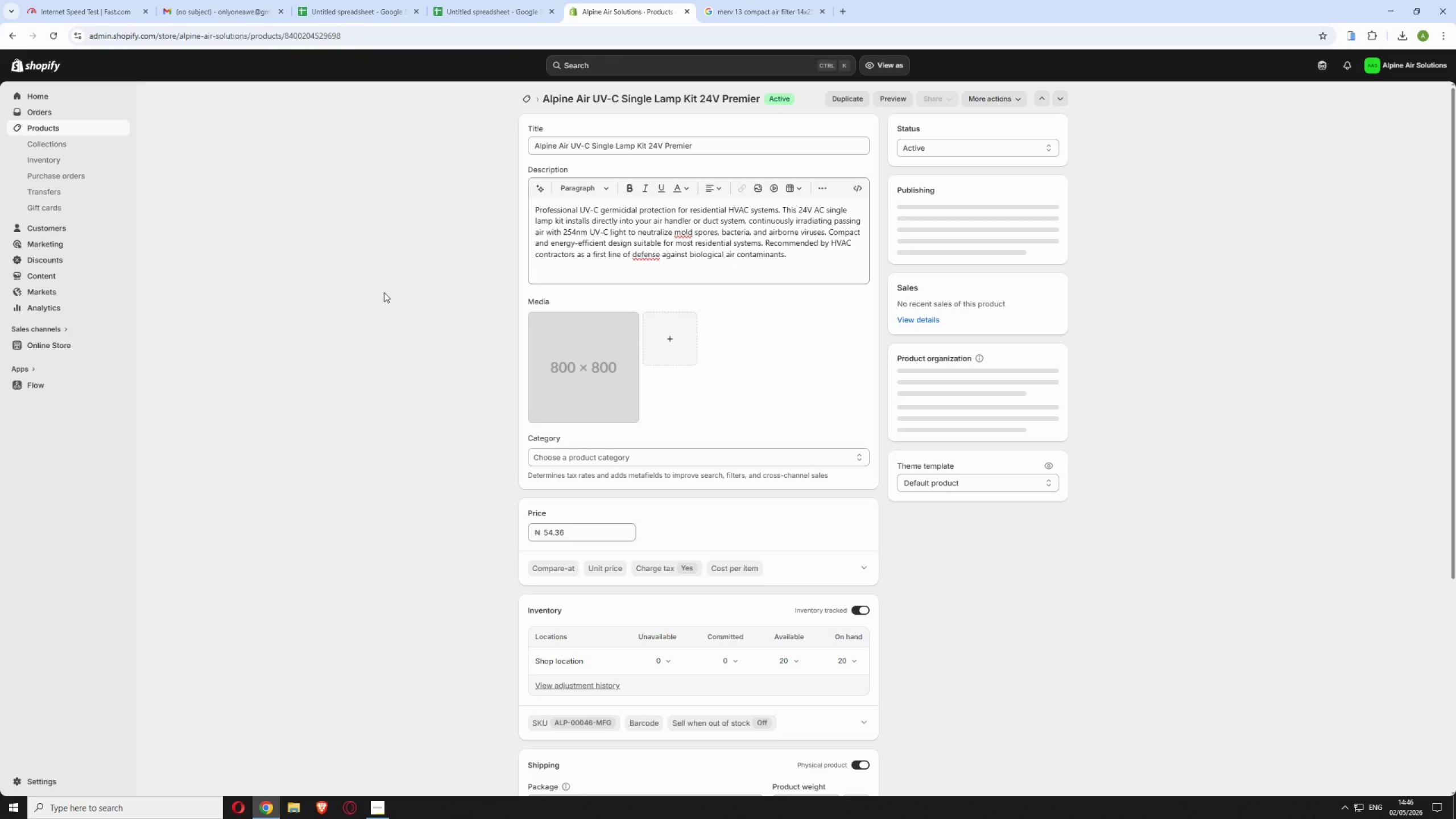 
wait(6.66)
 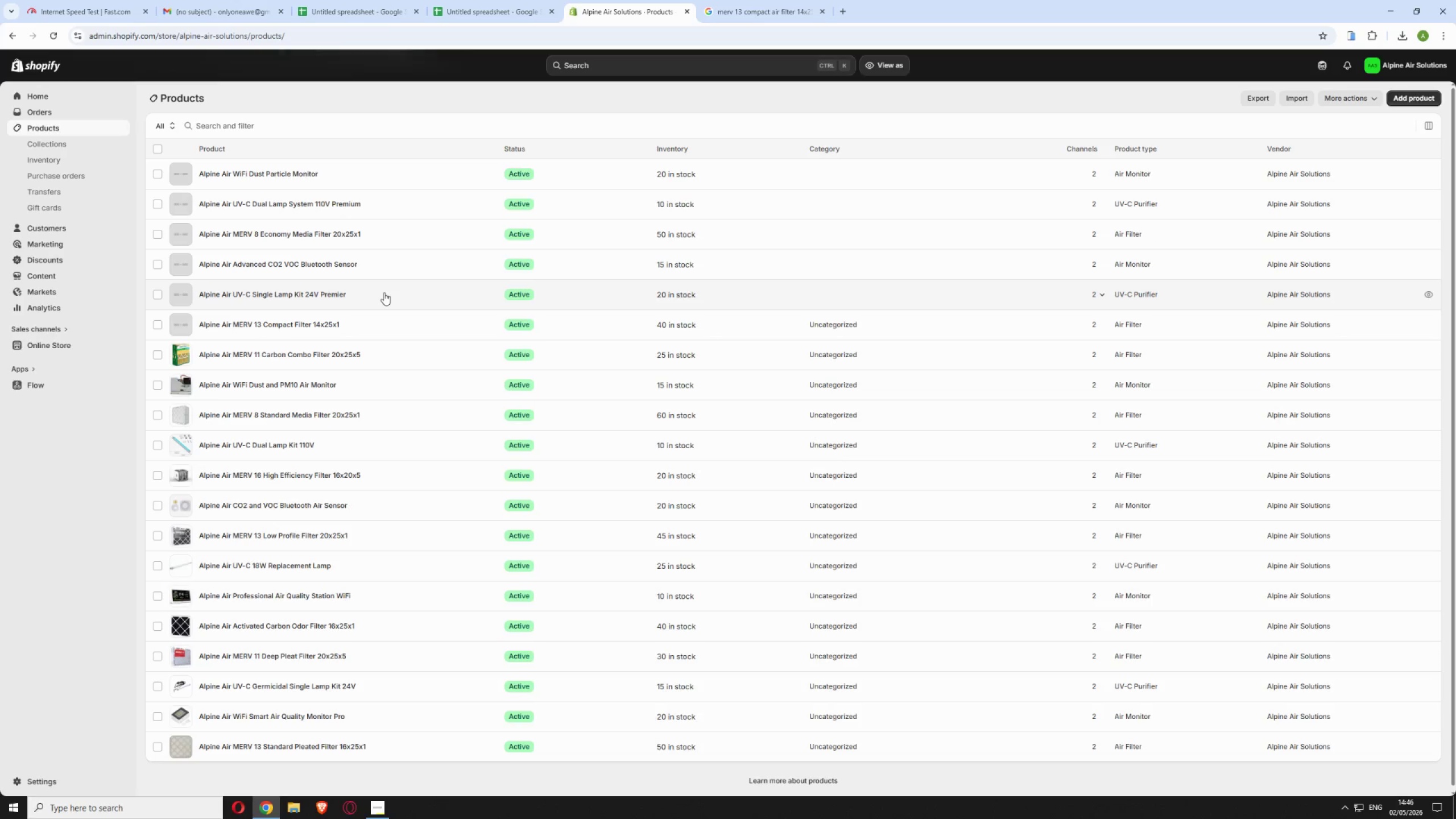 
left_click([722, 5])
 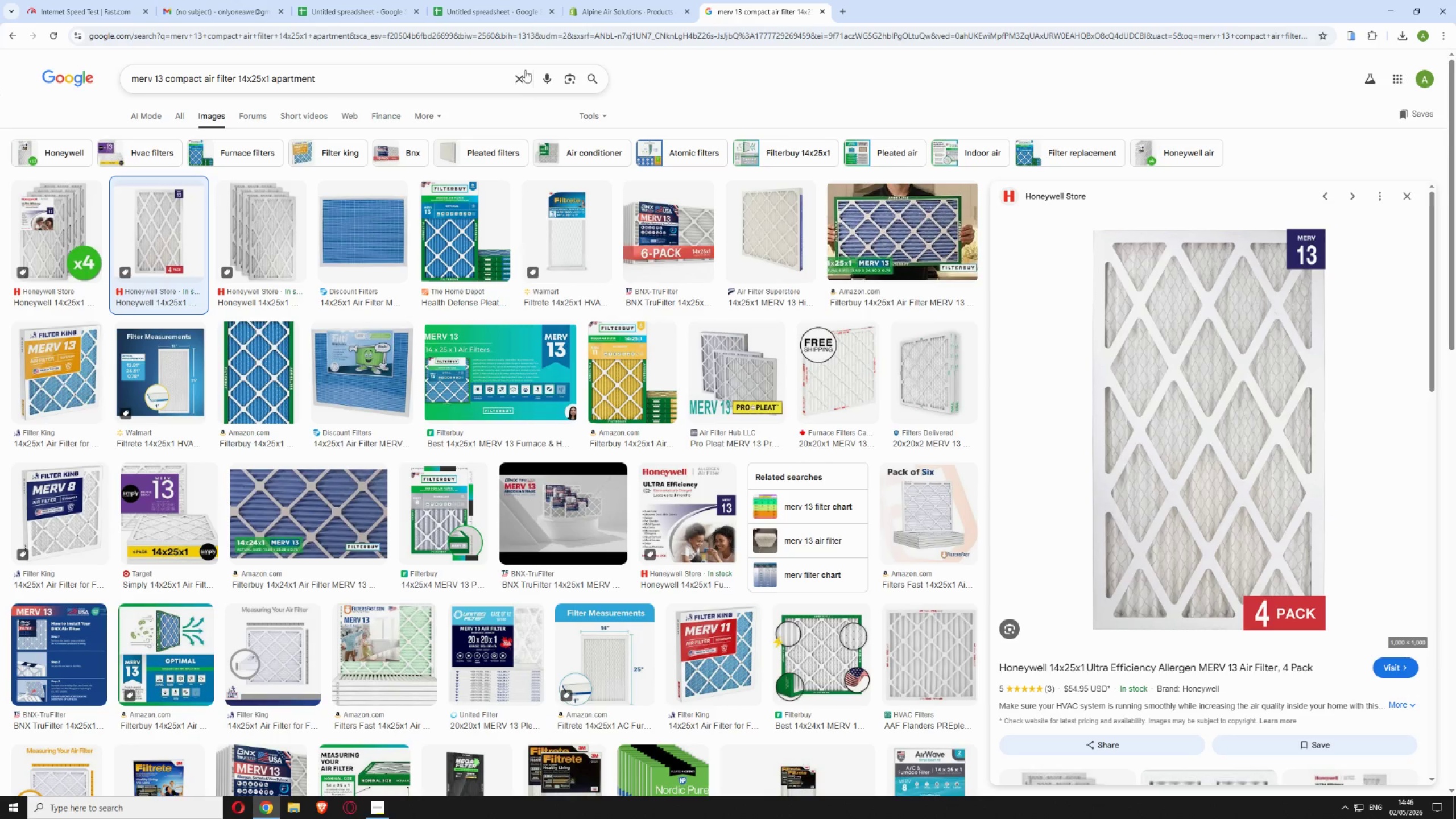 
left_click([524, 72])
 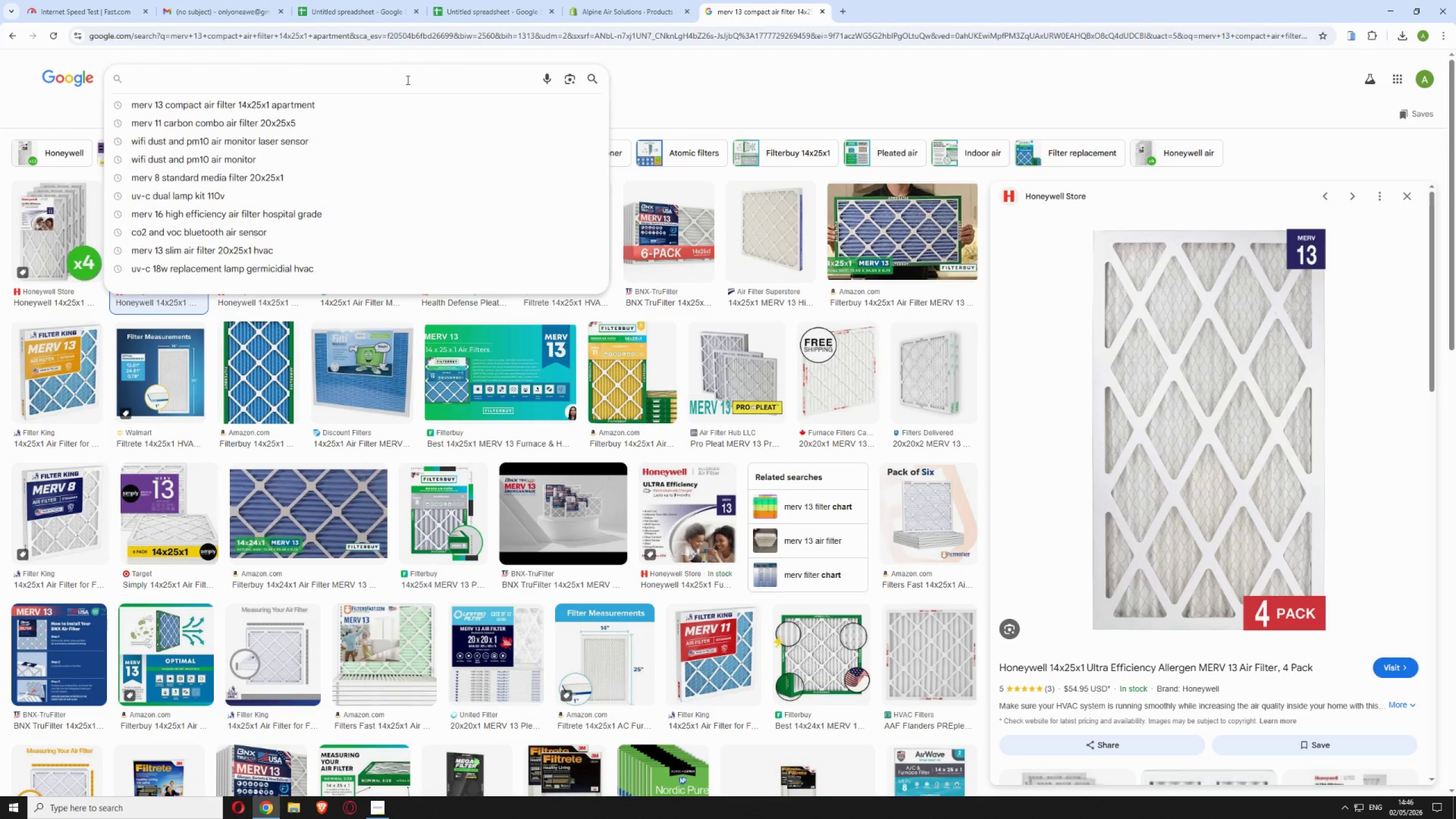 
type(uv-c single lamp kit 24v residential HVAC purification)
 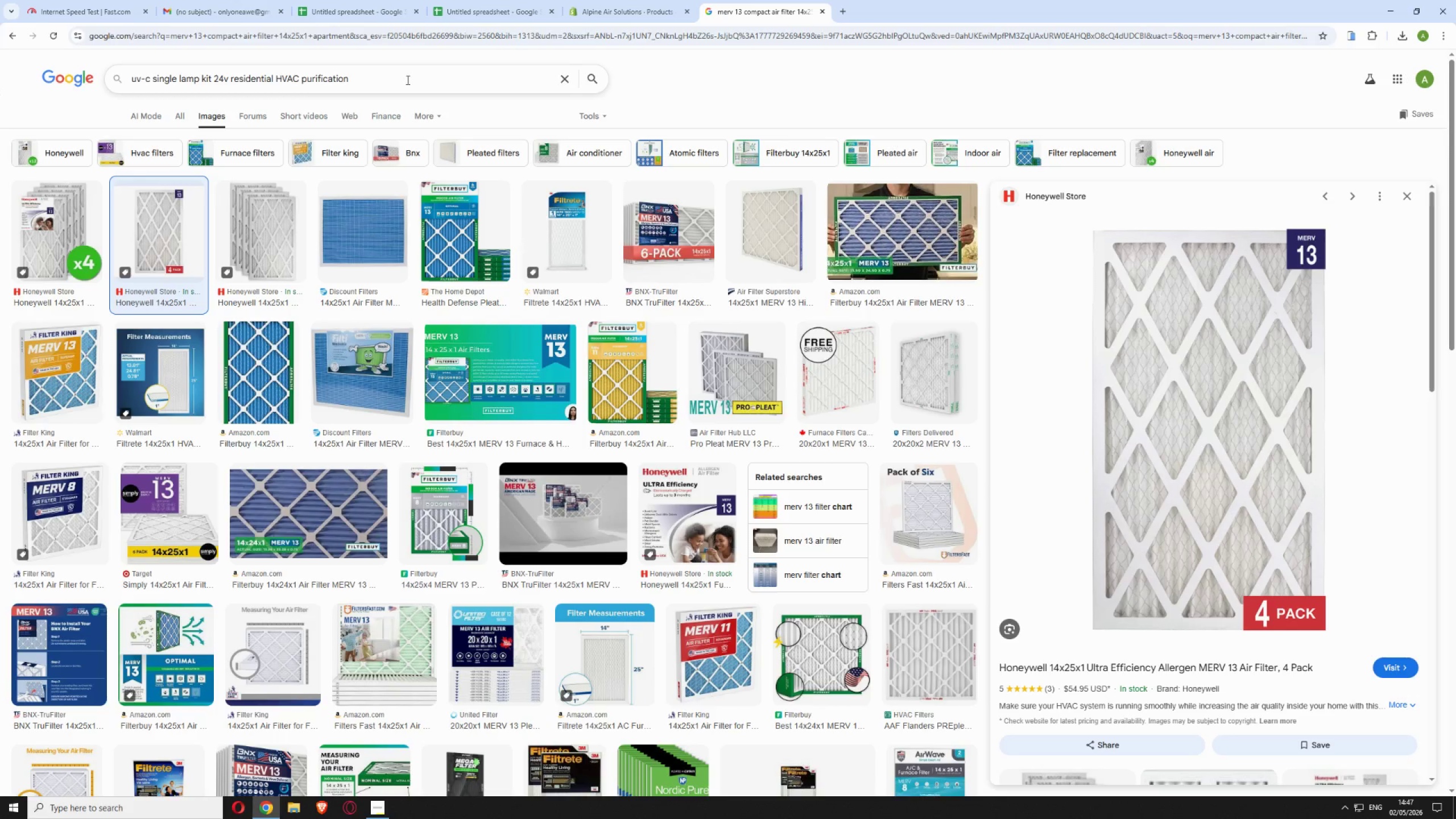 
key(Enter)
 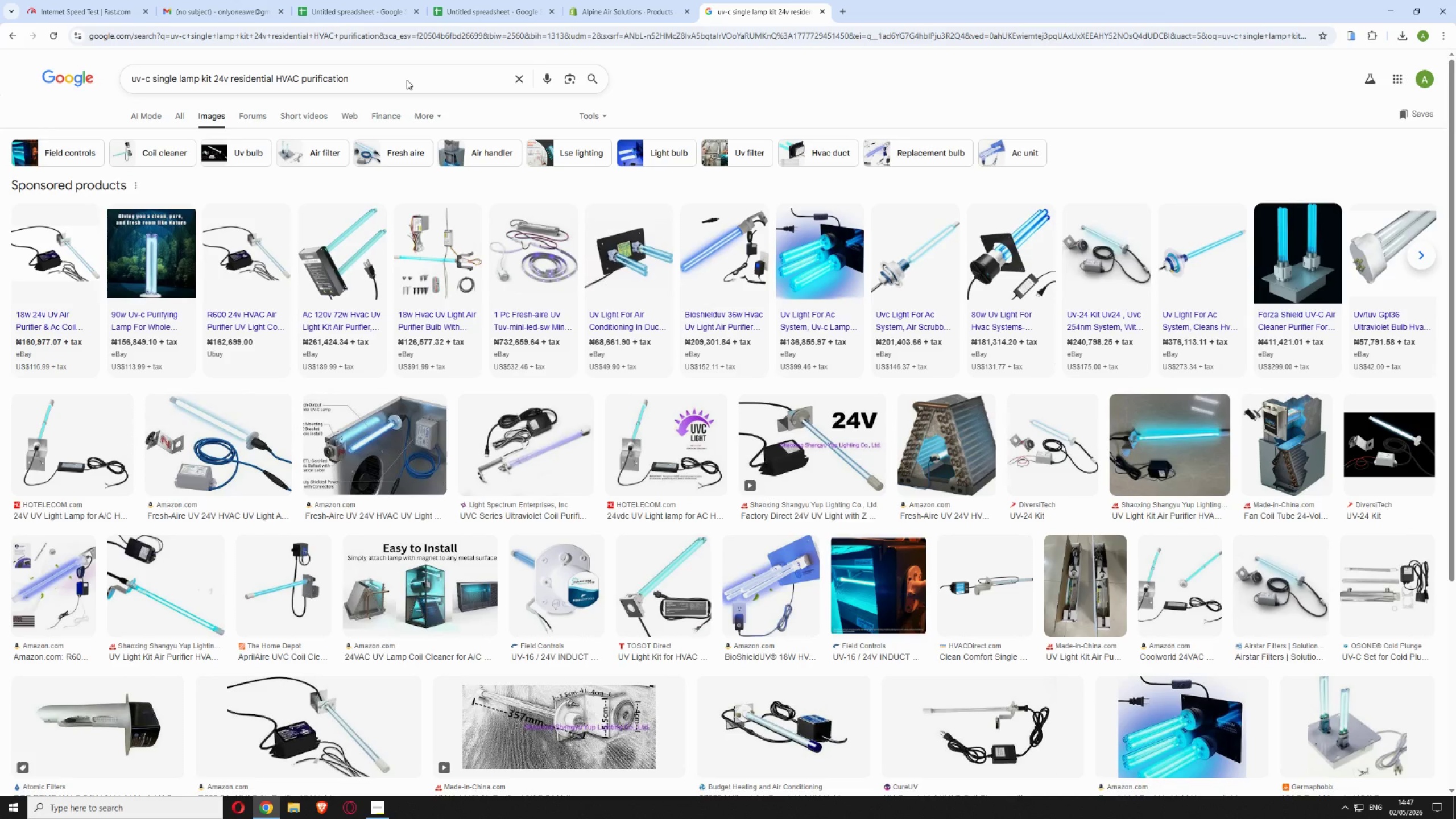 
wait(27.31)
 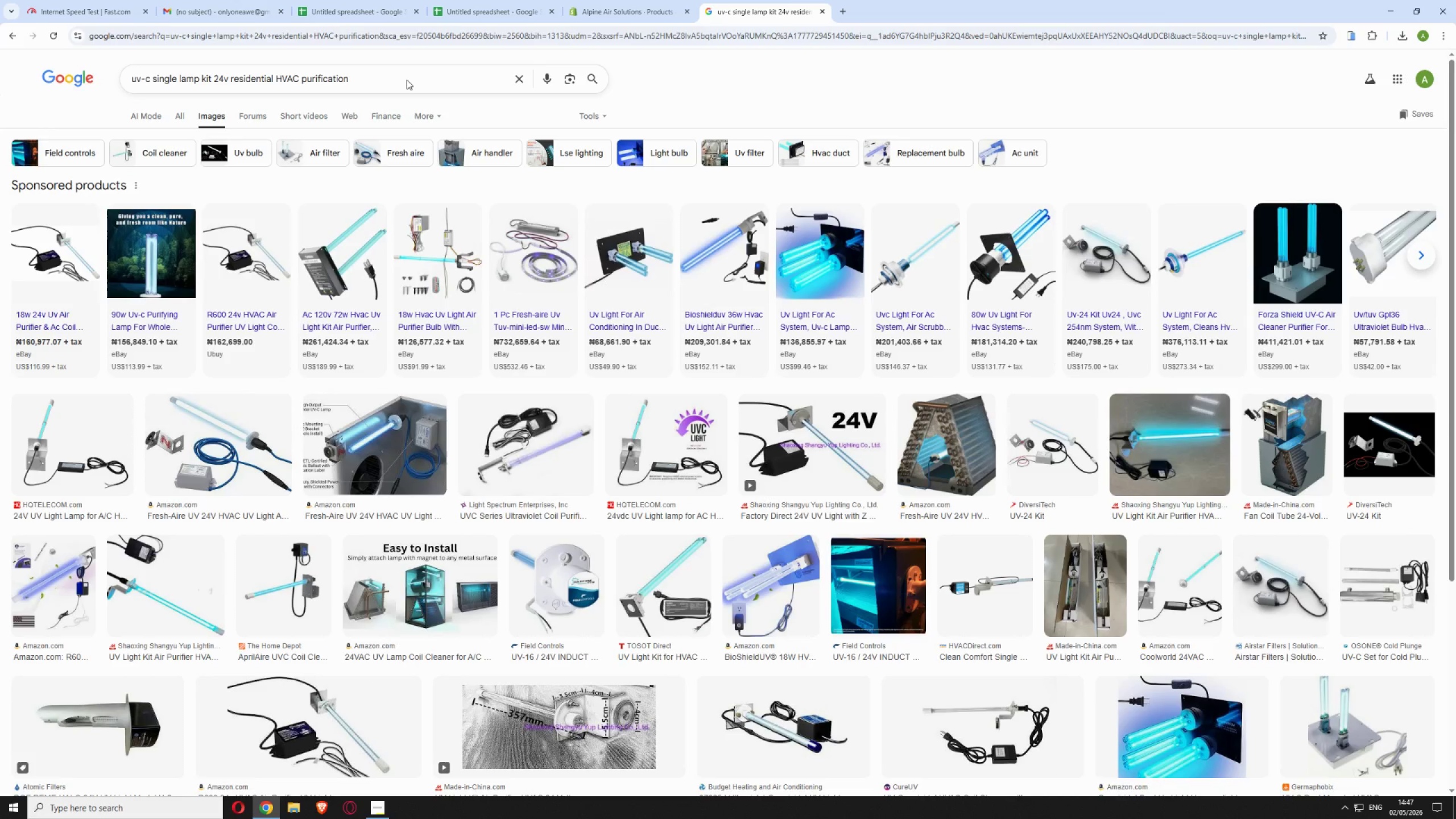 
right_click([62, 250])
 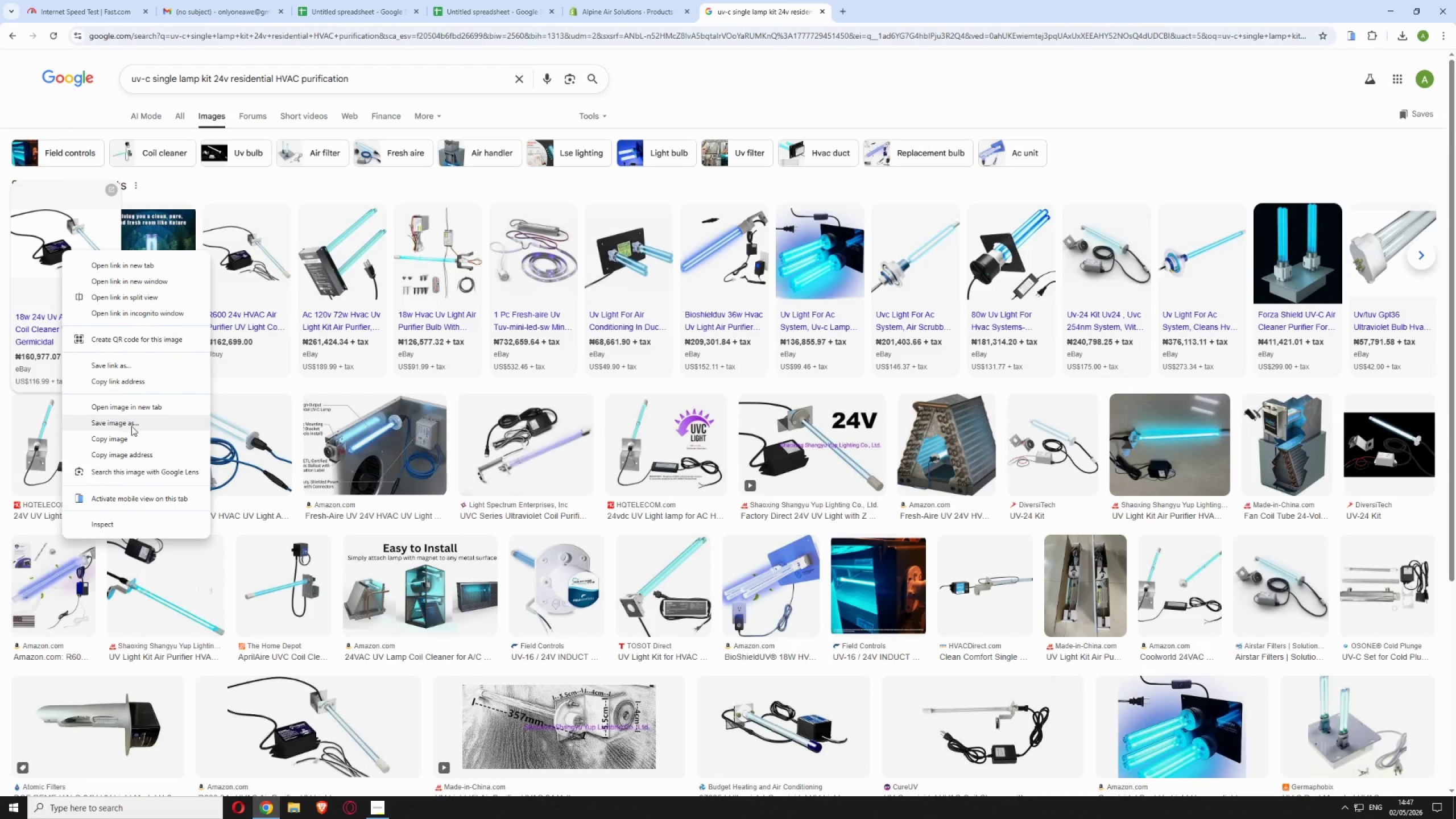 
left_click([130, 425])
 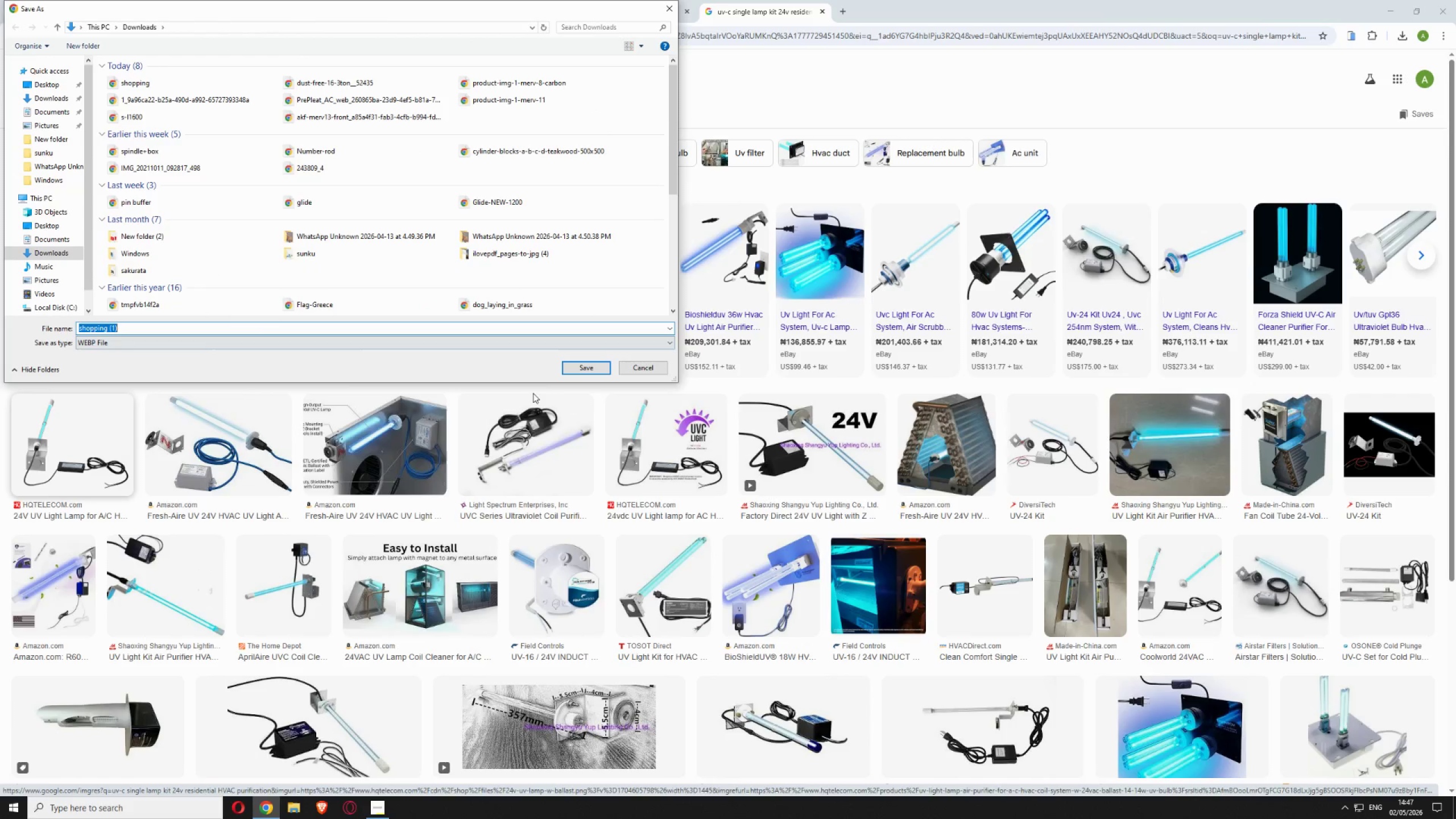 
left_click([566, 365])
 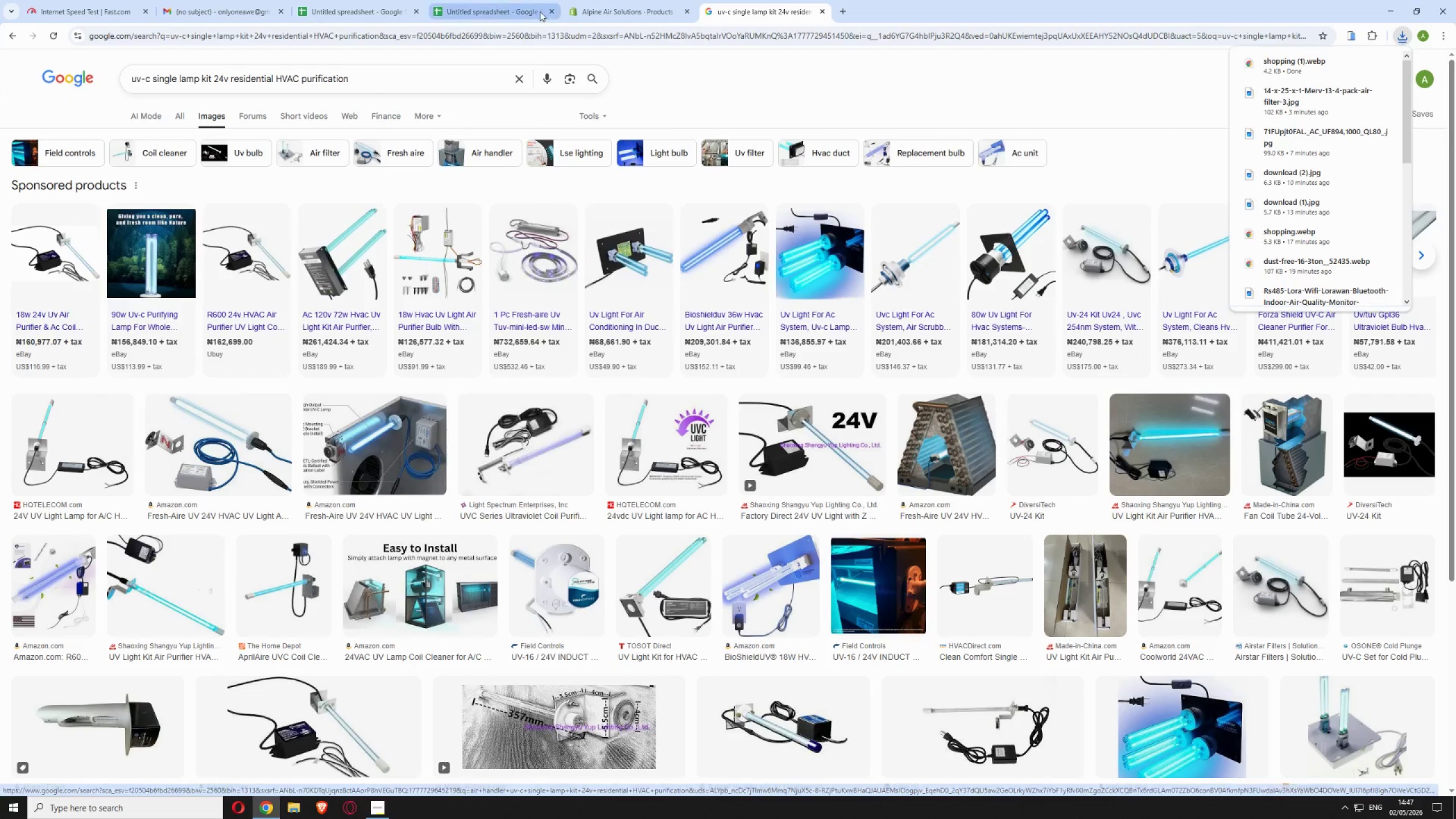 
left_click([614, 2])
 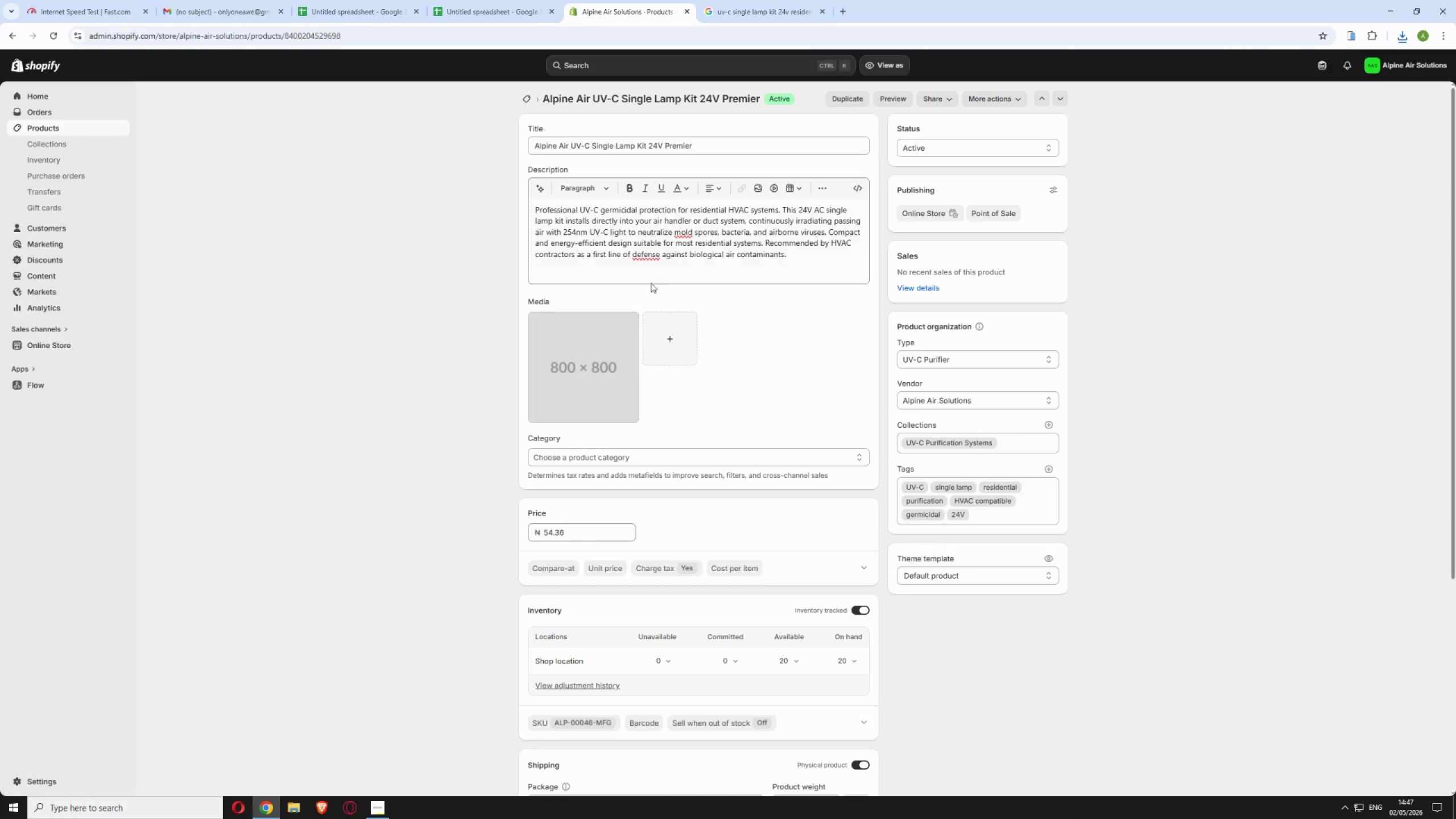 
left_click([680, 328])
 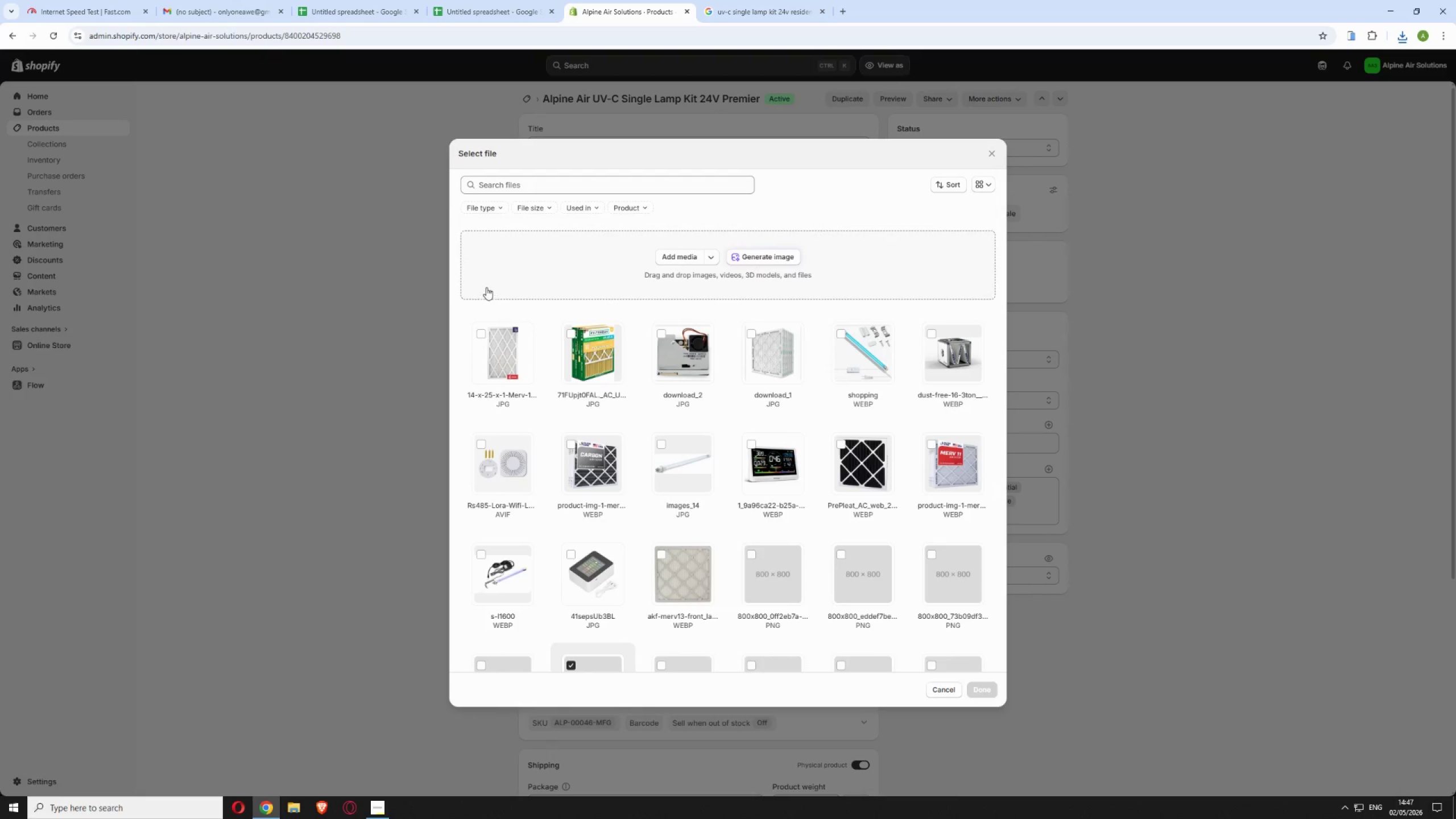 
left_click([675, 255])
 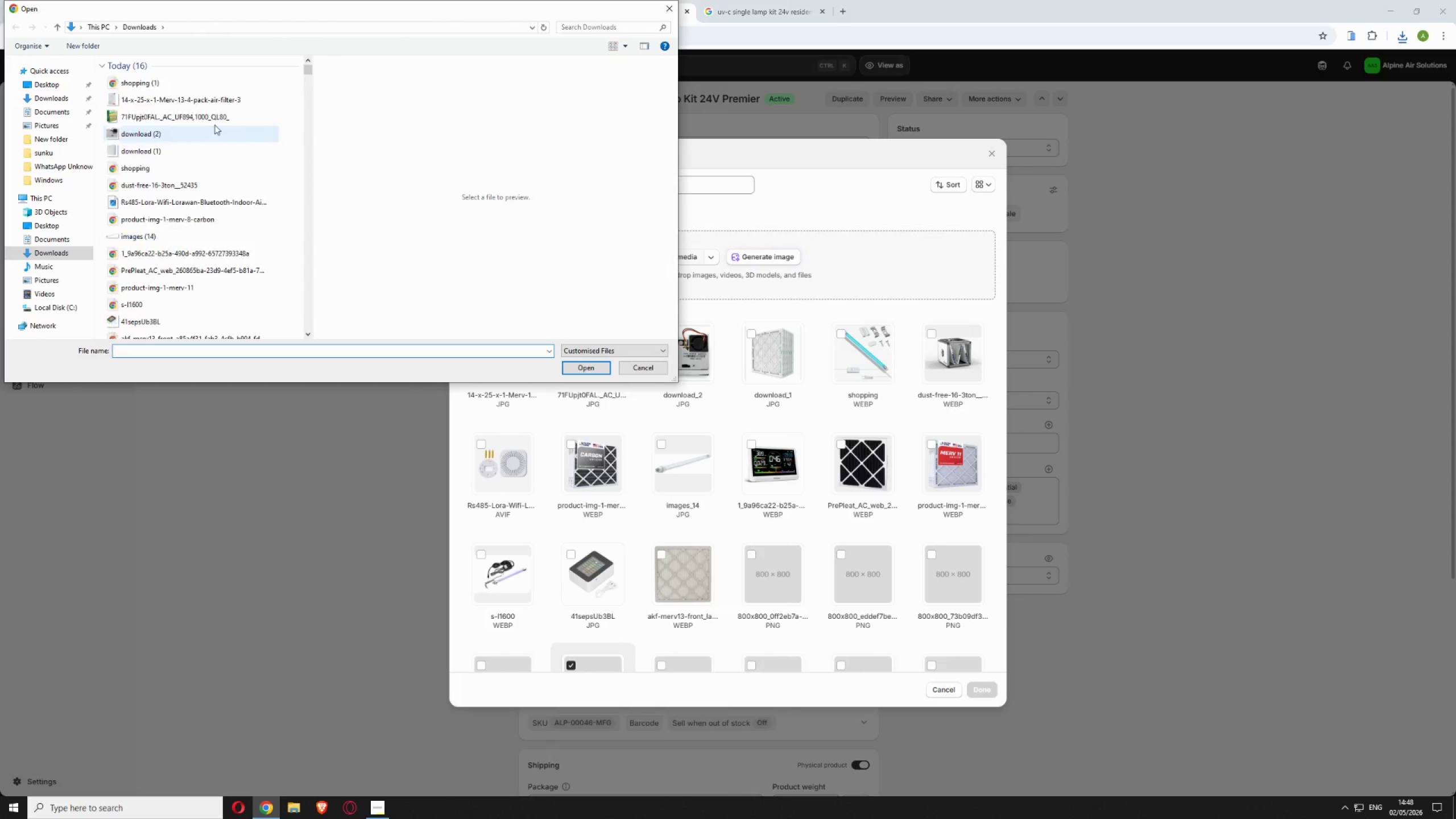 
left_click([180, 86])
 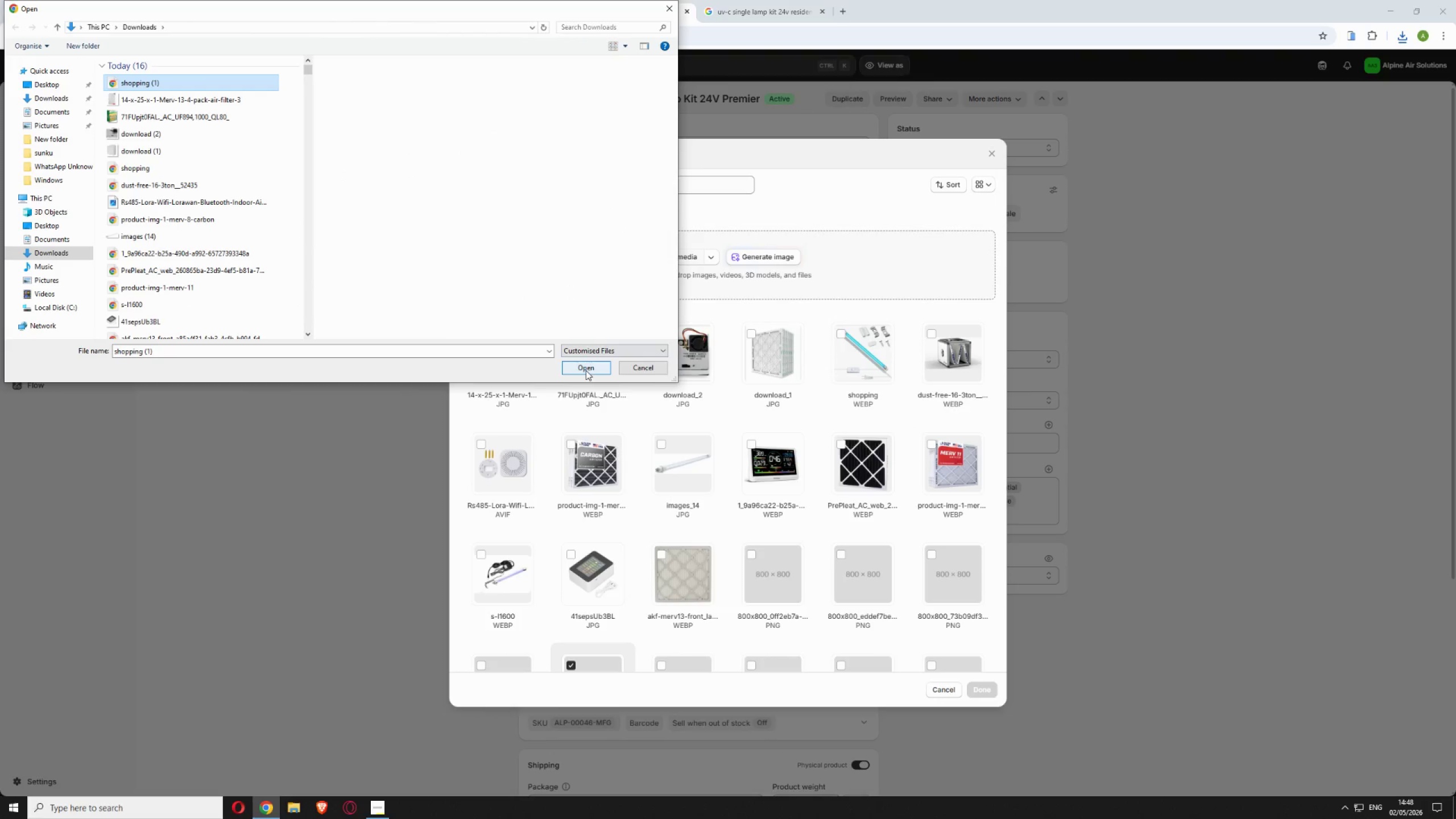 
left_click([586, 370])
 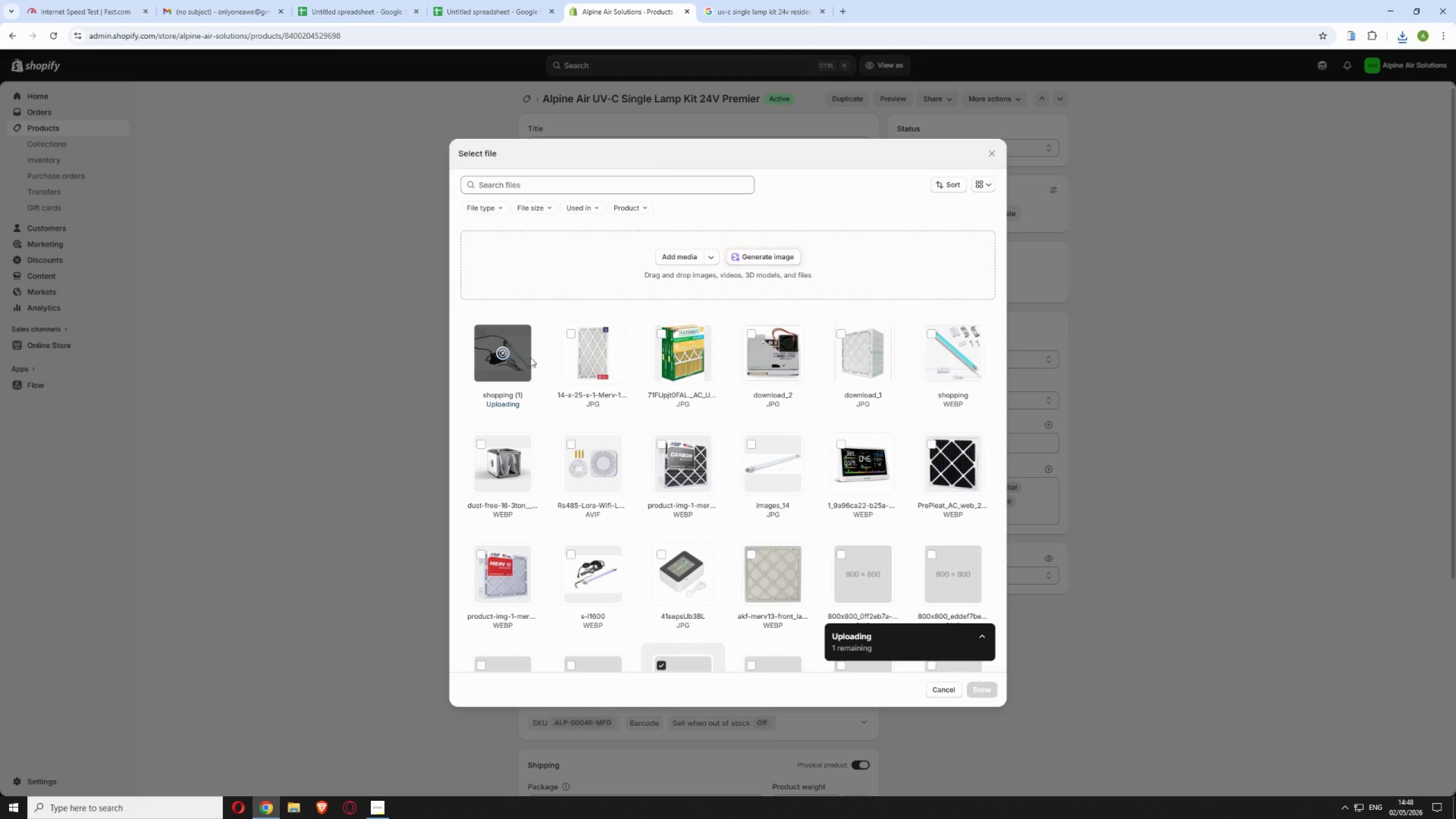 
mouse_move([535, 390])
 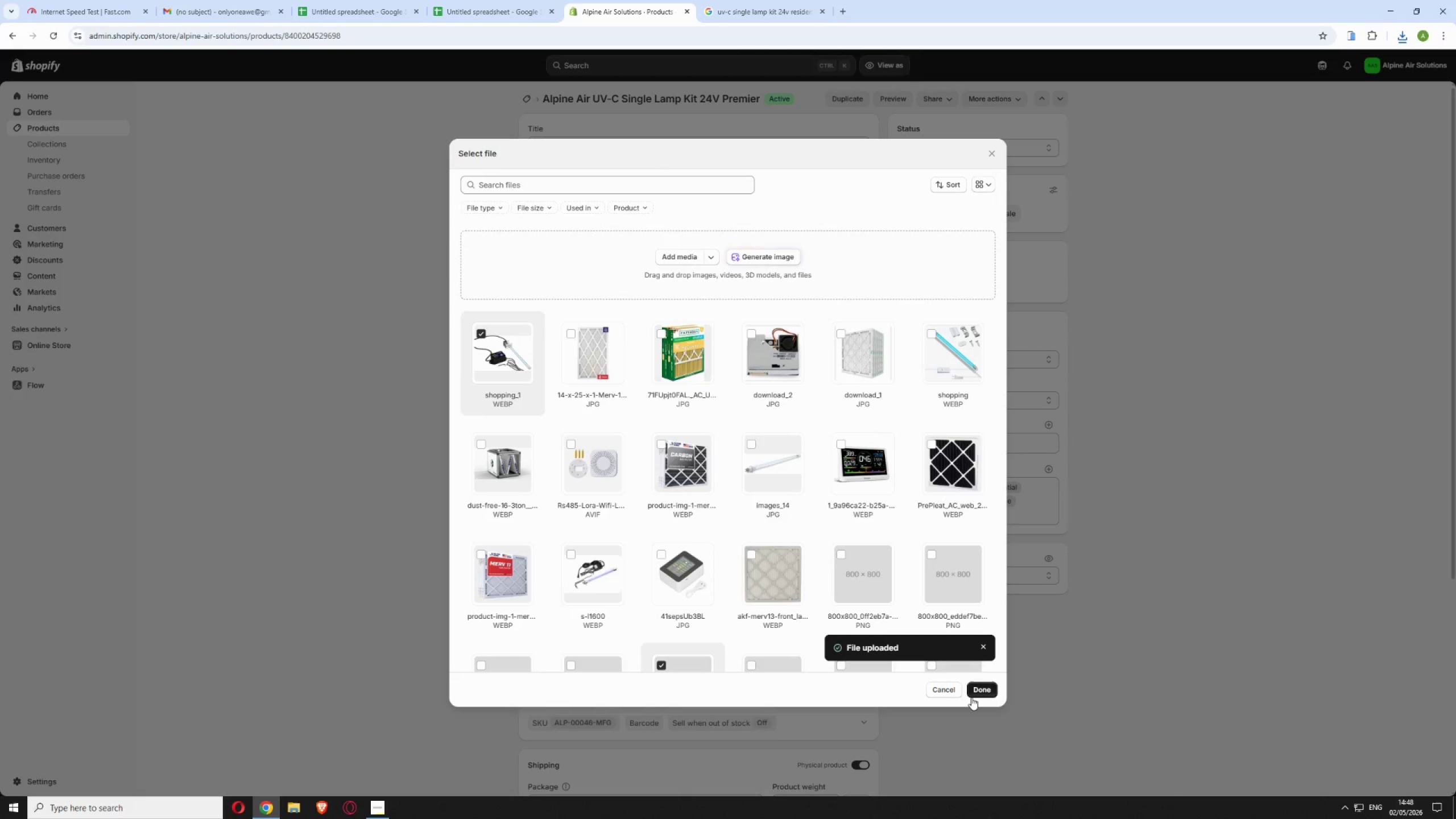 
left_click([973, 693])
 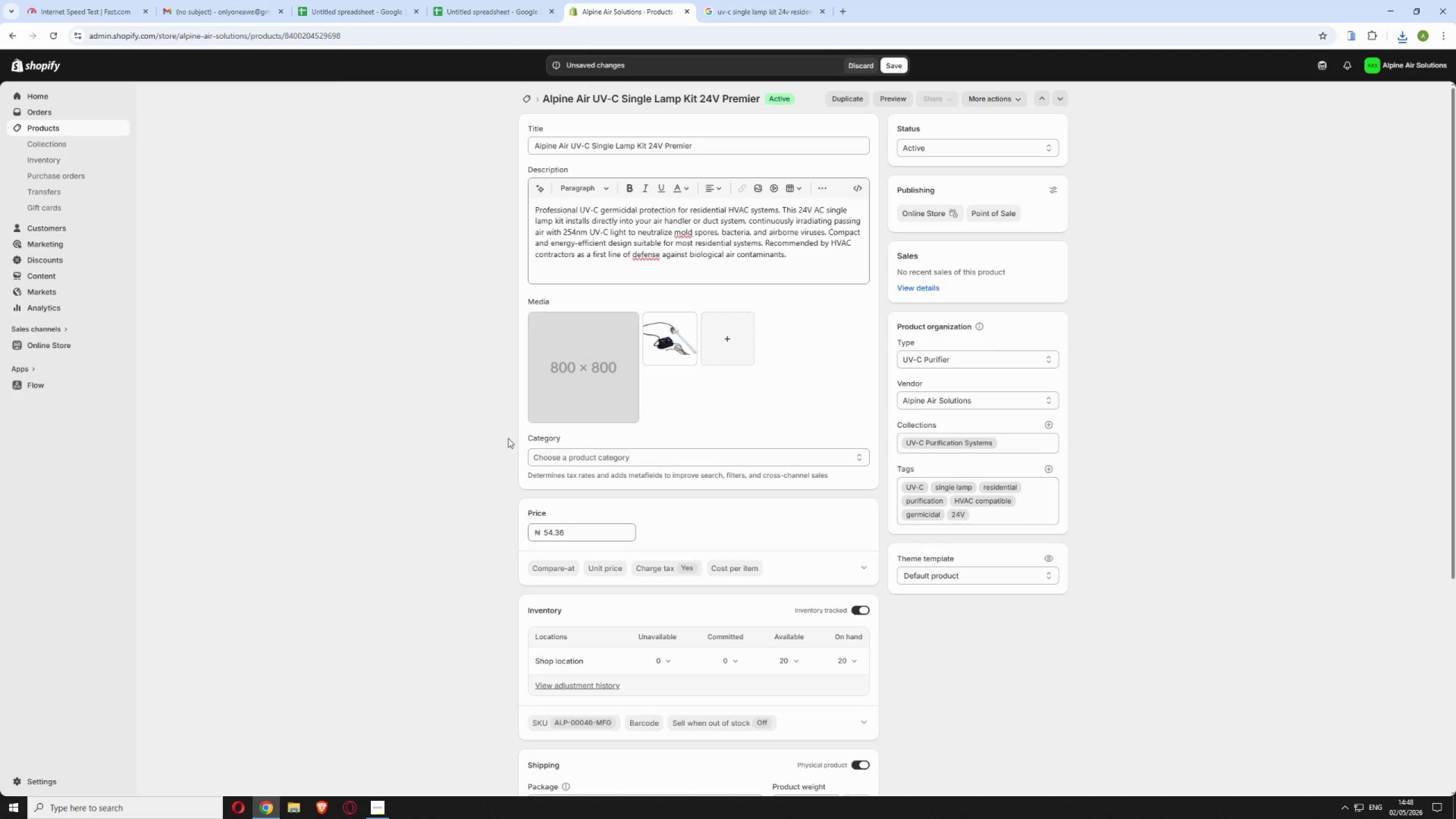 
left_click([537, 324])
 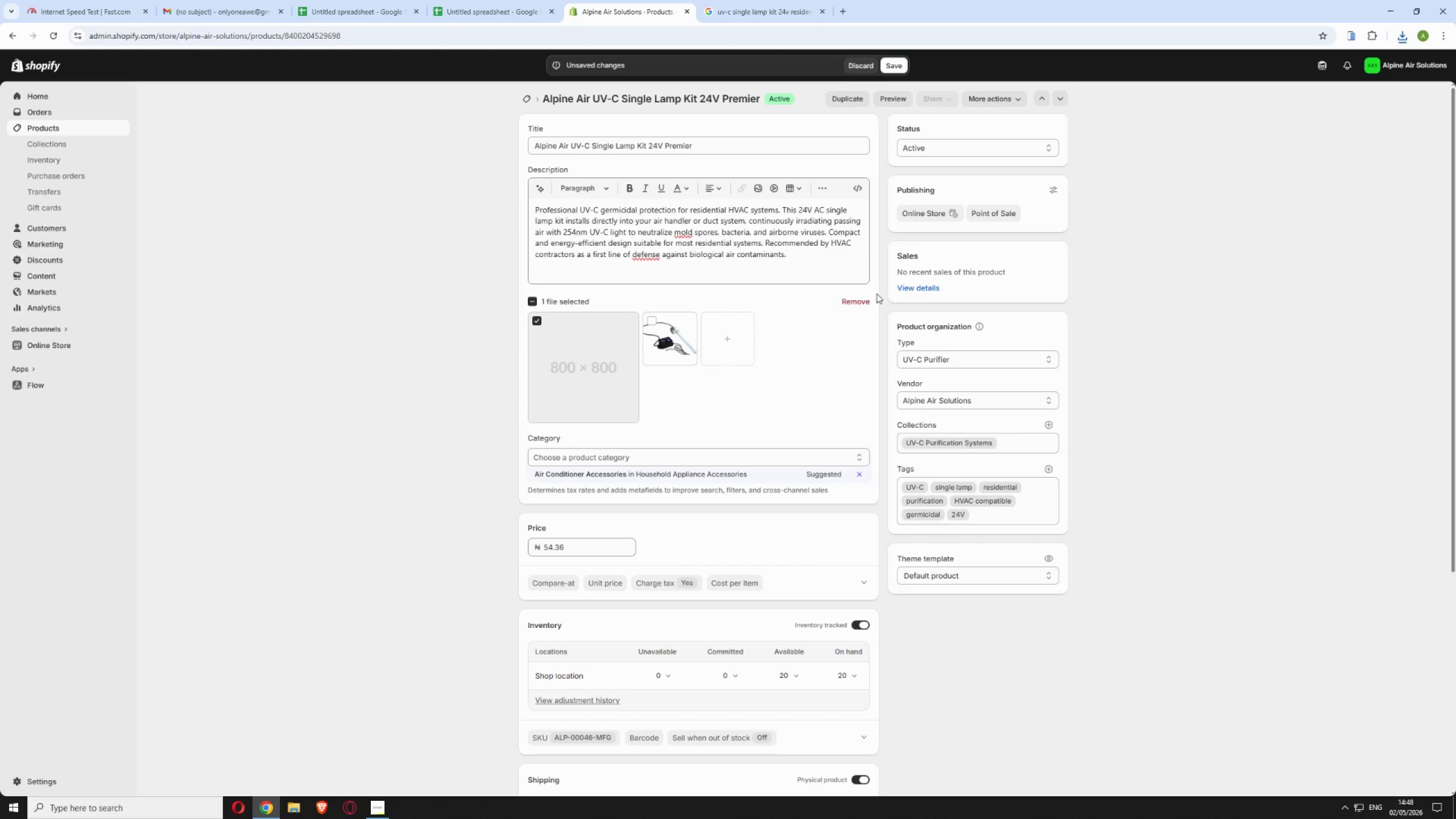 
left_click([863, 302])
 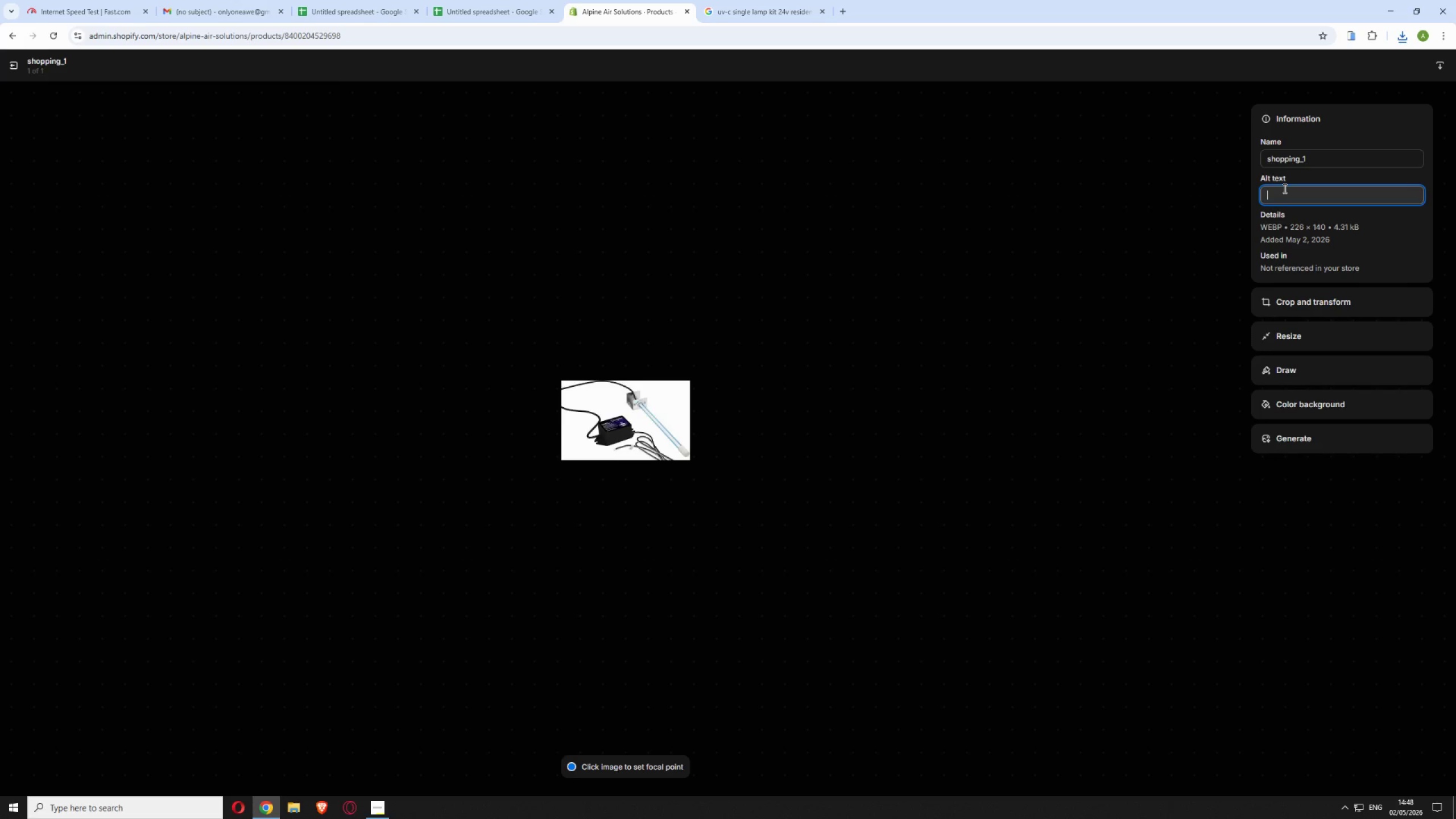 
wait(7.14)
 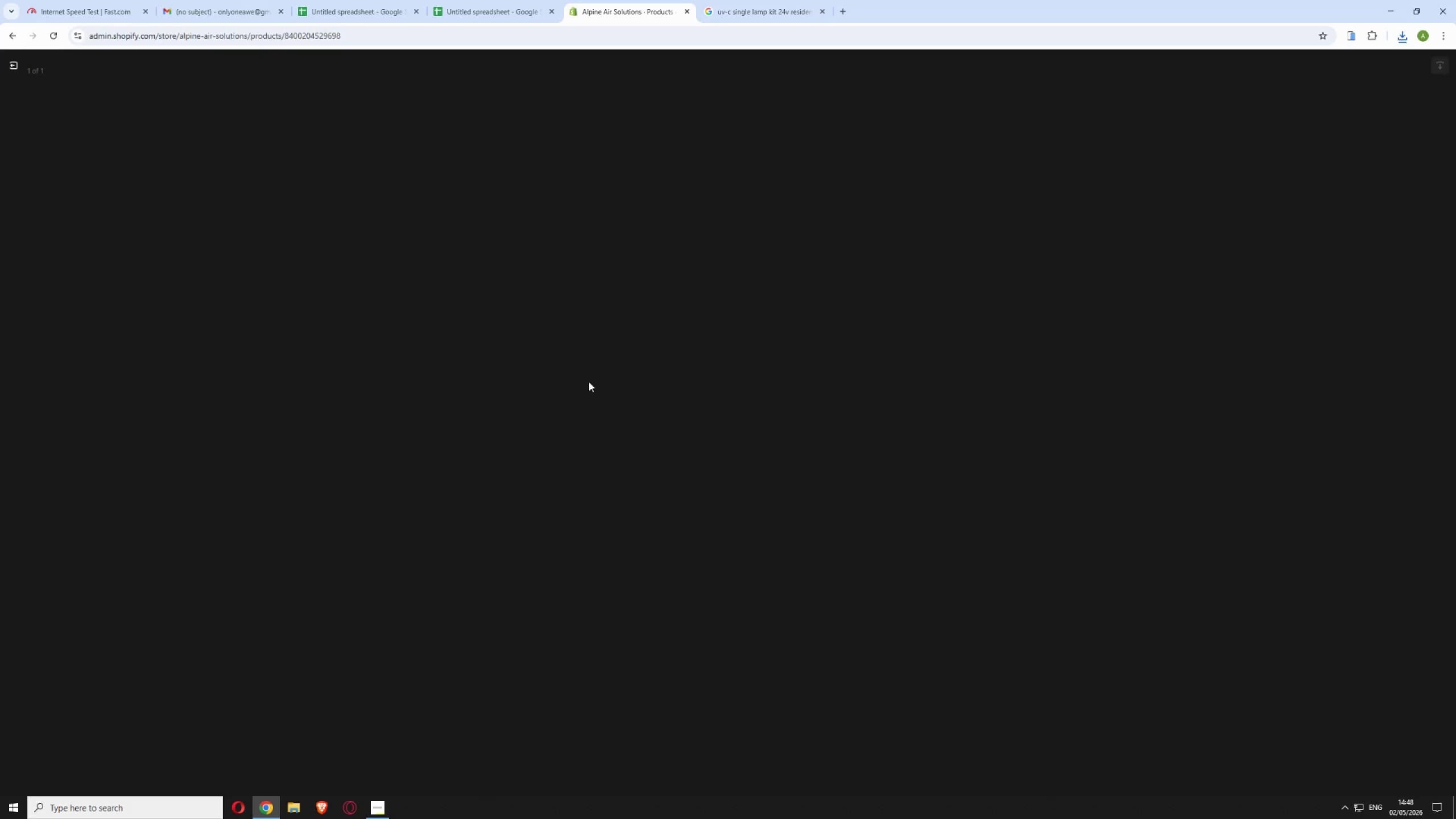 
type(Alpine Air Solutions UV-C germicids)
key(Backspace)
type(al single lamp kit 24v premier residential HVAC in-duct purification mold bacteria airborne virus protection)
 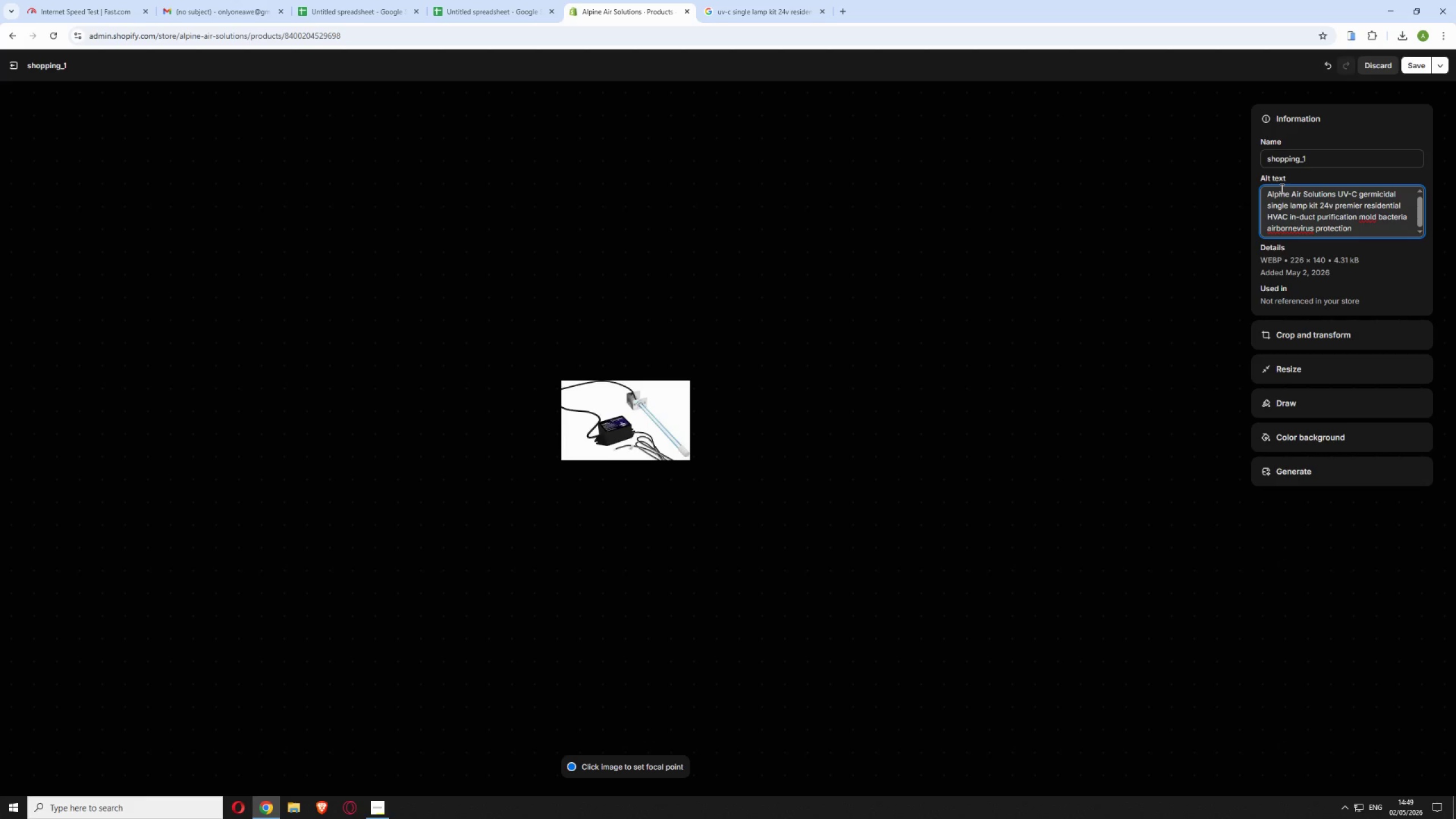 
left_click([1296, 228])
 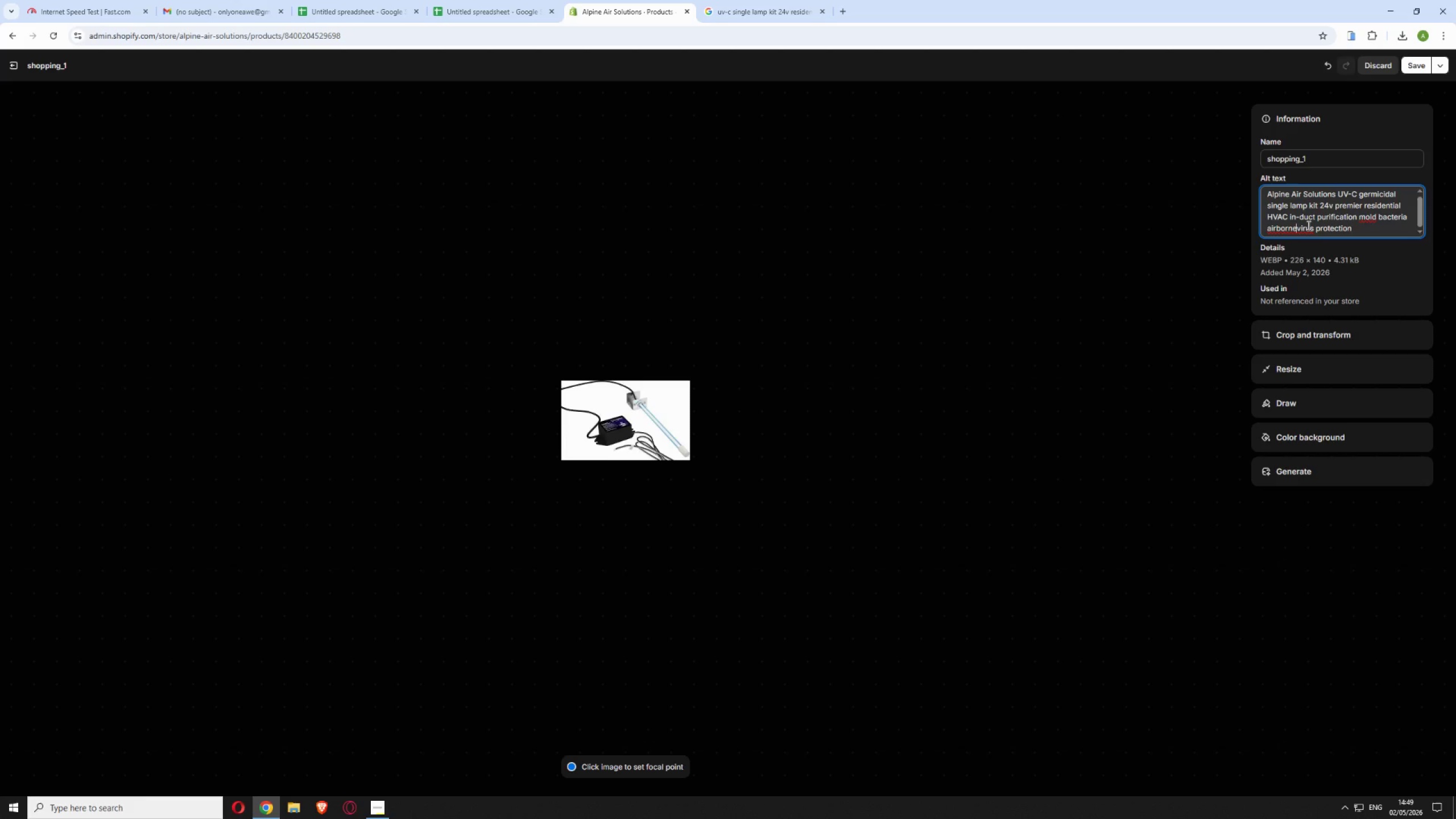 
key(Space)
 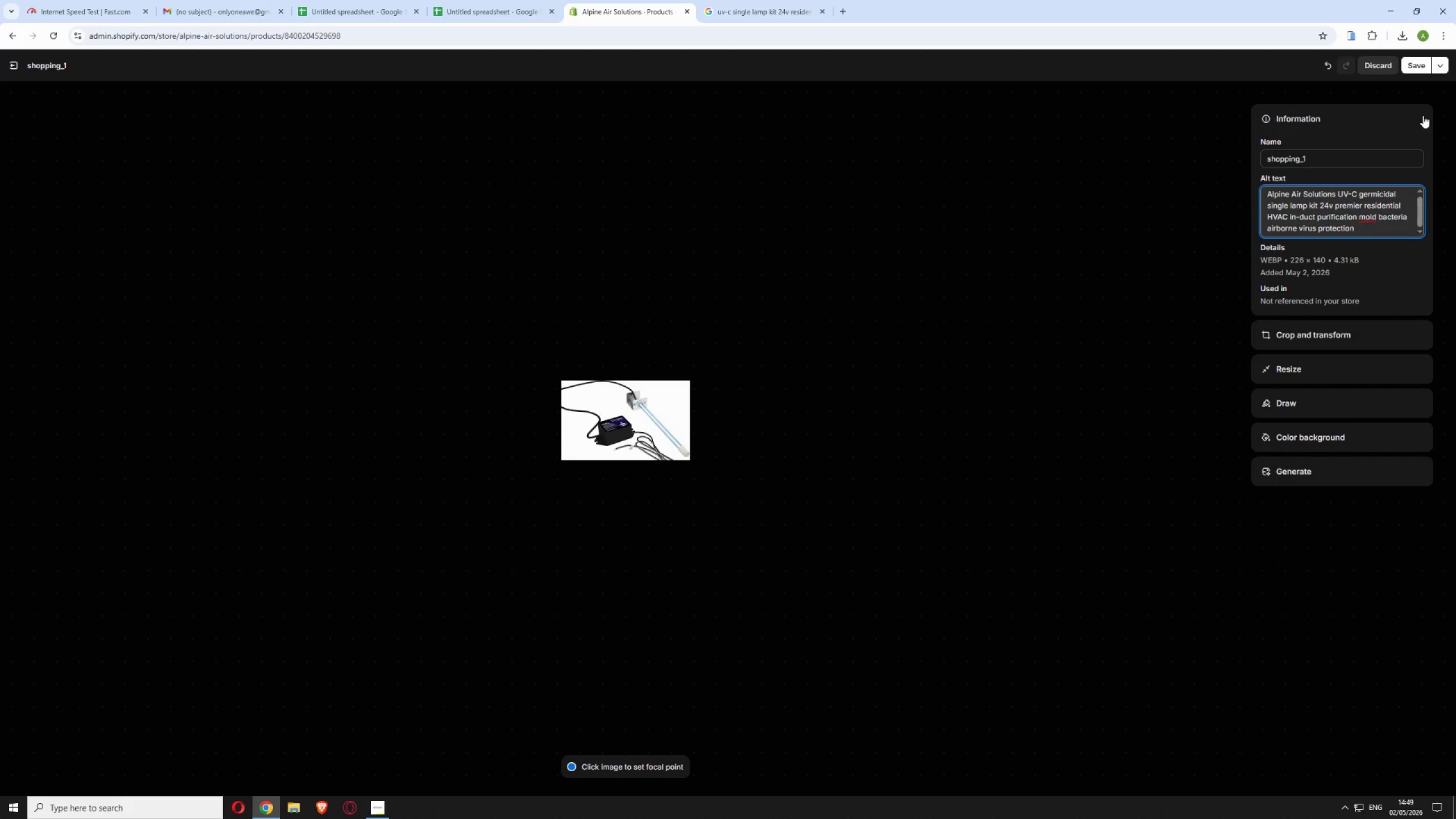 
left_click([1417, 68])
 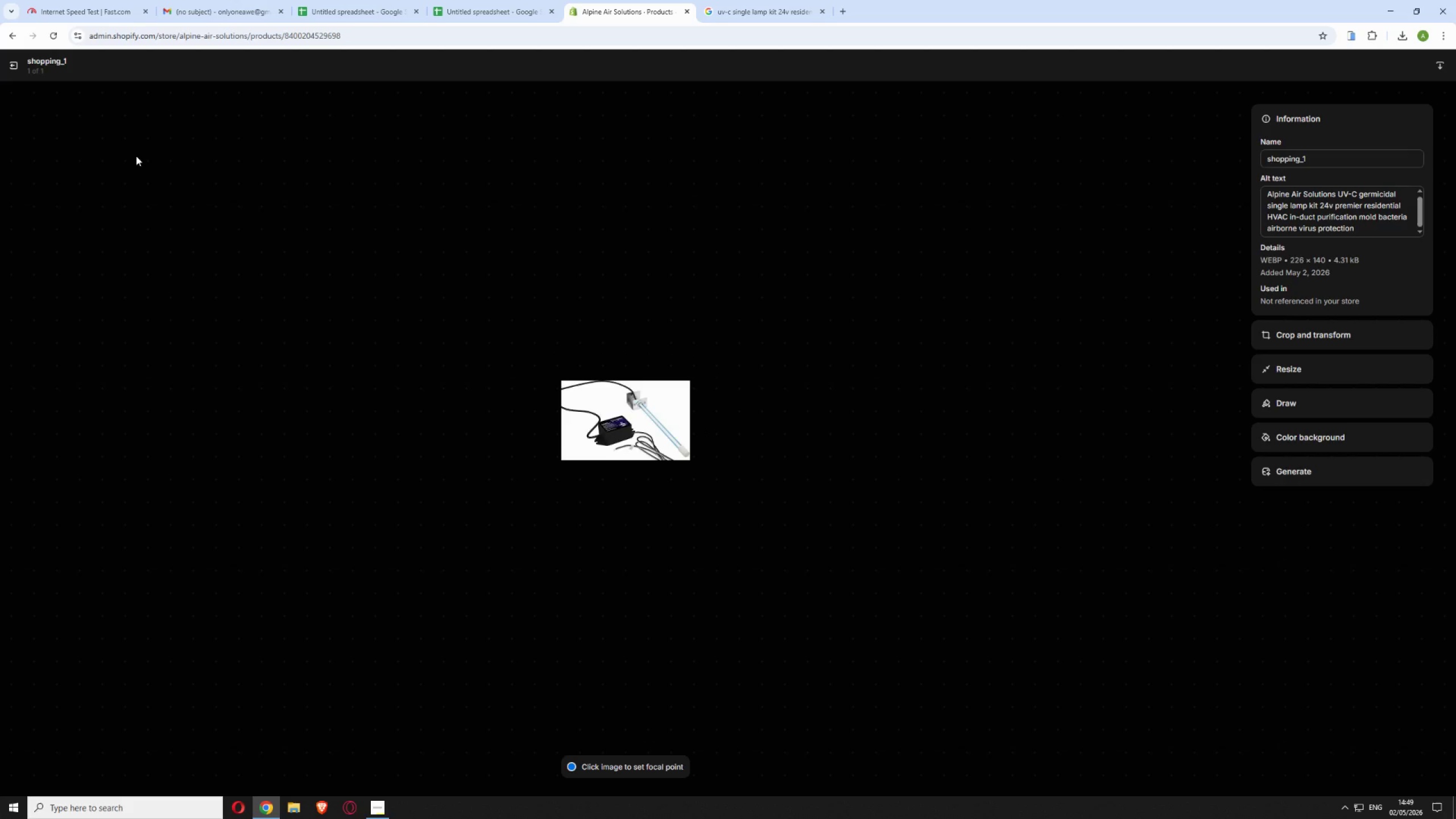 
left_click([12, 66])
 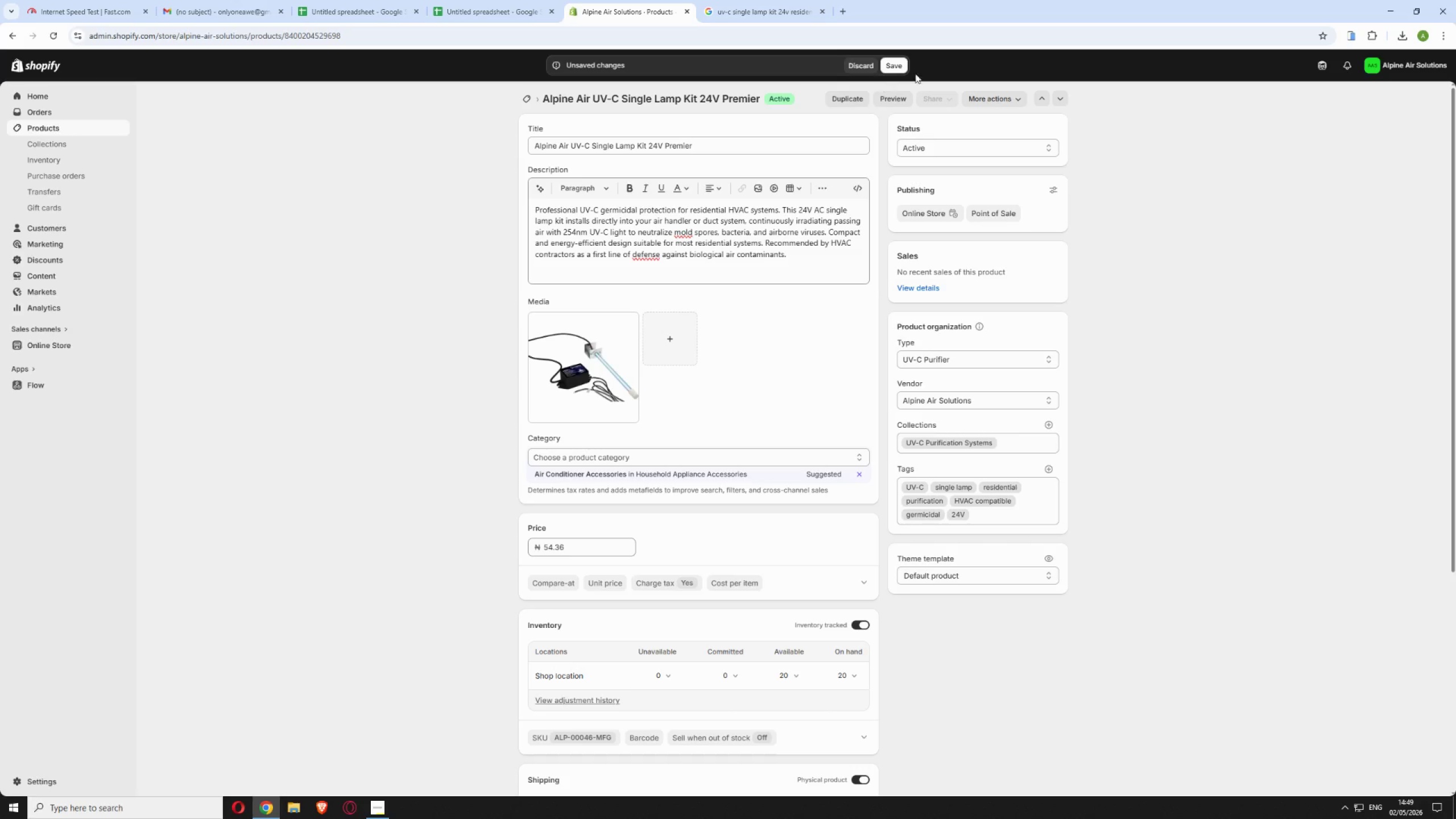 
left_click([903, 65])
 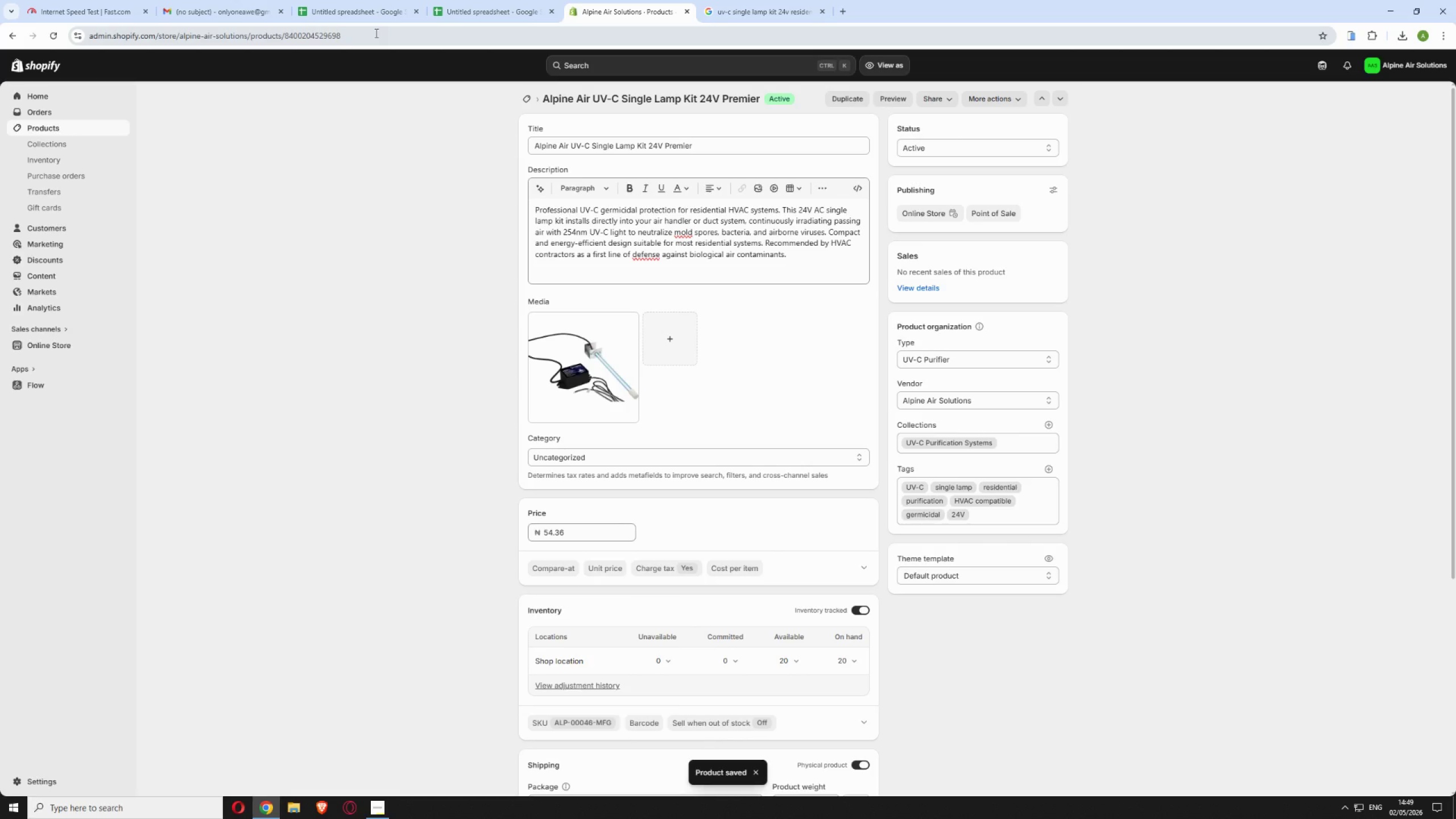 
wait(11.78)
 